 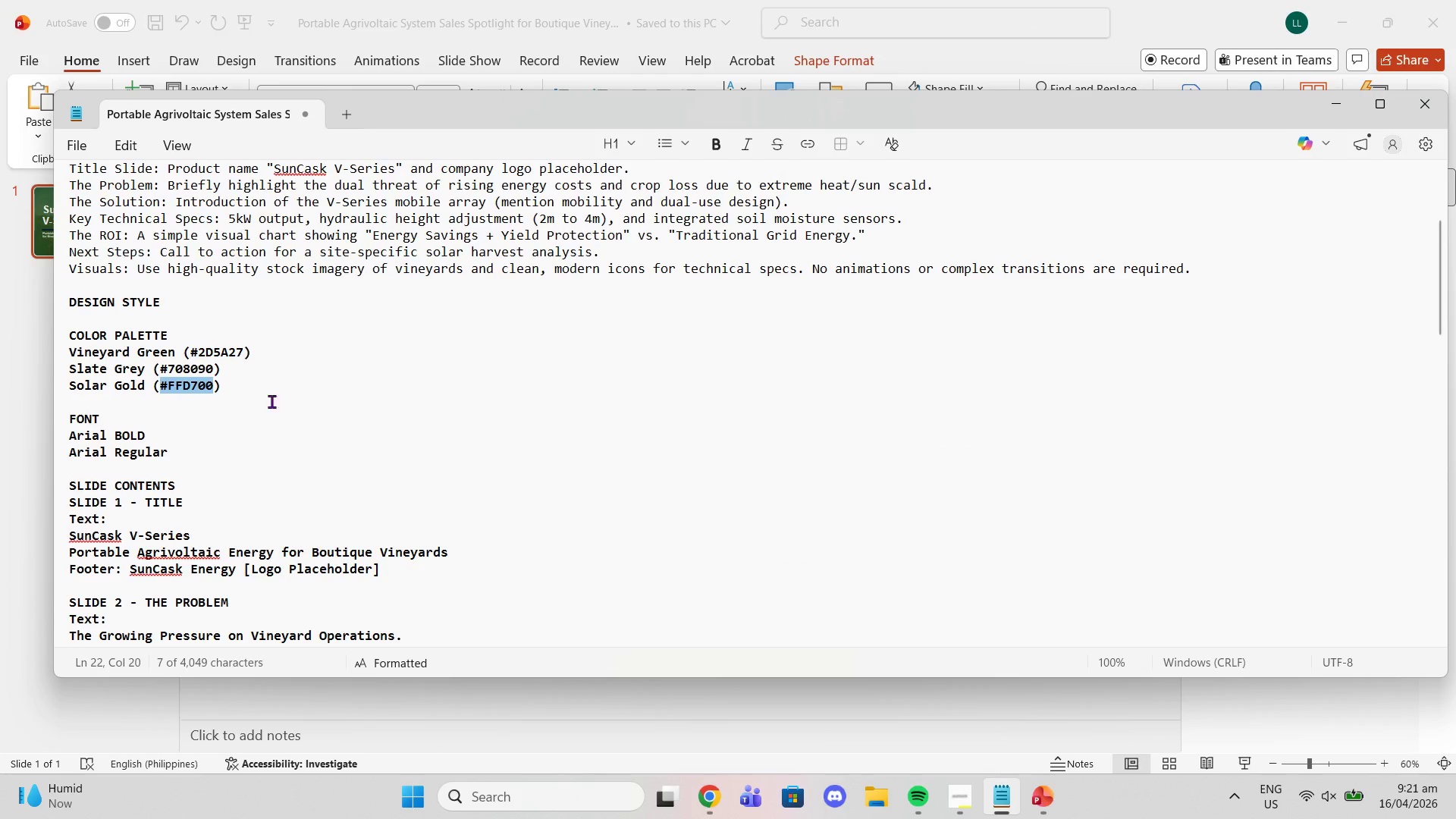 
key(Control+C)
 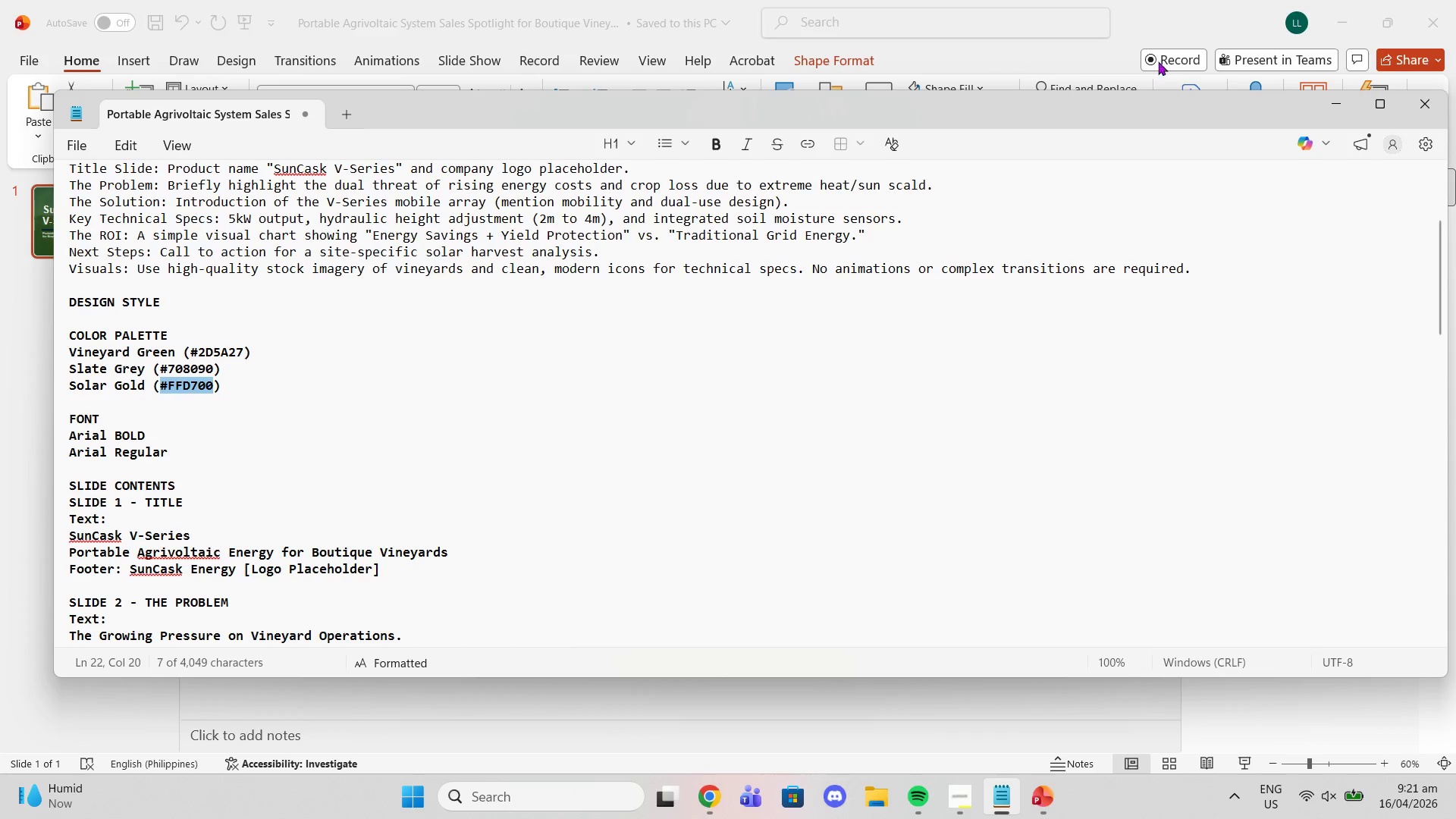 
left_click([1140, 23])
 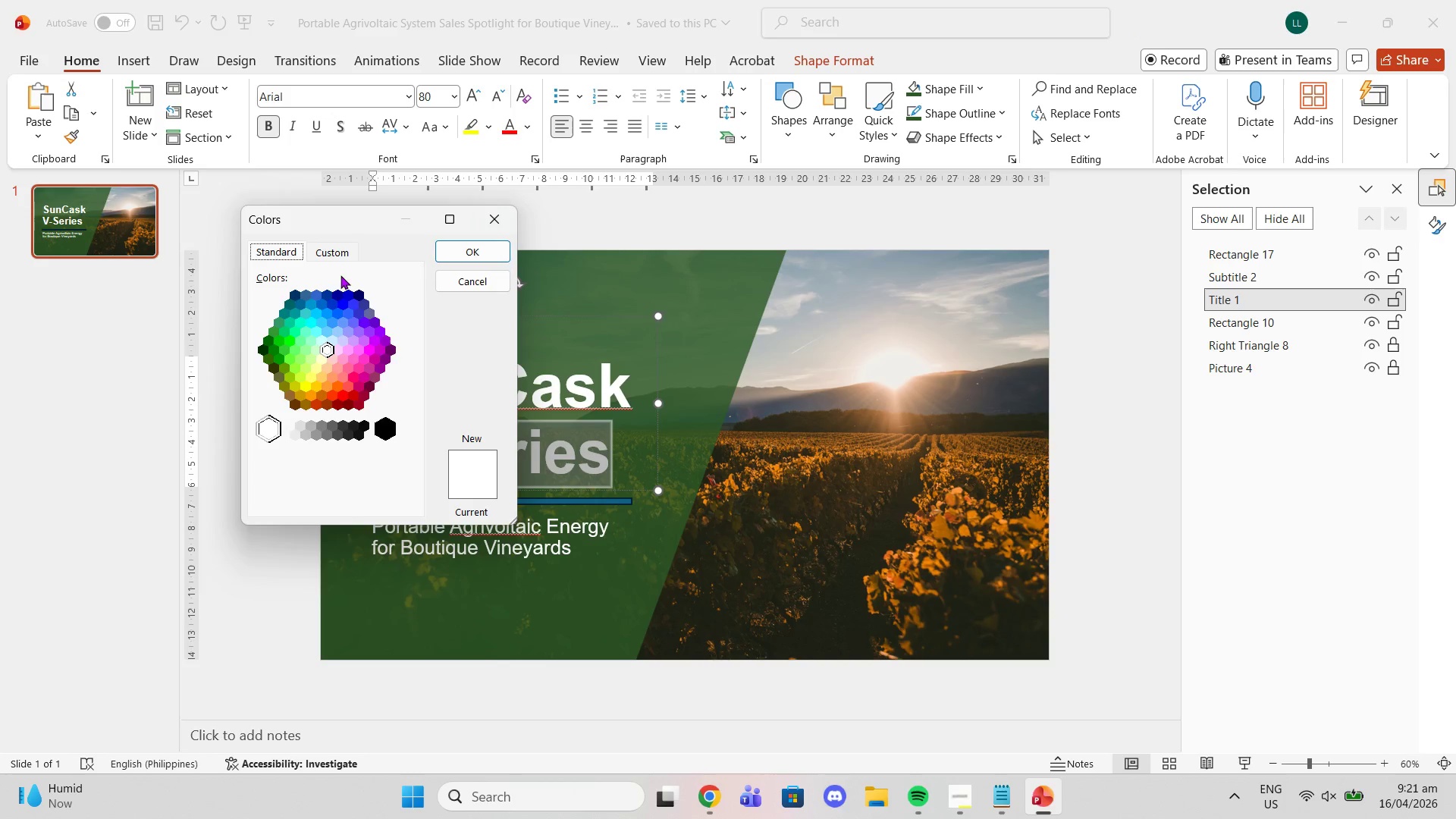 
left_click([332, 258])
 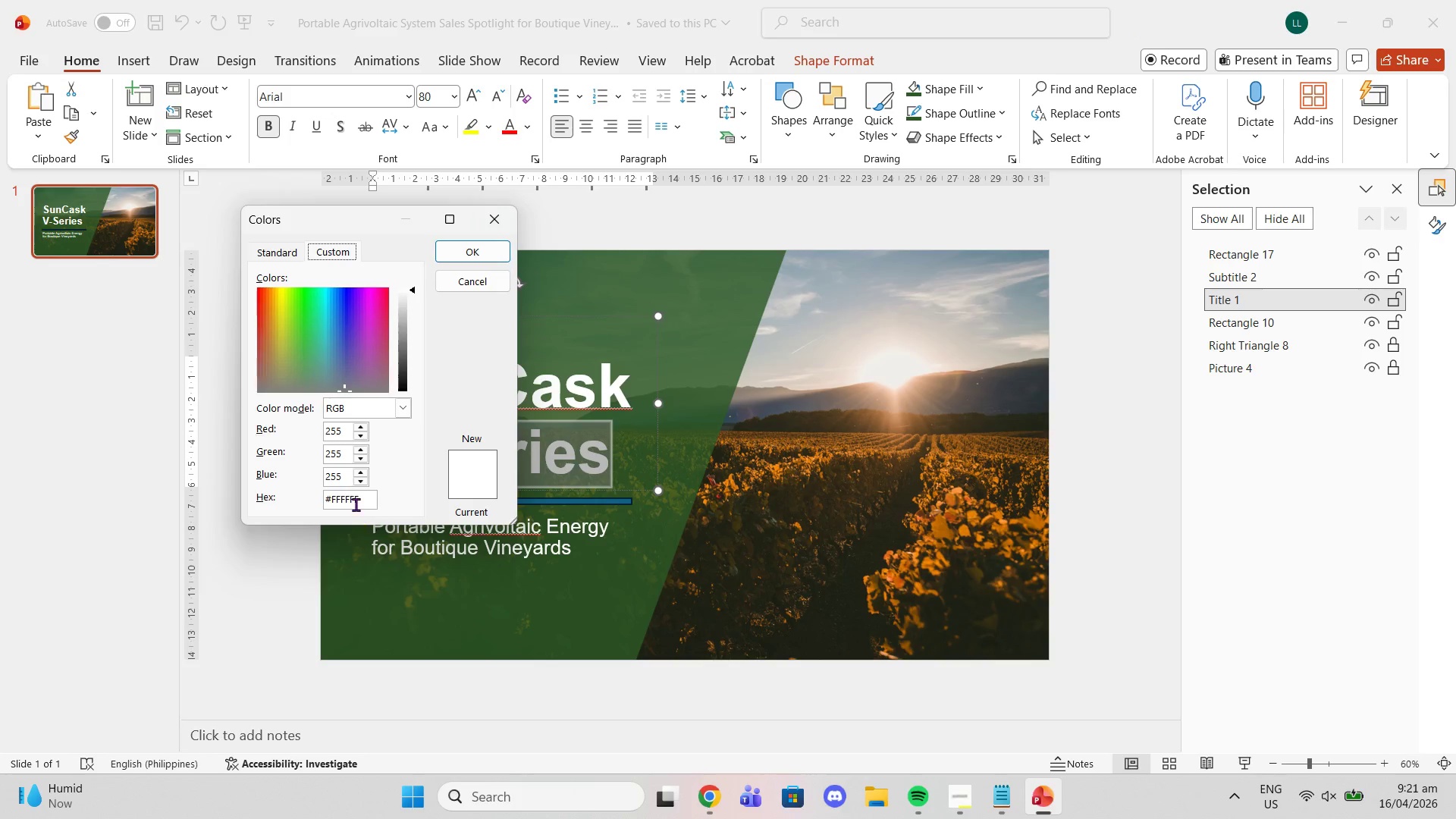 
left_click_drag(start_coordinate=[356, 500], to_coordinate=[297, 498])
 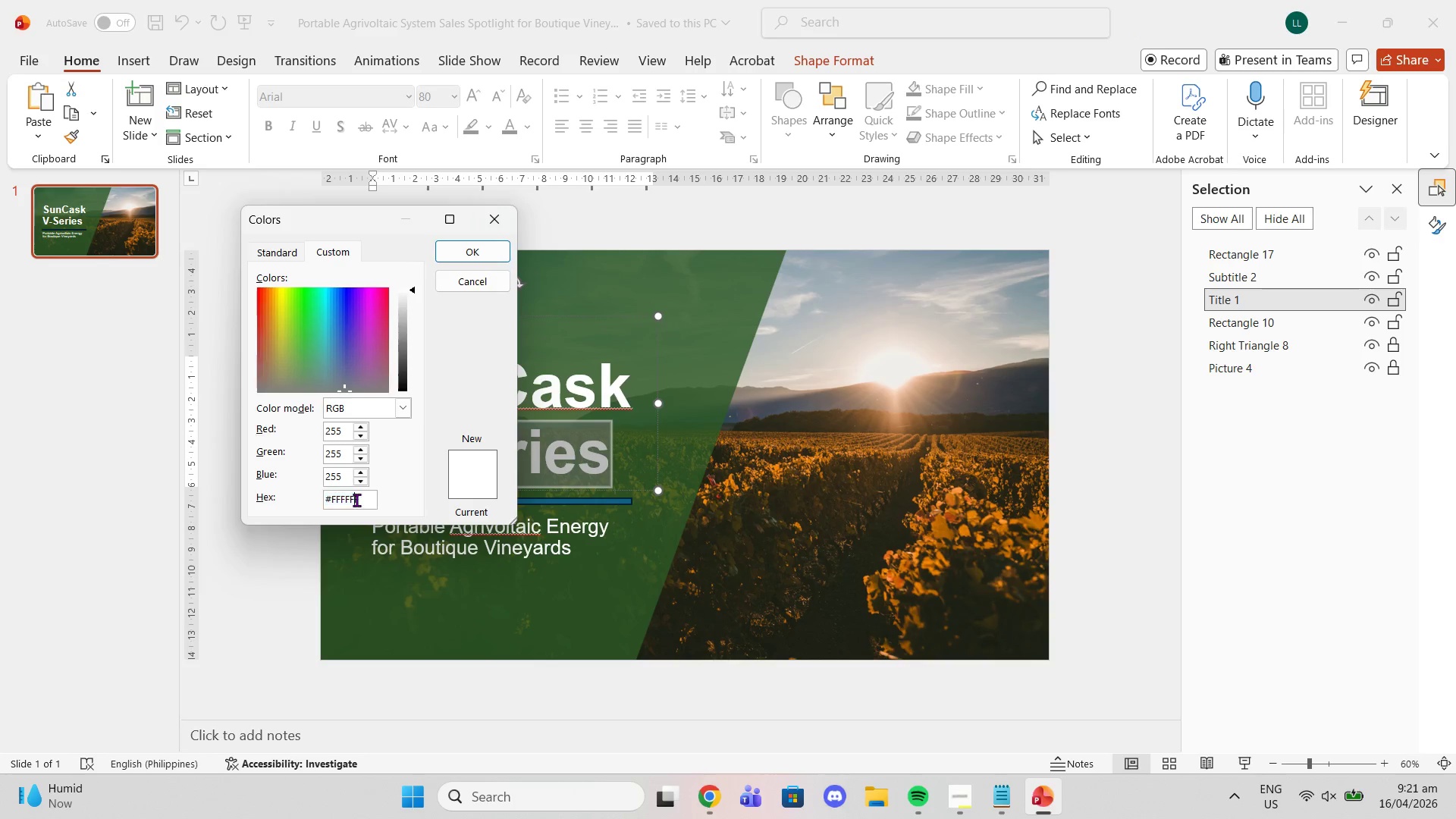 
left_click_drag(start_coordinate=[356, 500], to_coordinate=[284, 497])
 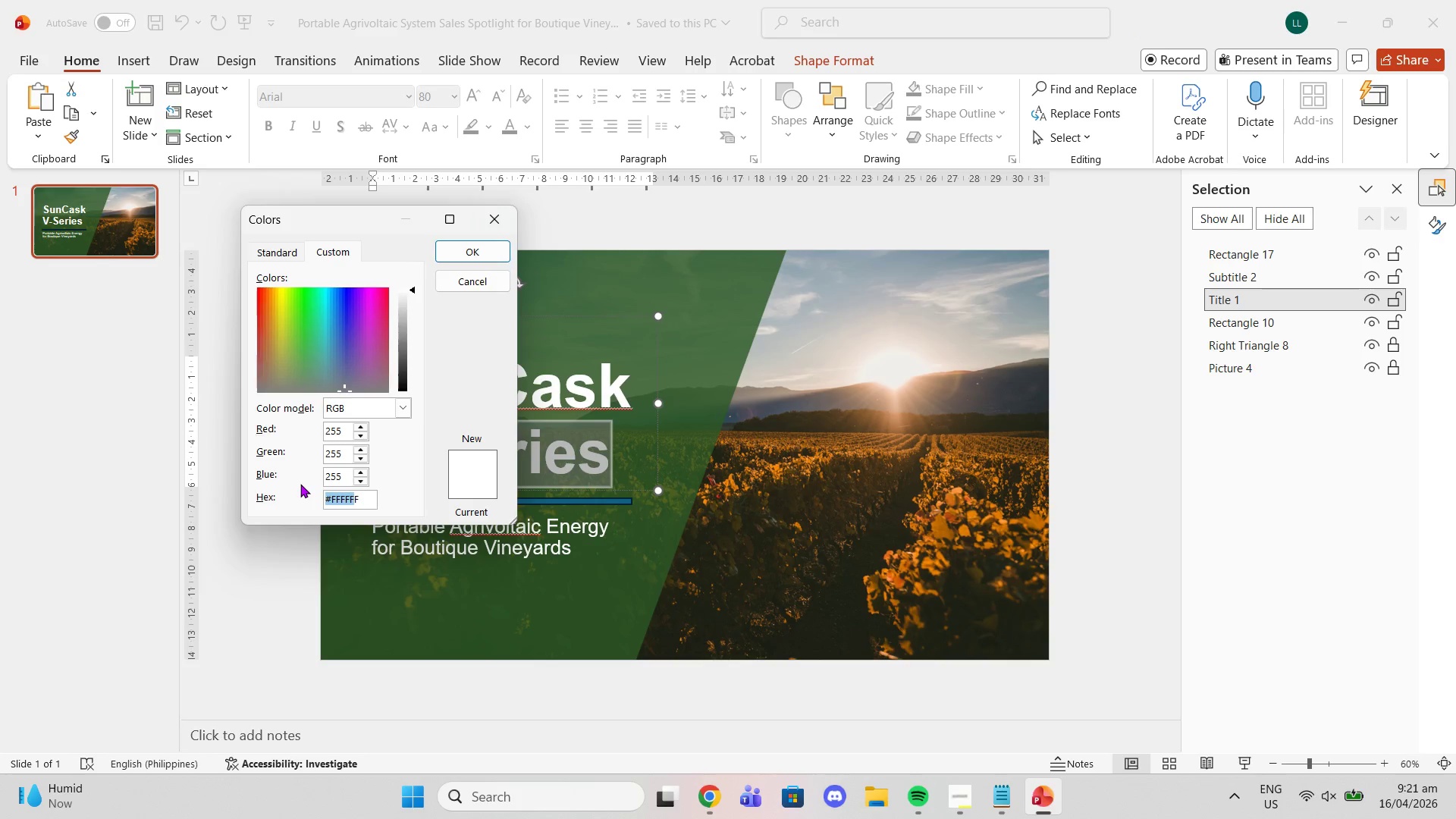 
key(Backspace)
 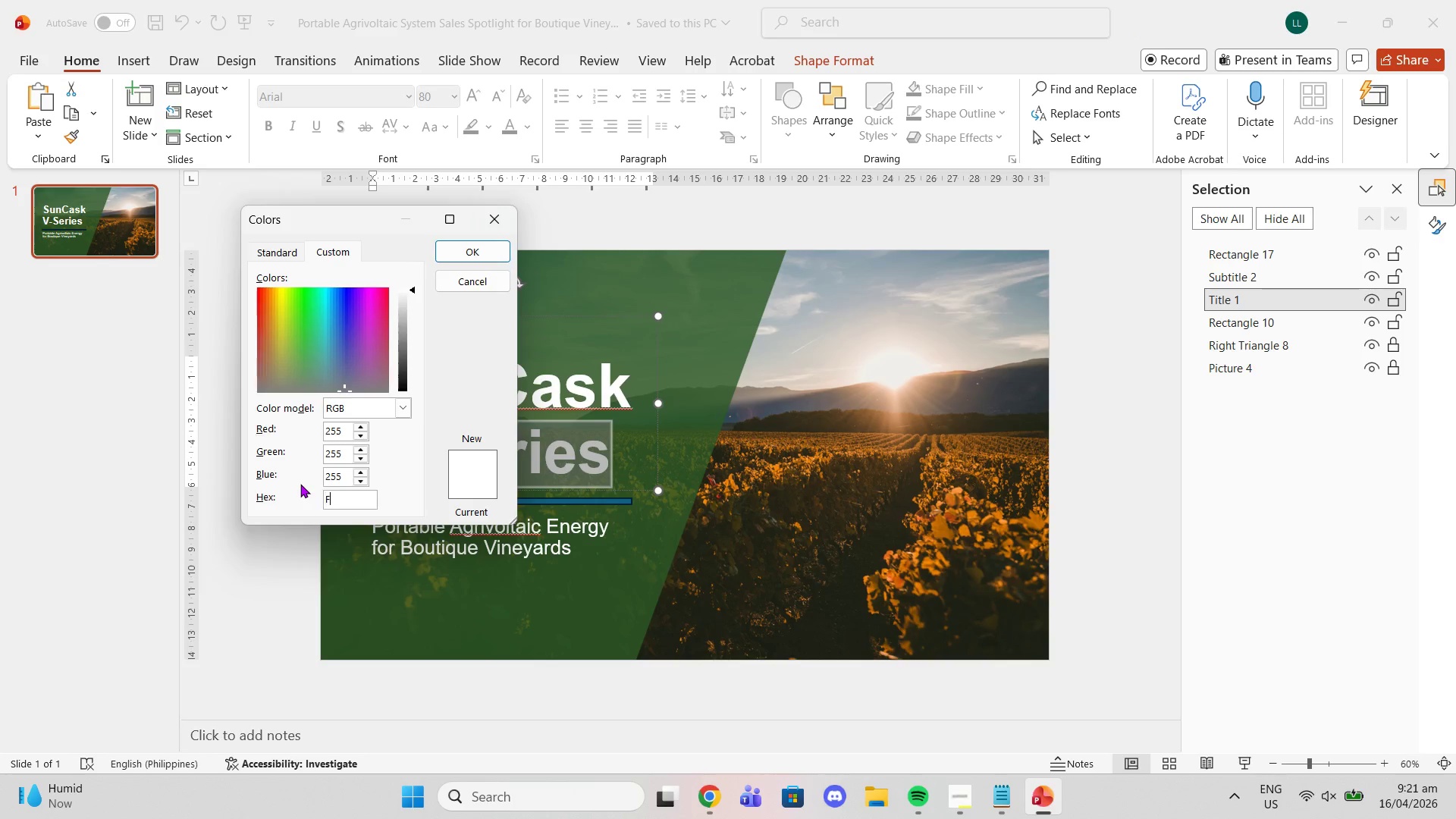 
key(ArrowRight)
 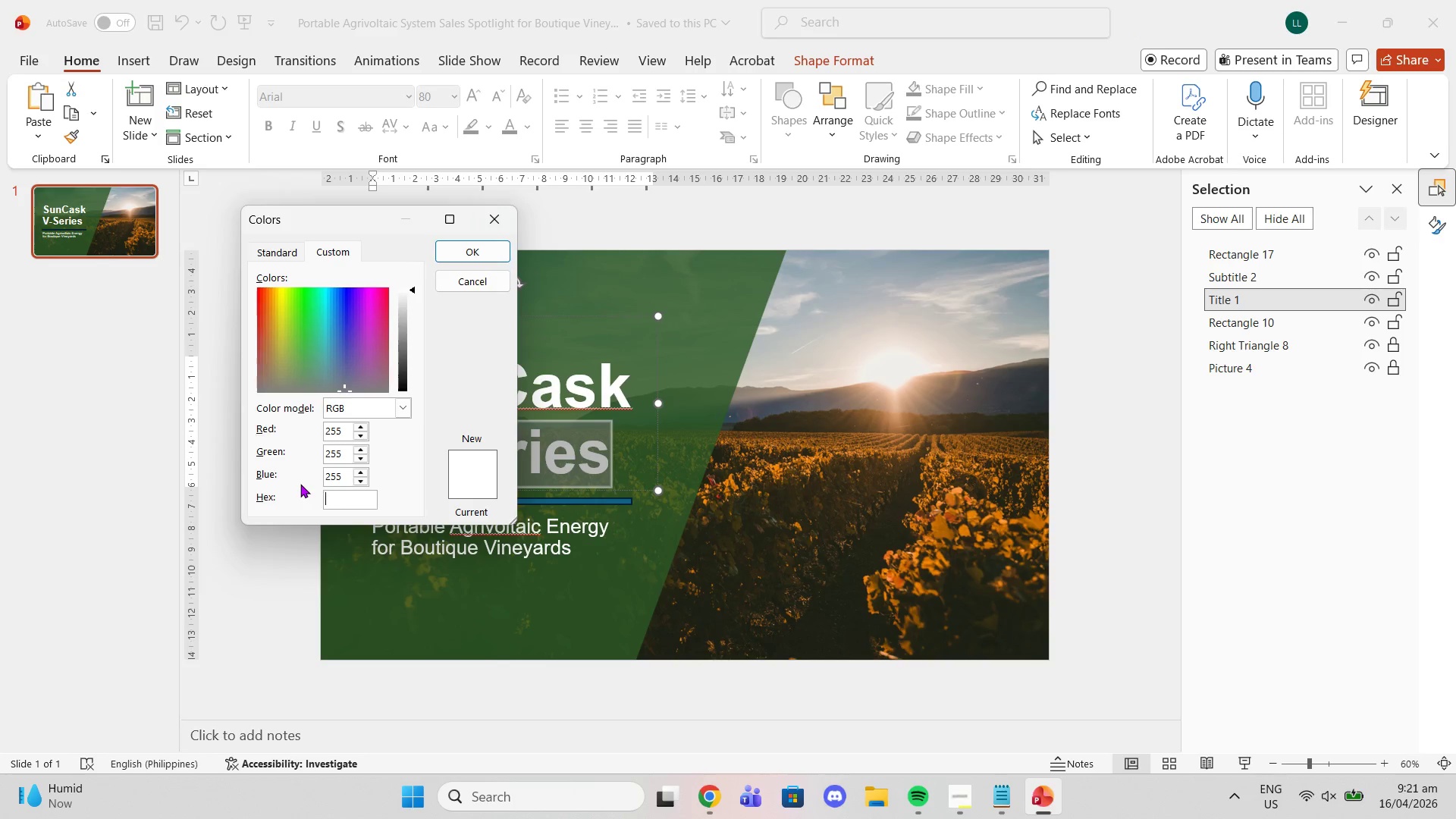 
key(Backspace)
 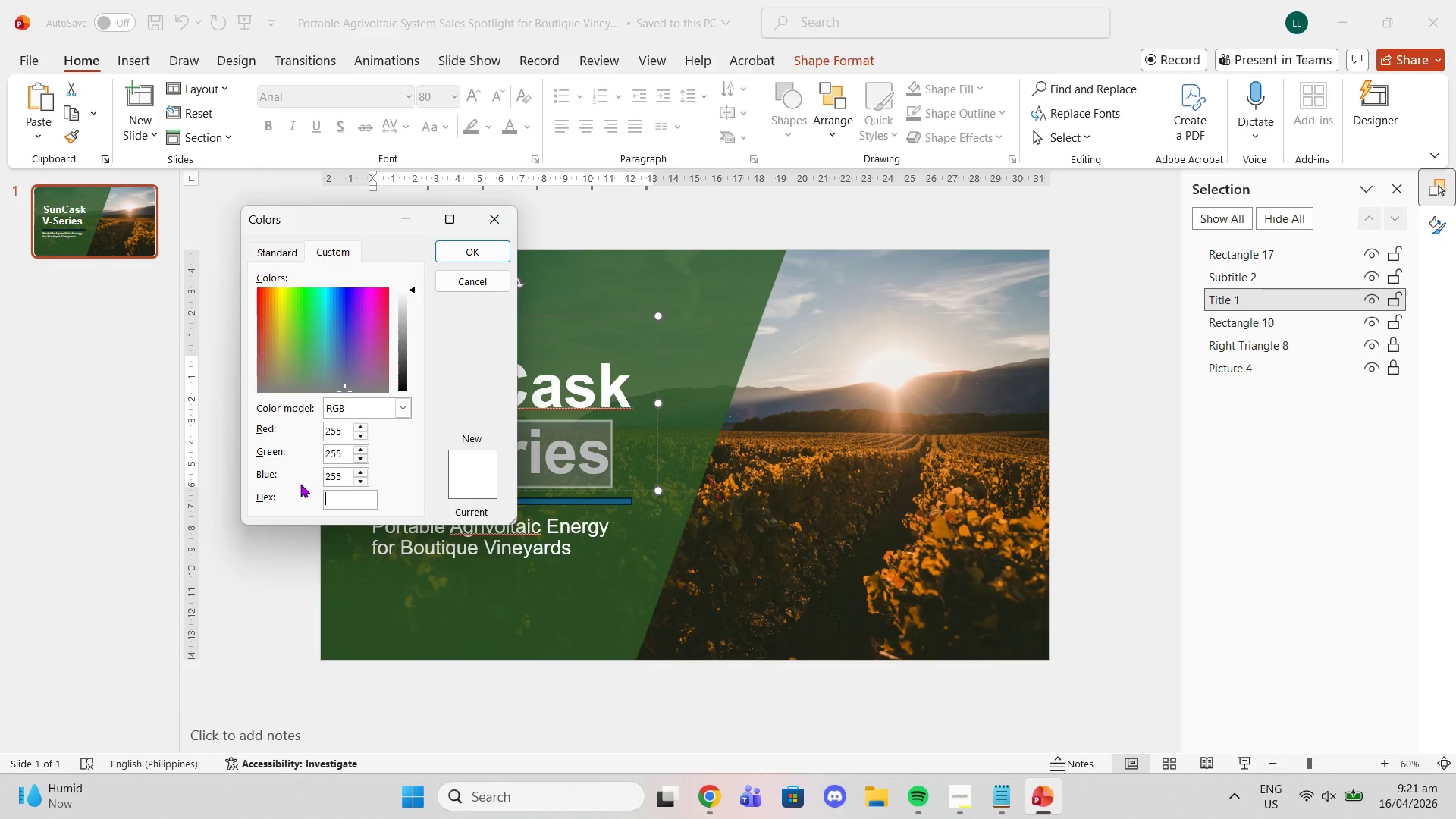 
key(Control+V)
 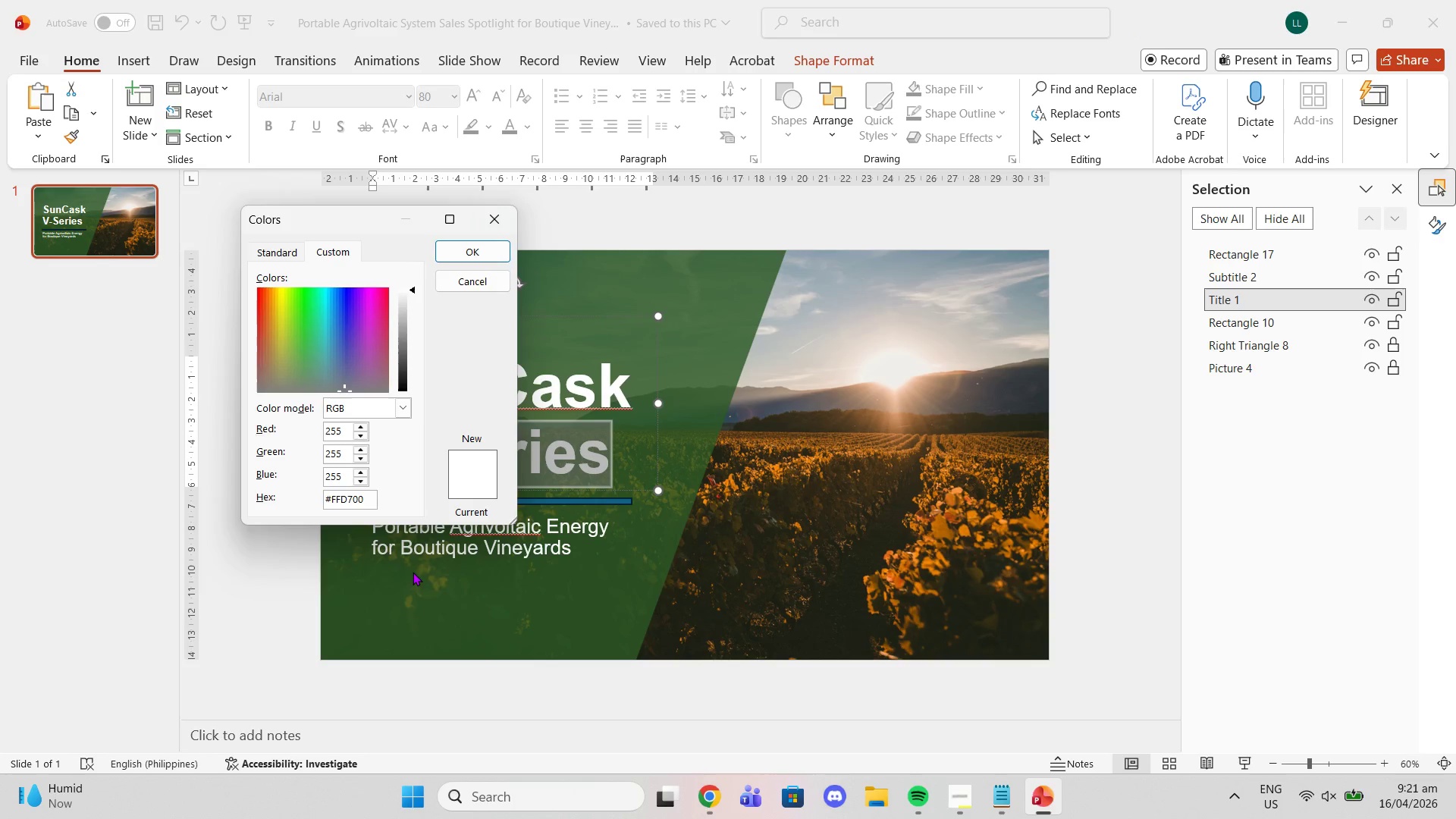 
key(Enter)
 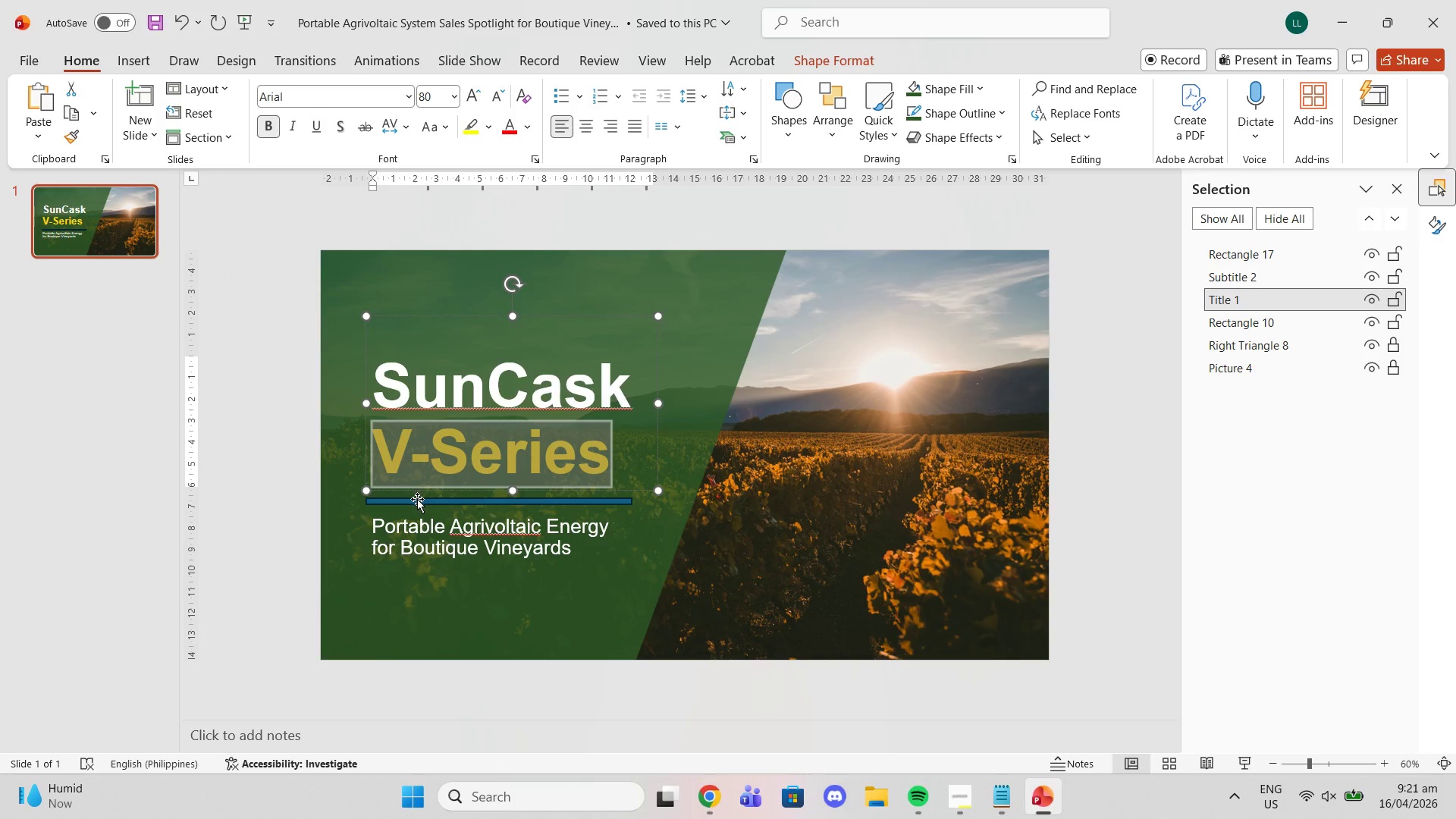 
left_click([405, 501])
 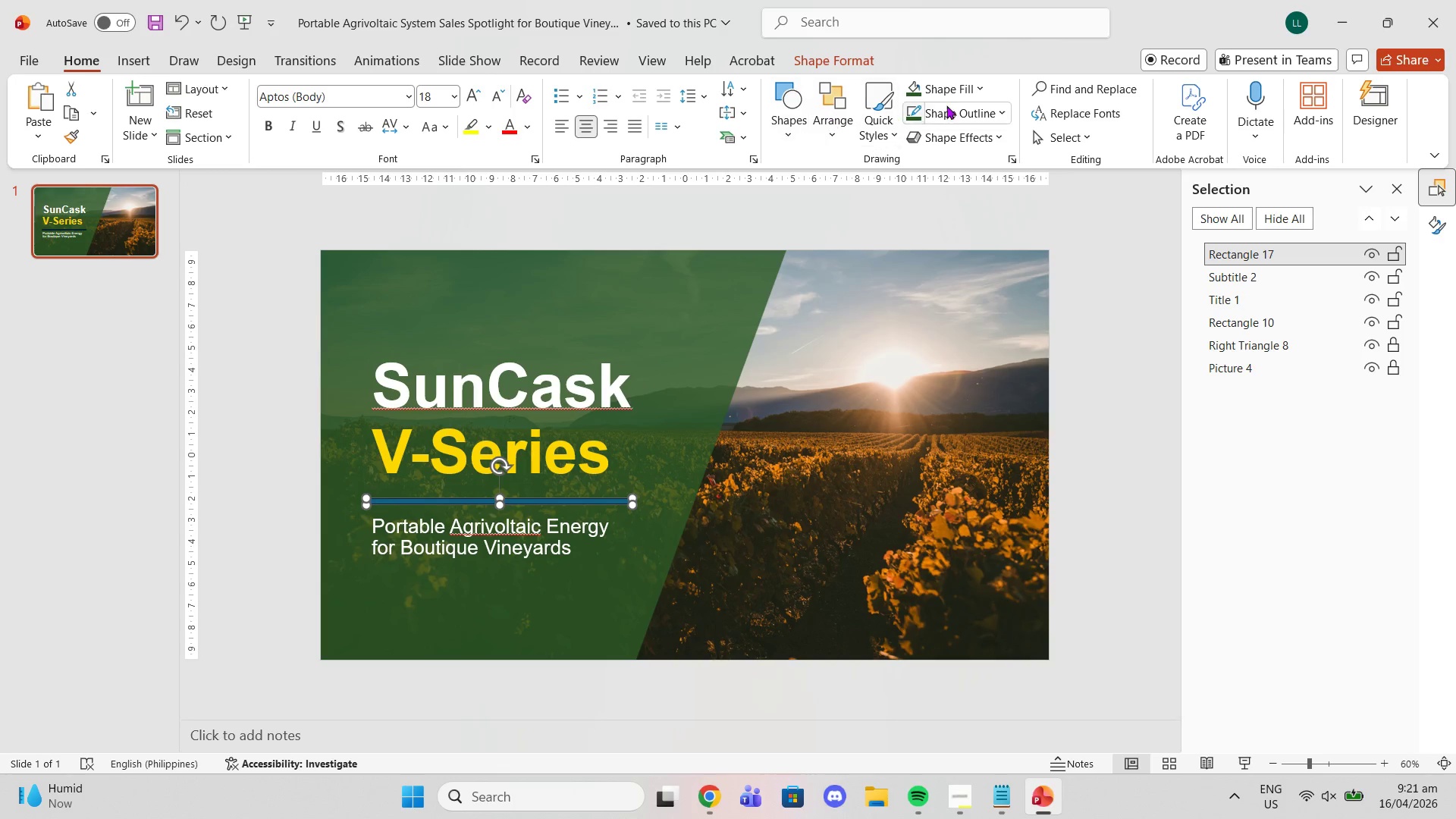 
left_click([960, 81])
 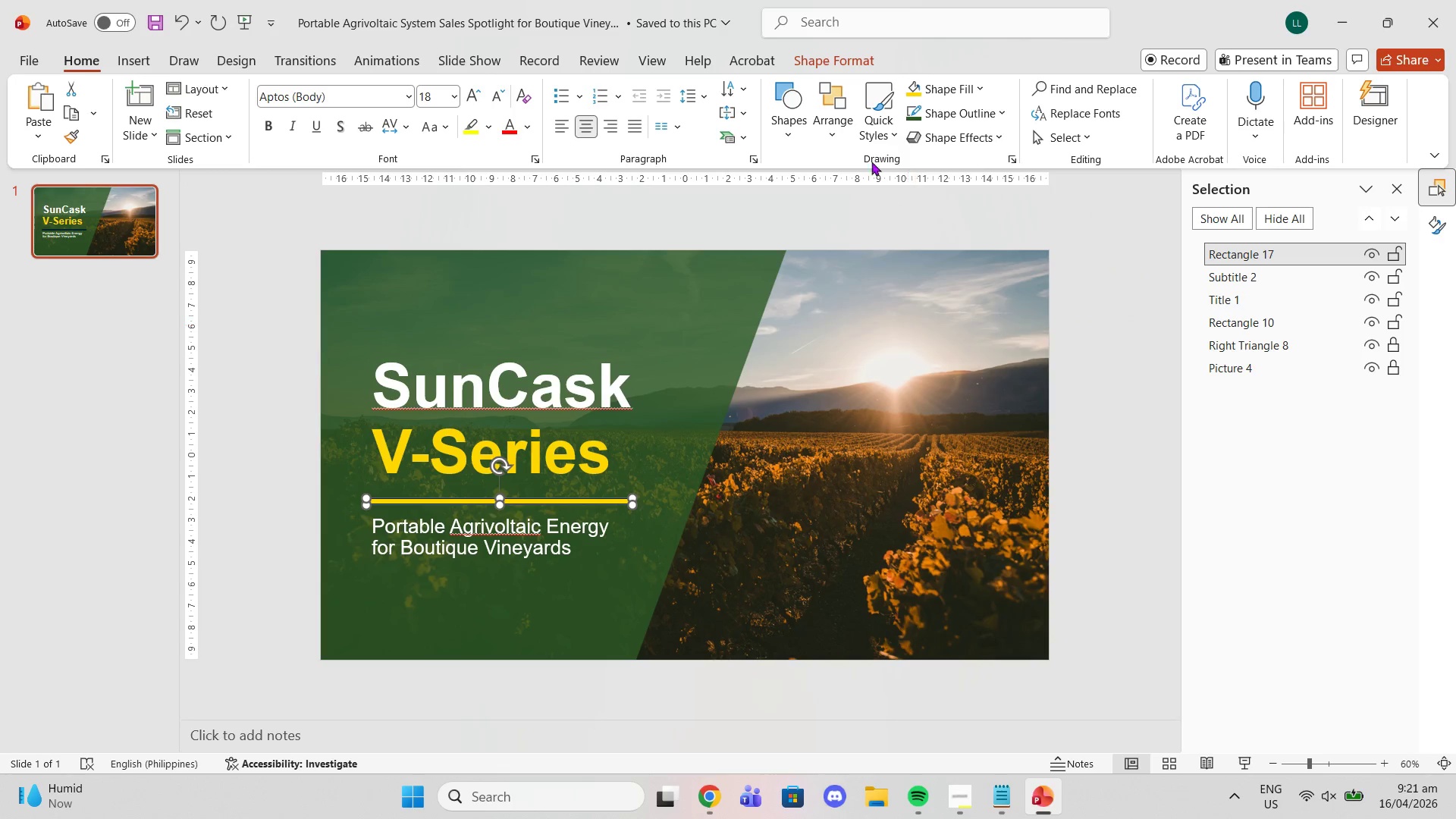 
left_click([934, 105])
 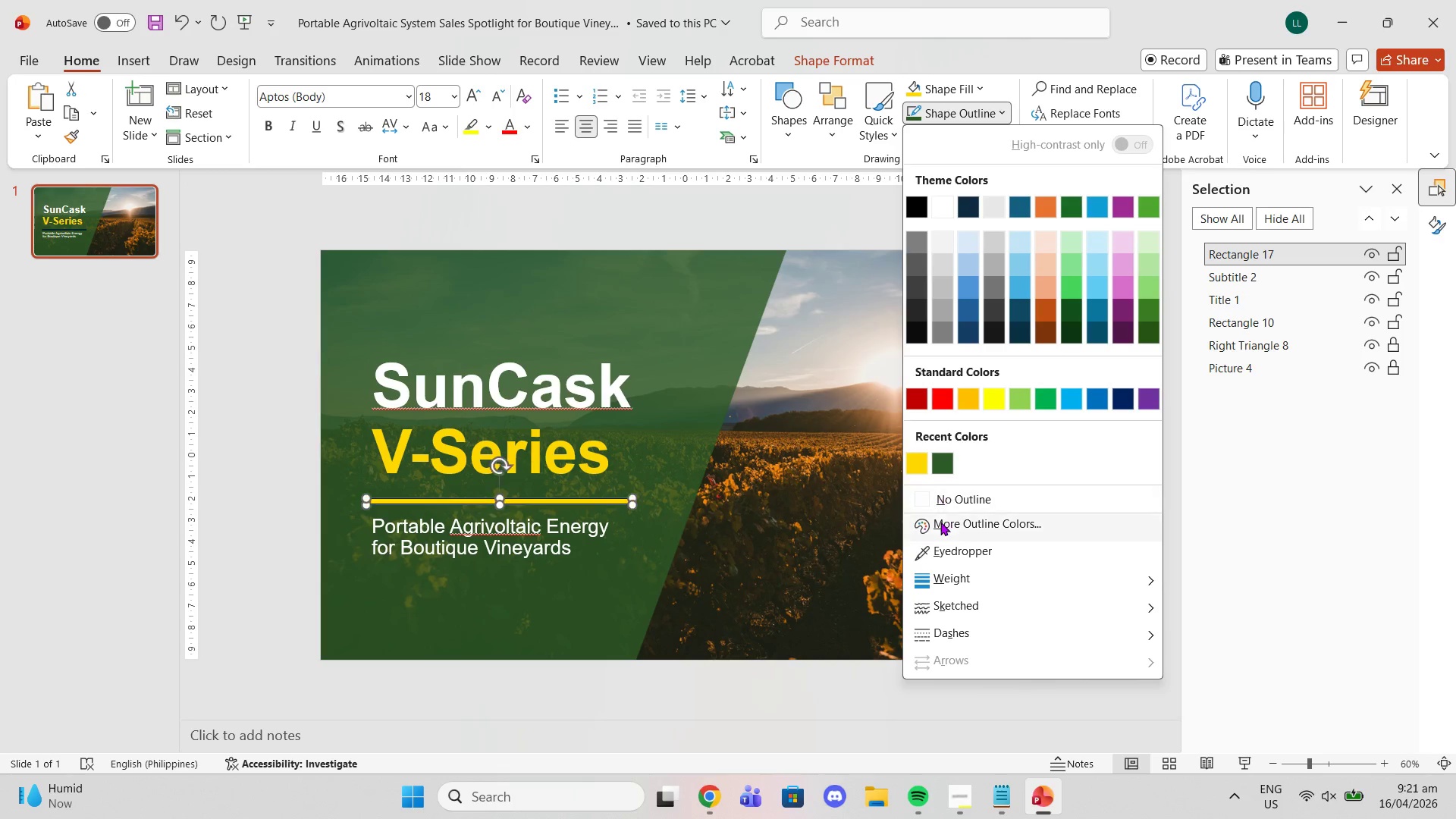 
left_click([939, 496])
 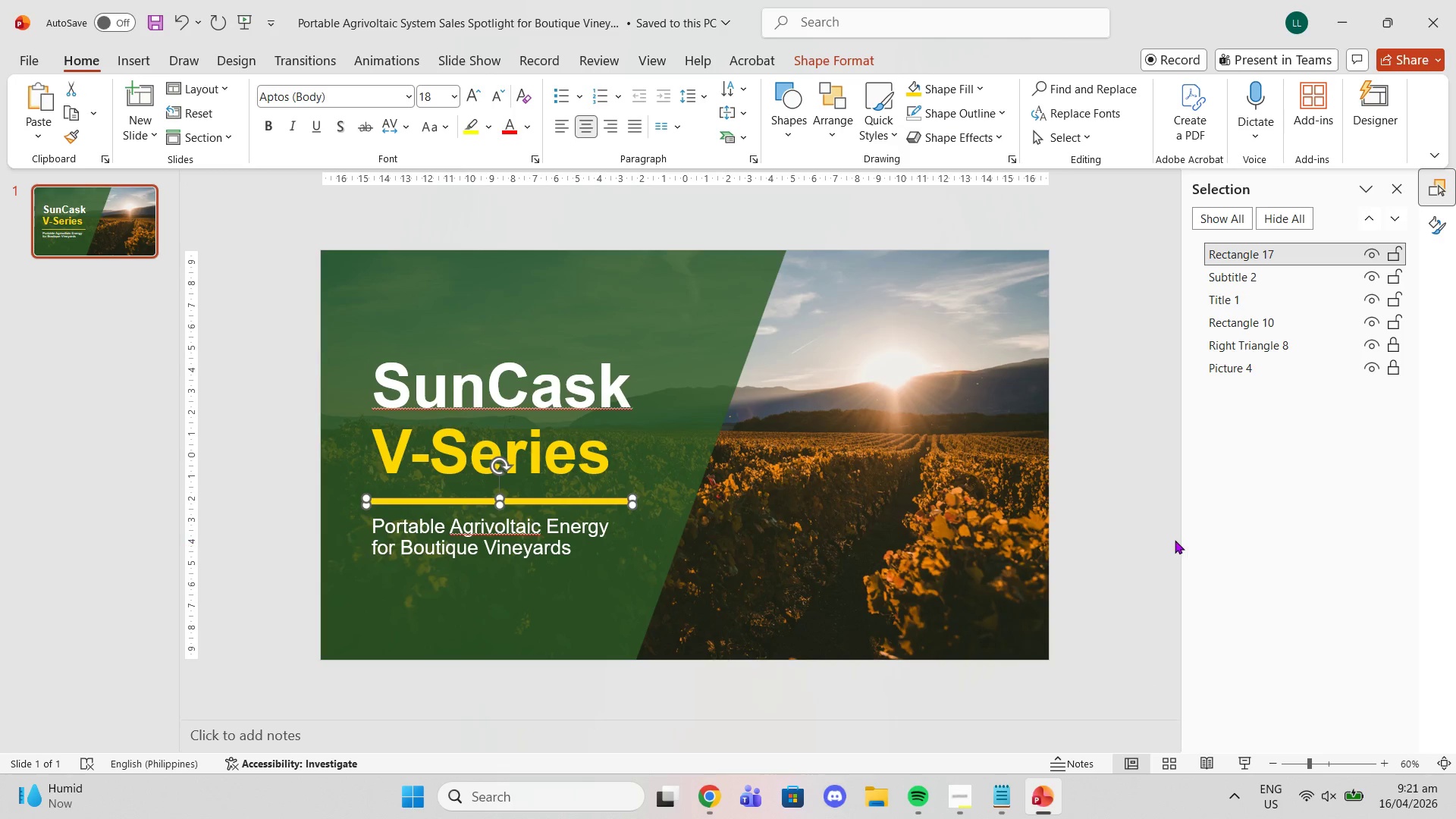 
left_click([1177, 538])
 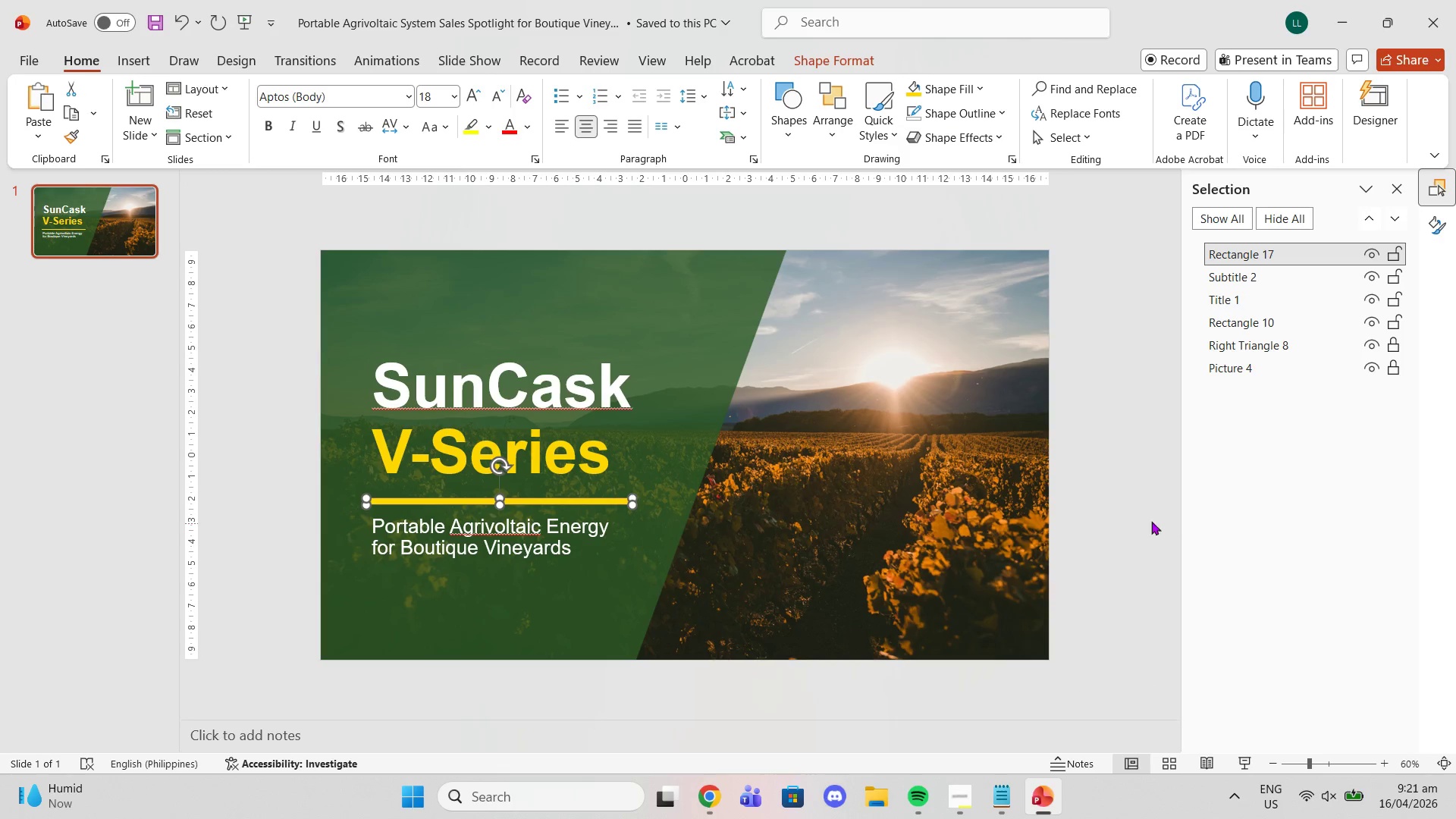 
left_click([1138, 516])
 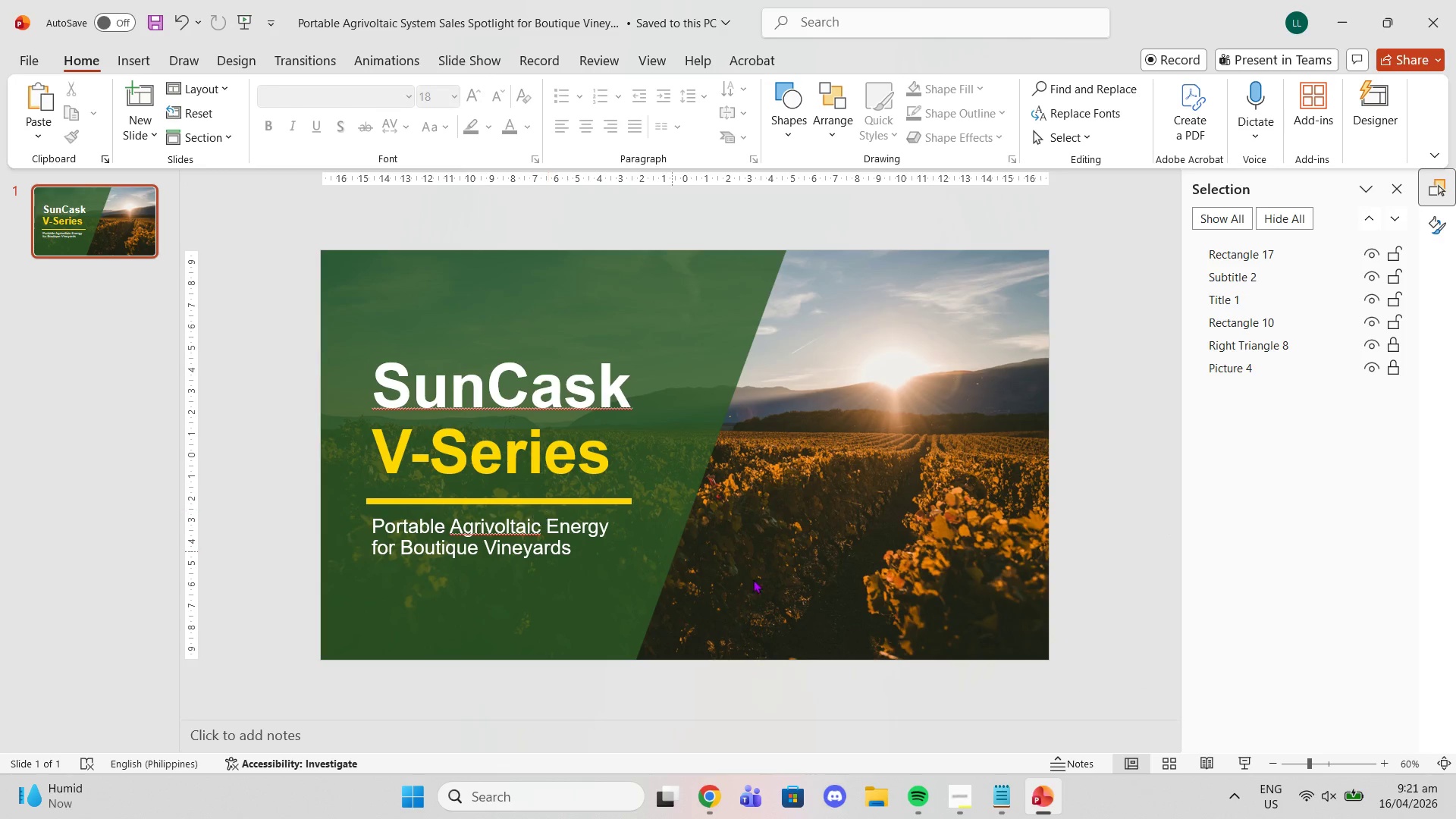 
left_click([1331, 758])
 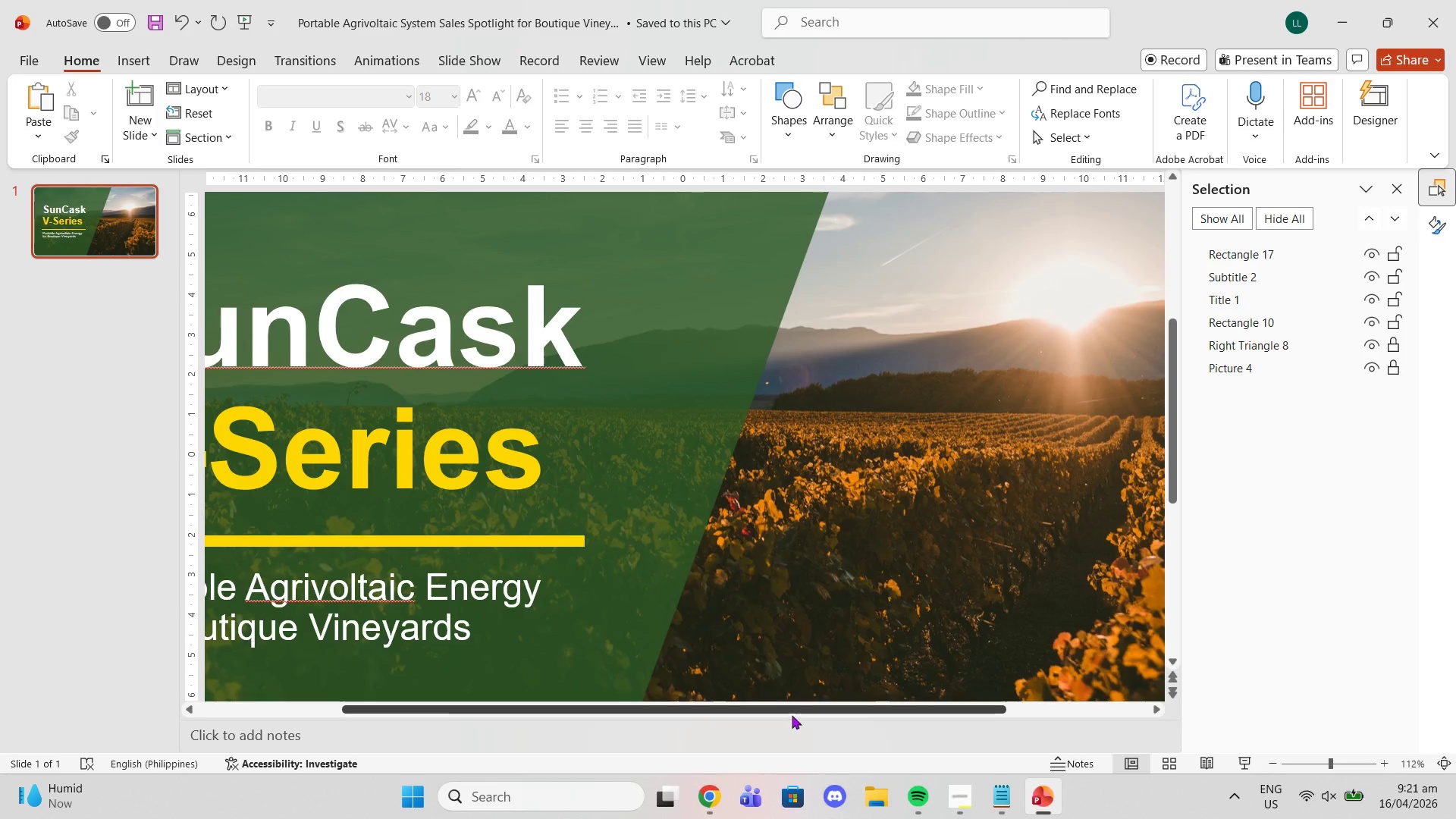 
left_click_drag(start_coordinate=[787, 703], to_coordinate=[528, 717])
 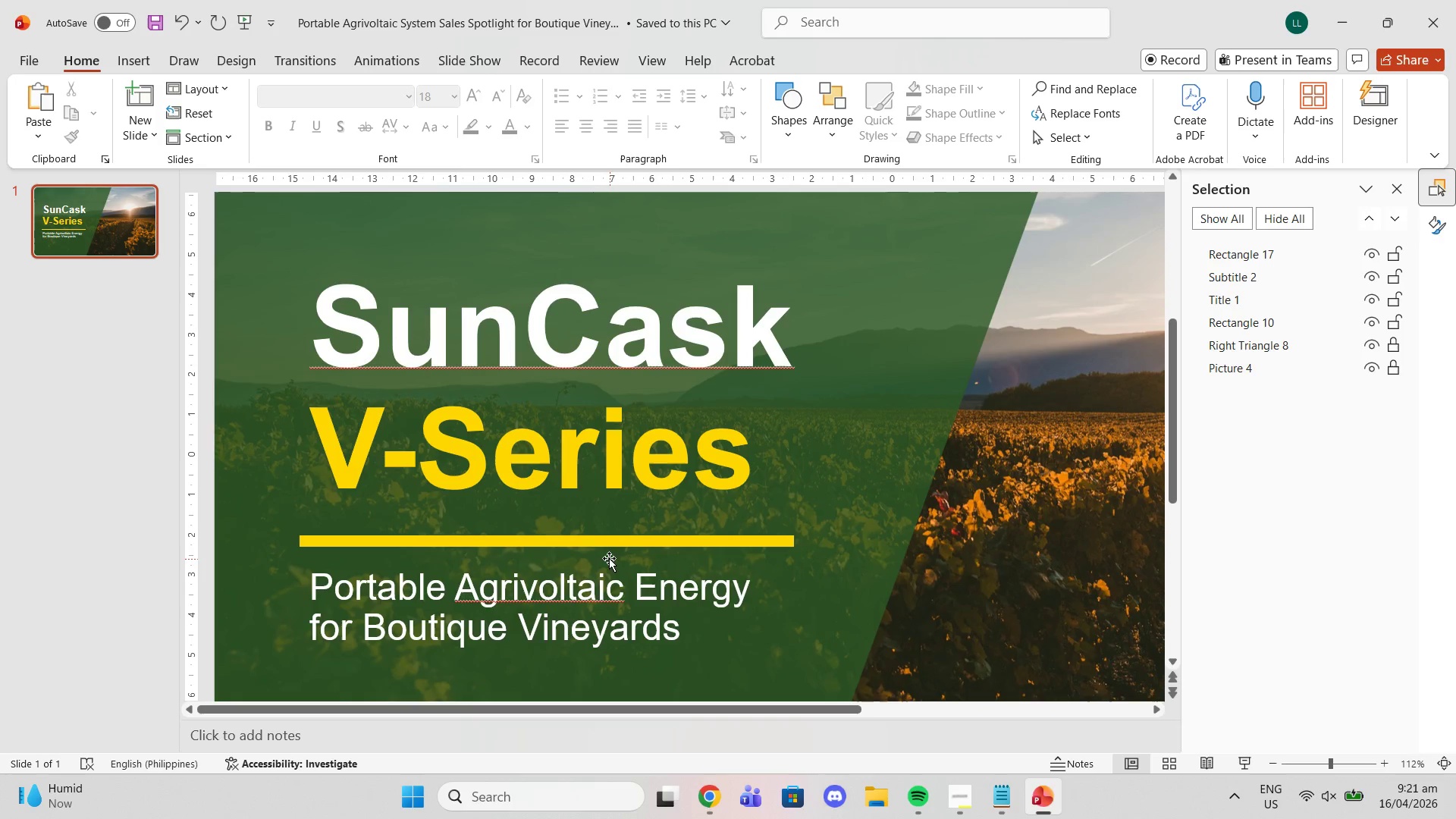 
left_click([593, 543])
 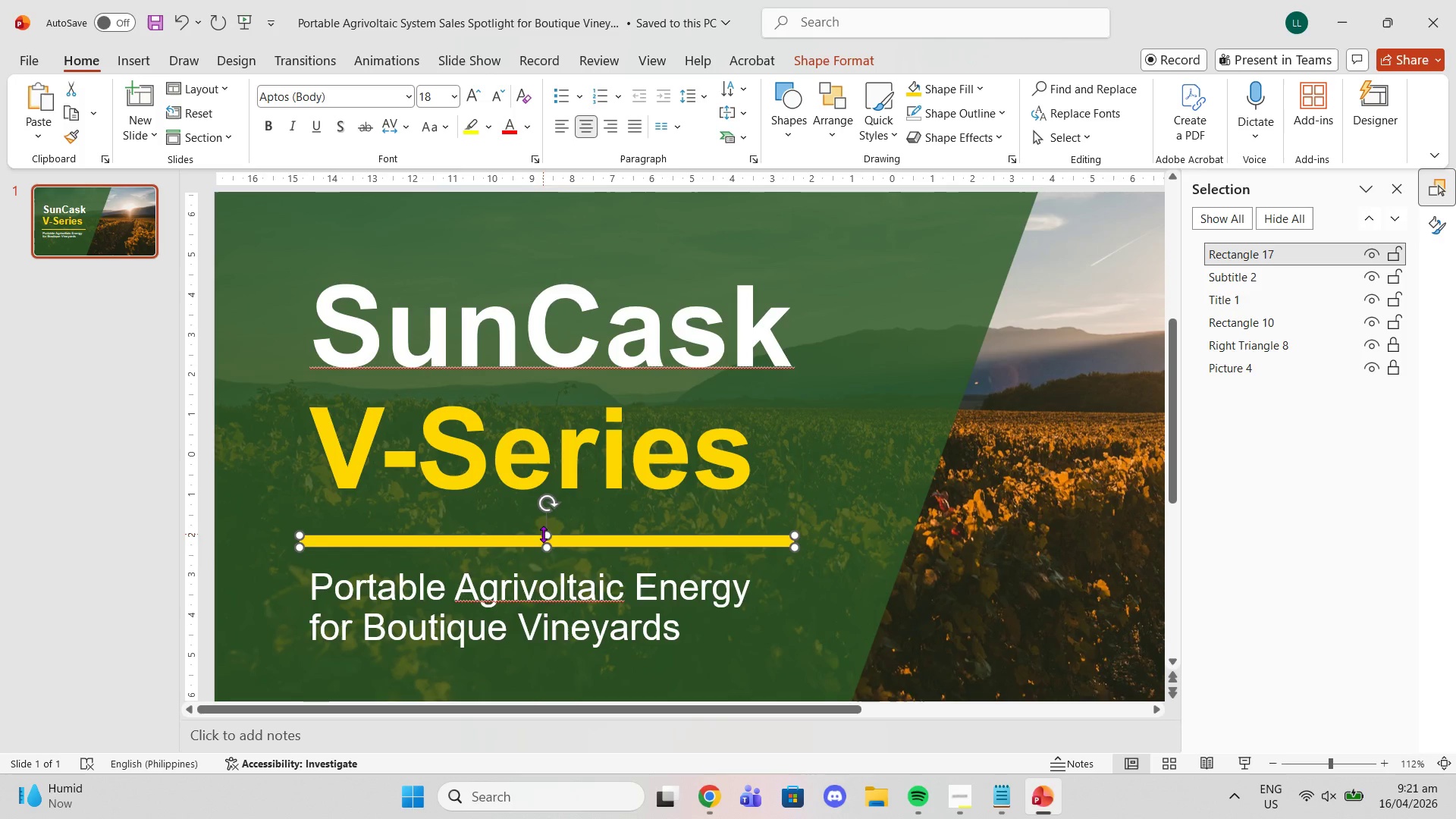 
left_click_drag(start_coordinate=[543, 534], to_coordinate=[544, 542])
 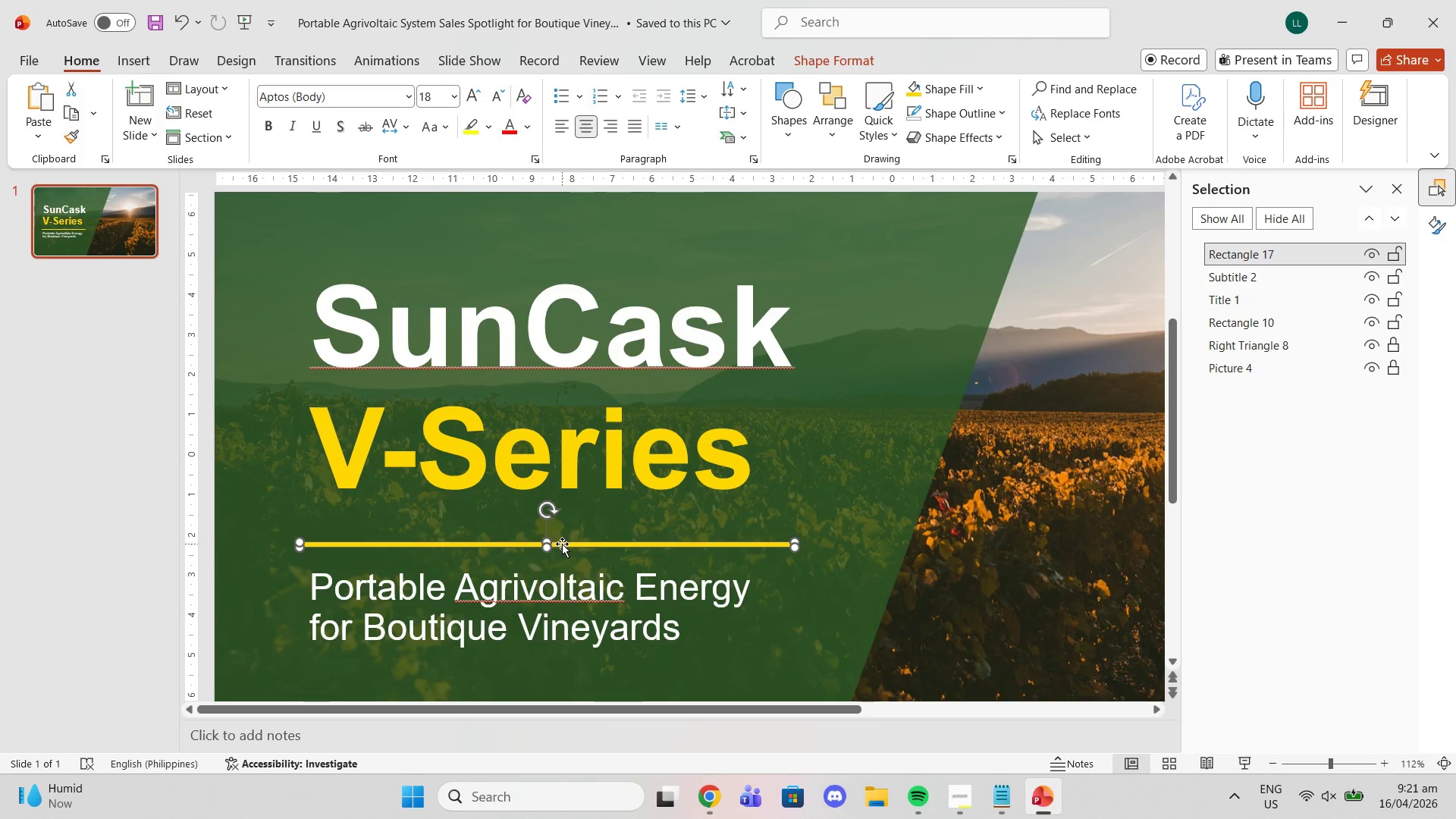 
left_click_drag(start_coordinate=[562, 544], to_coordinate=[562, 540])
 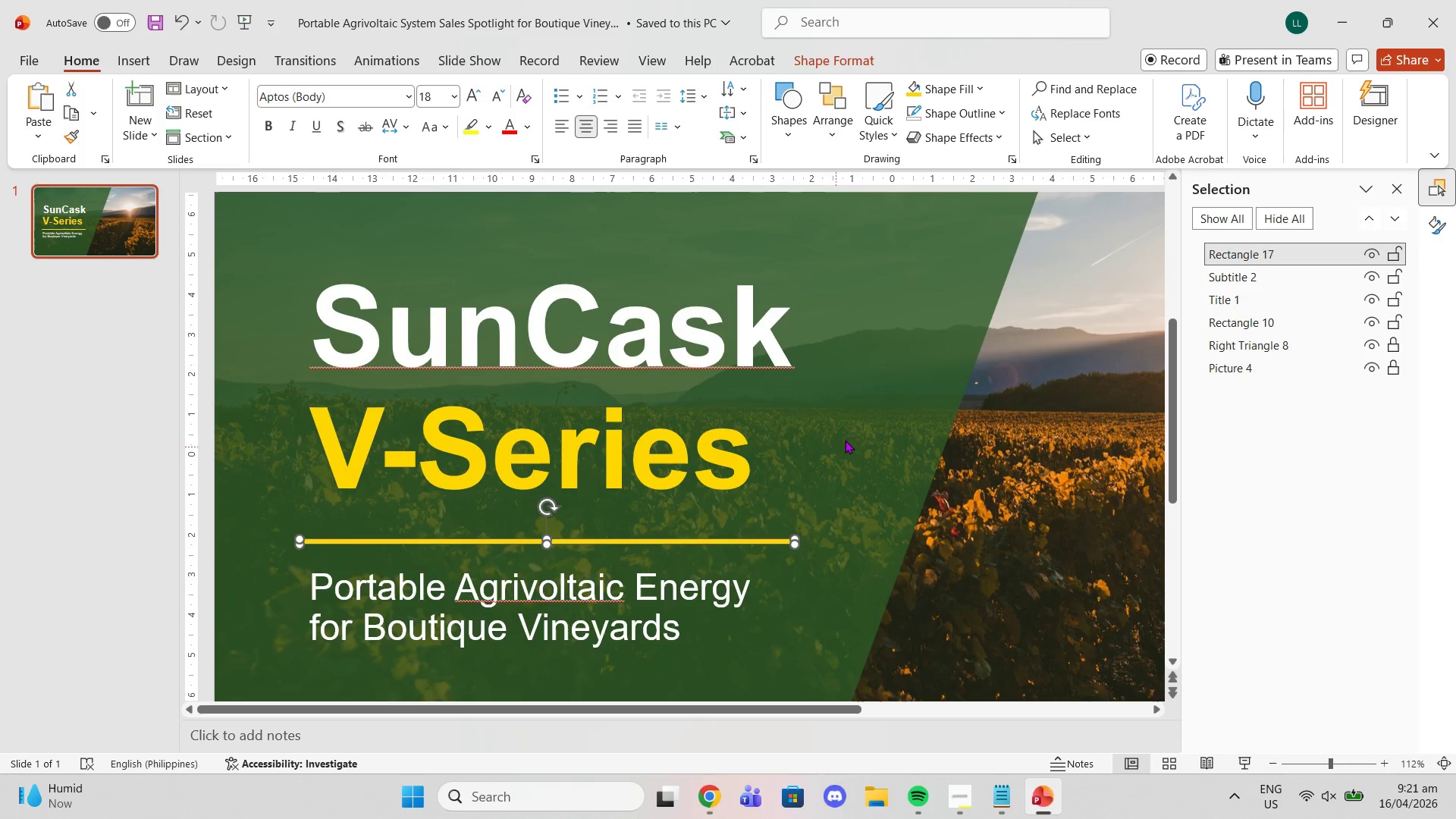 
left_click([859, 427])
 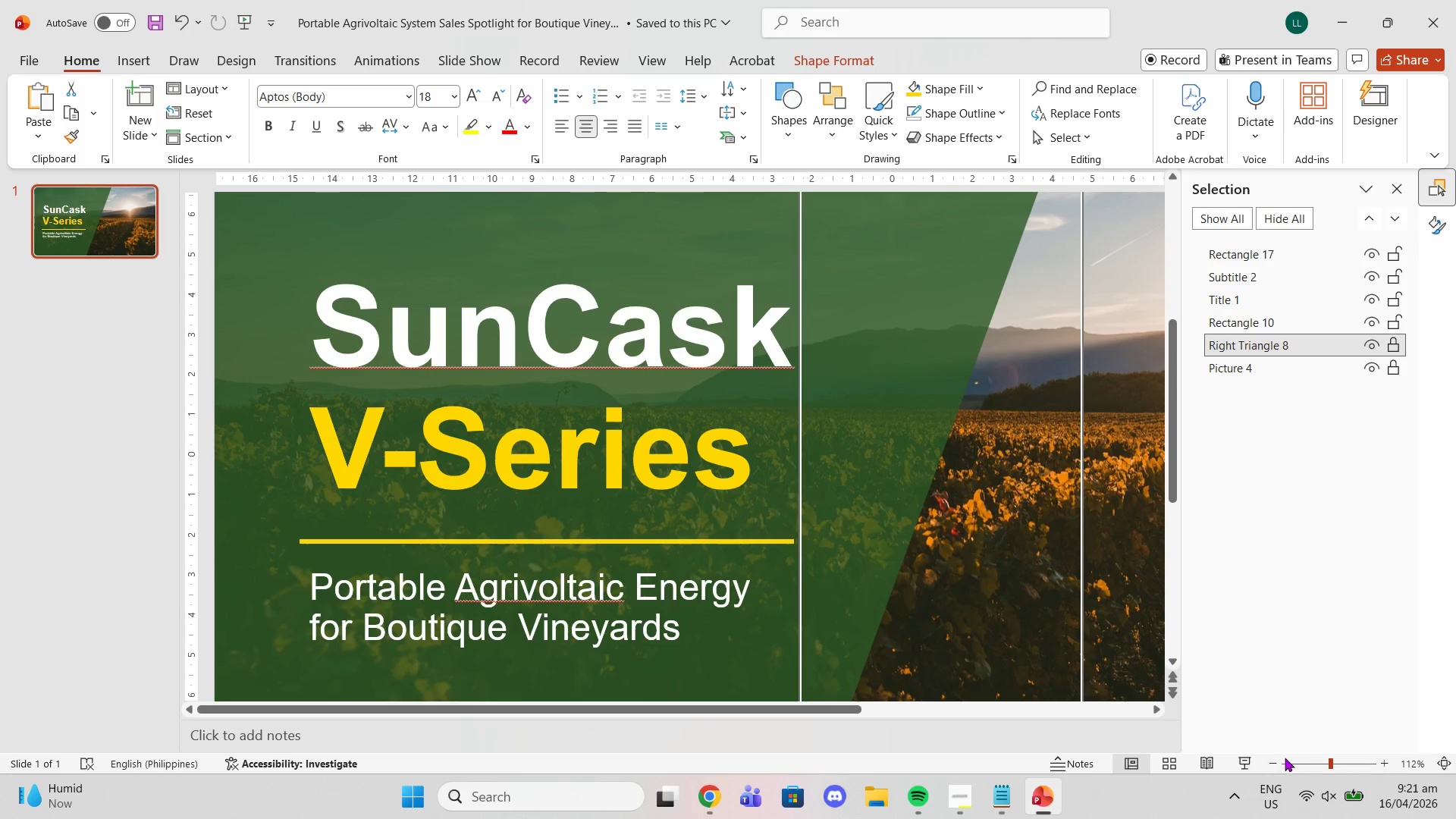 
double_click([1271, 763])
 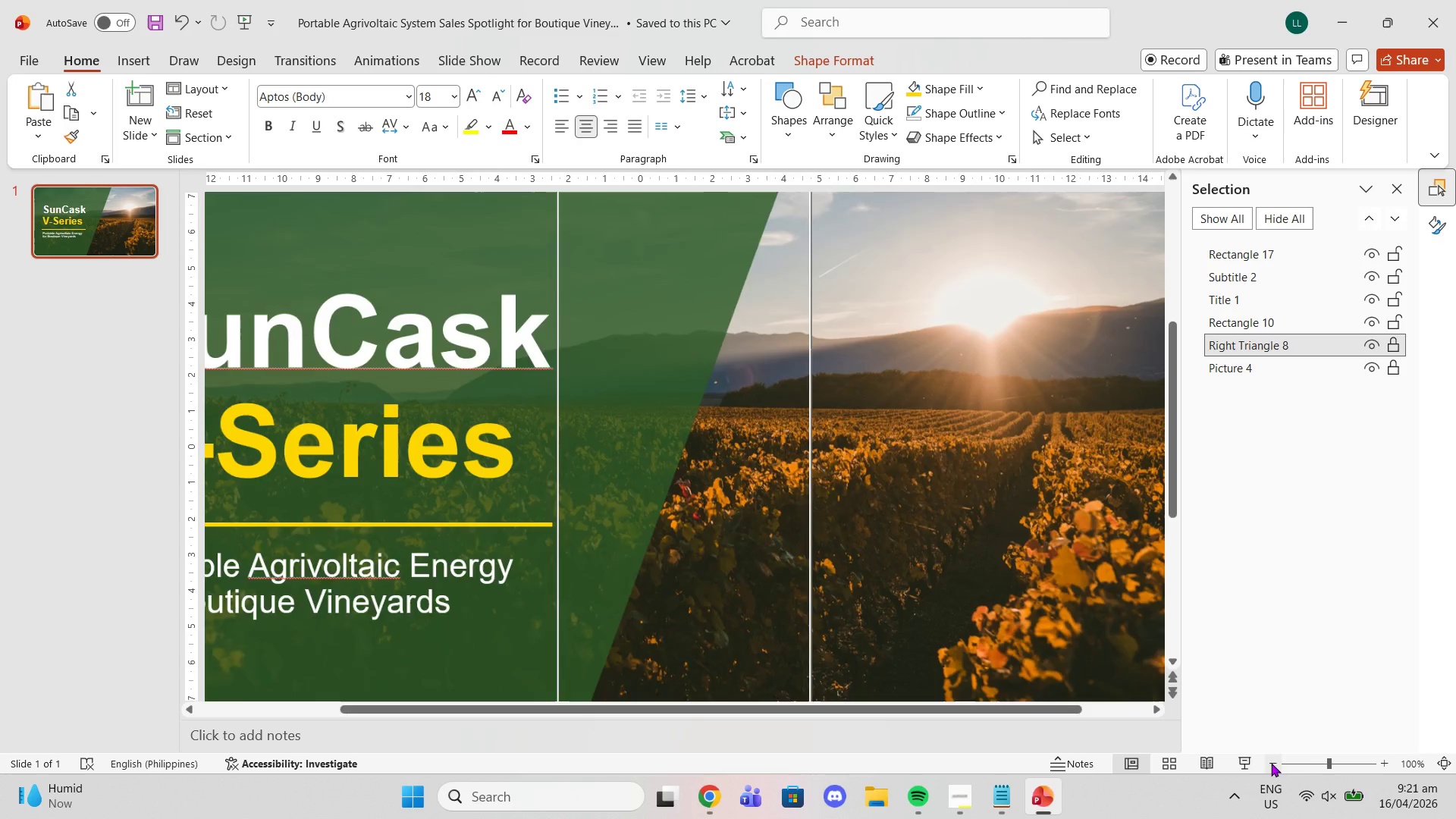 
triple_click([1271, 763])
 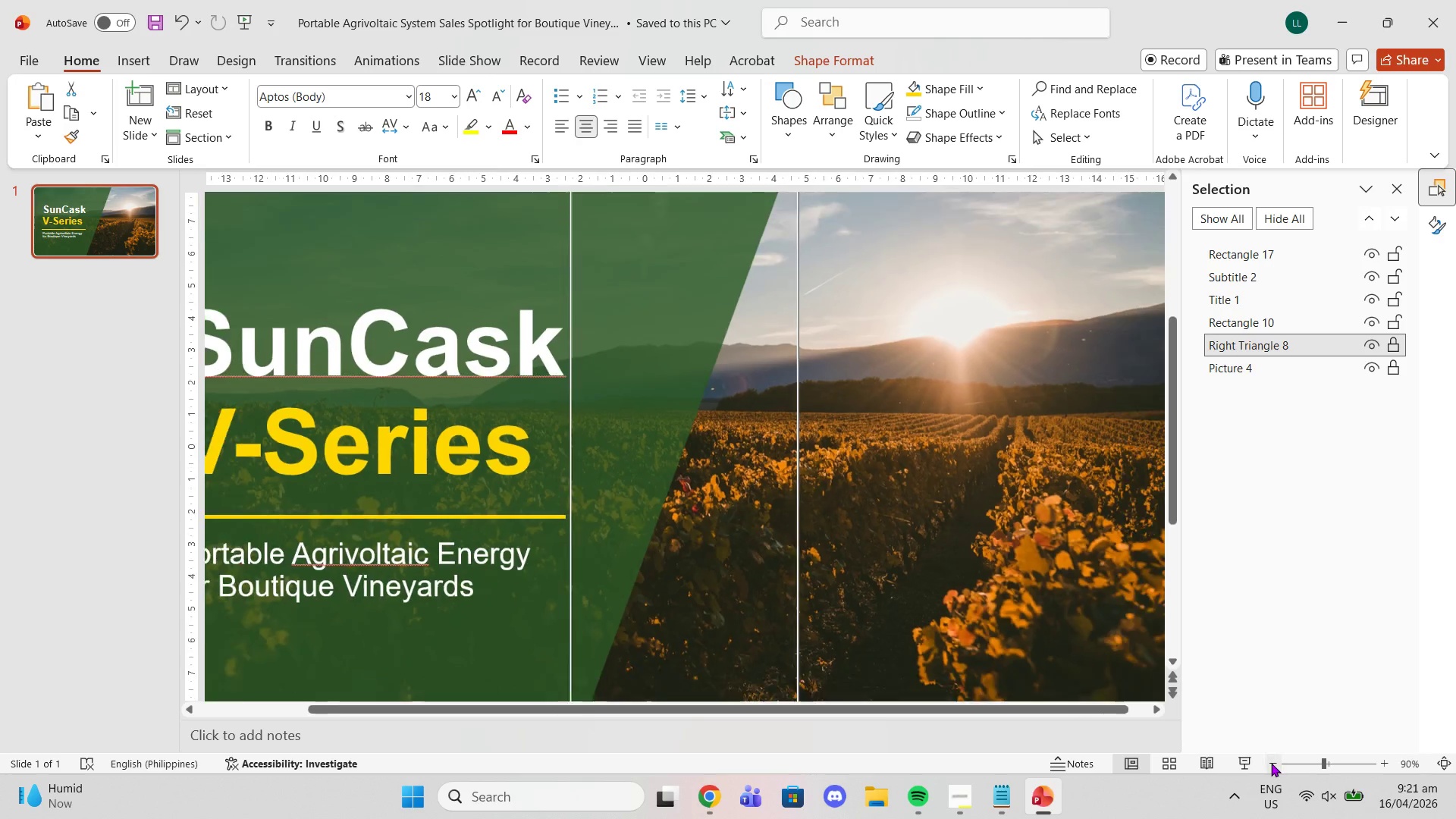 
triple_click([1271, 763])
 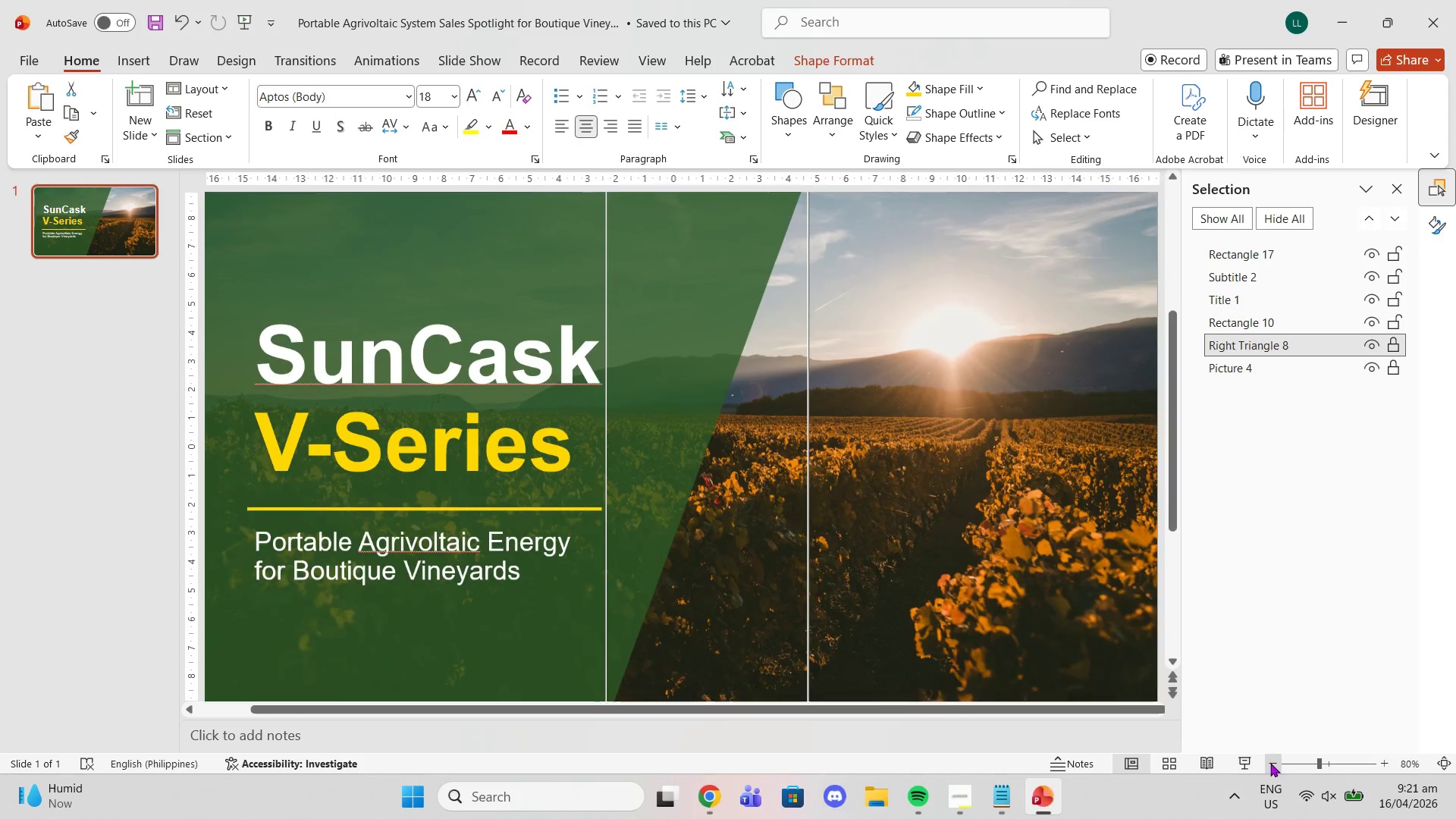 
triple_click([1269, 763])
 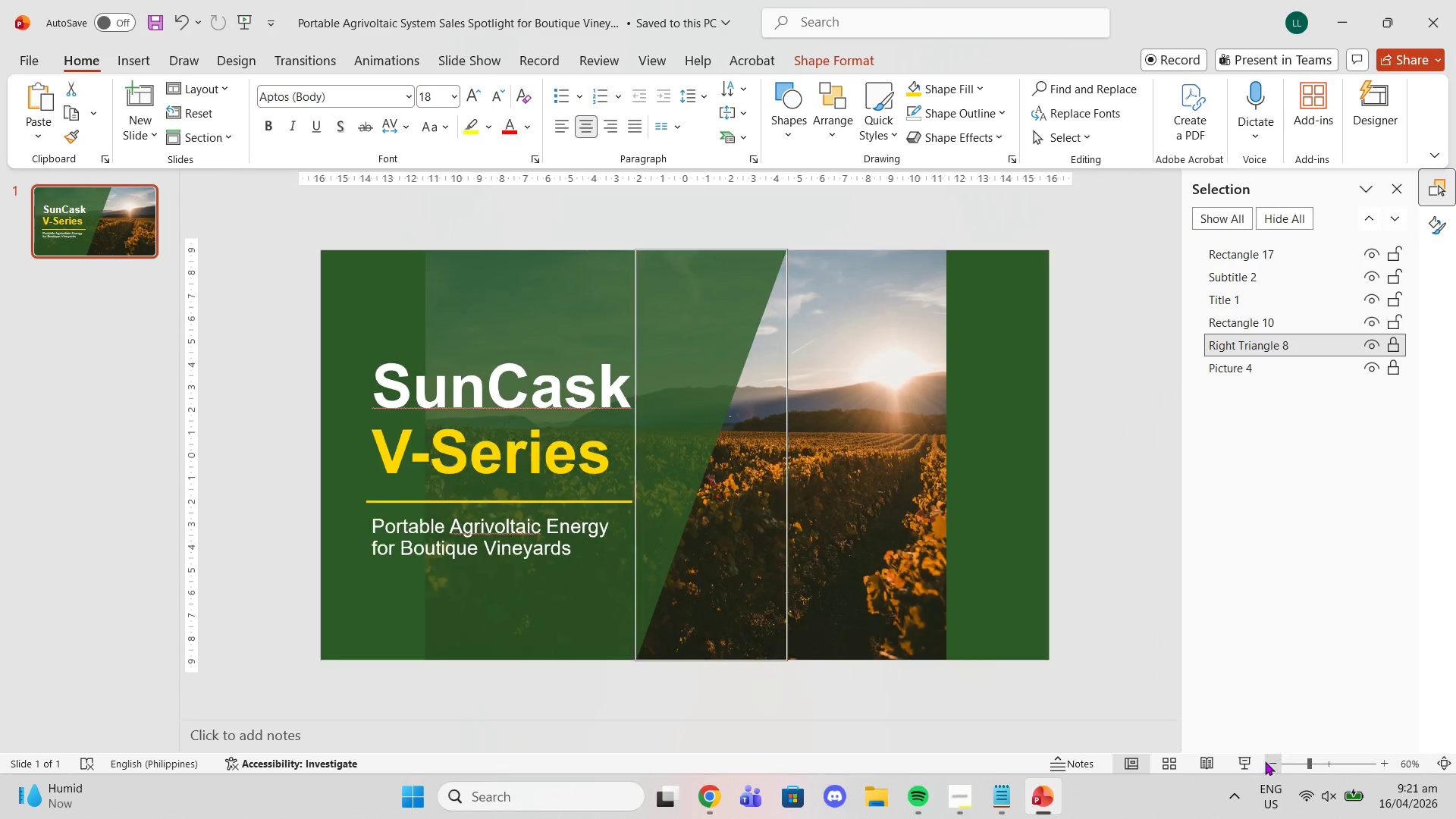 
triple_click([1265, 761])
 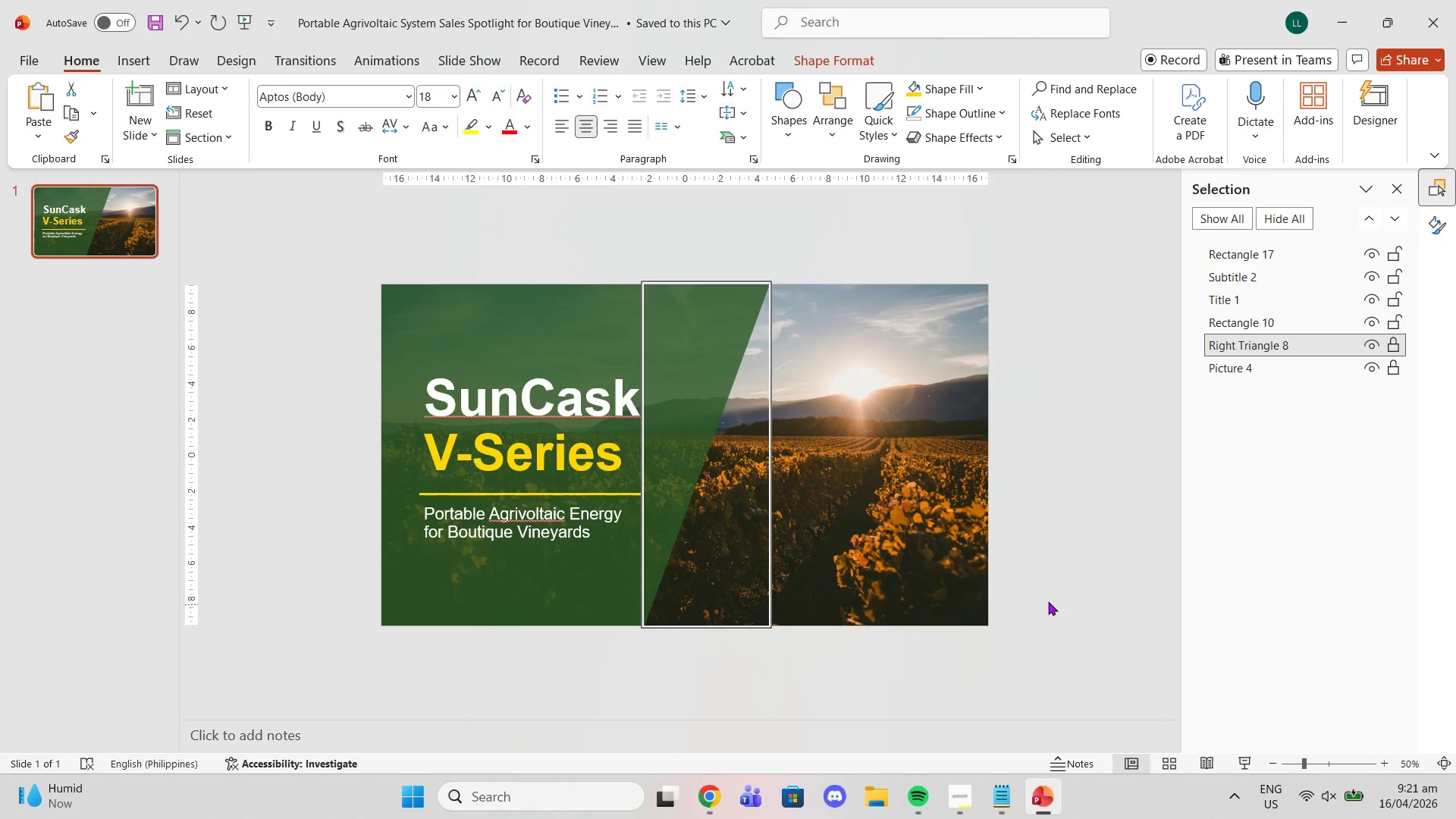 
triple_click([1043, 591])
 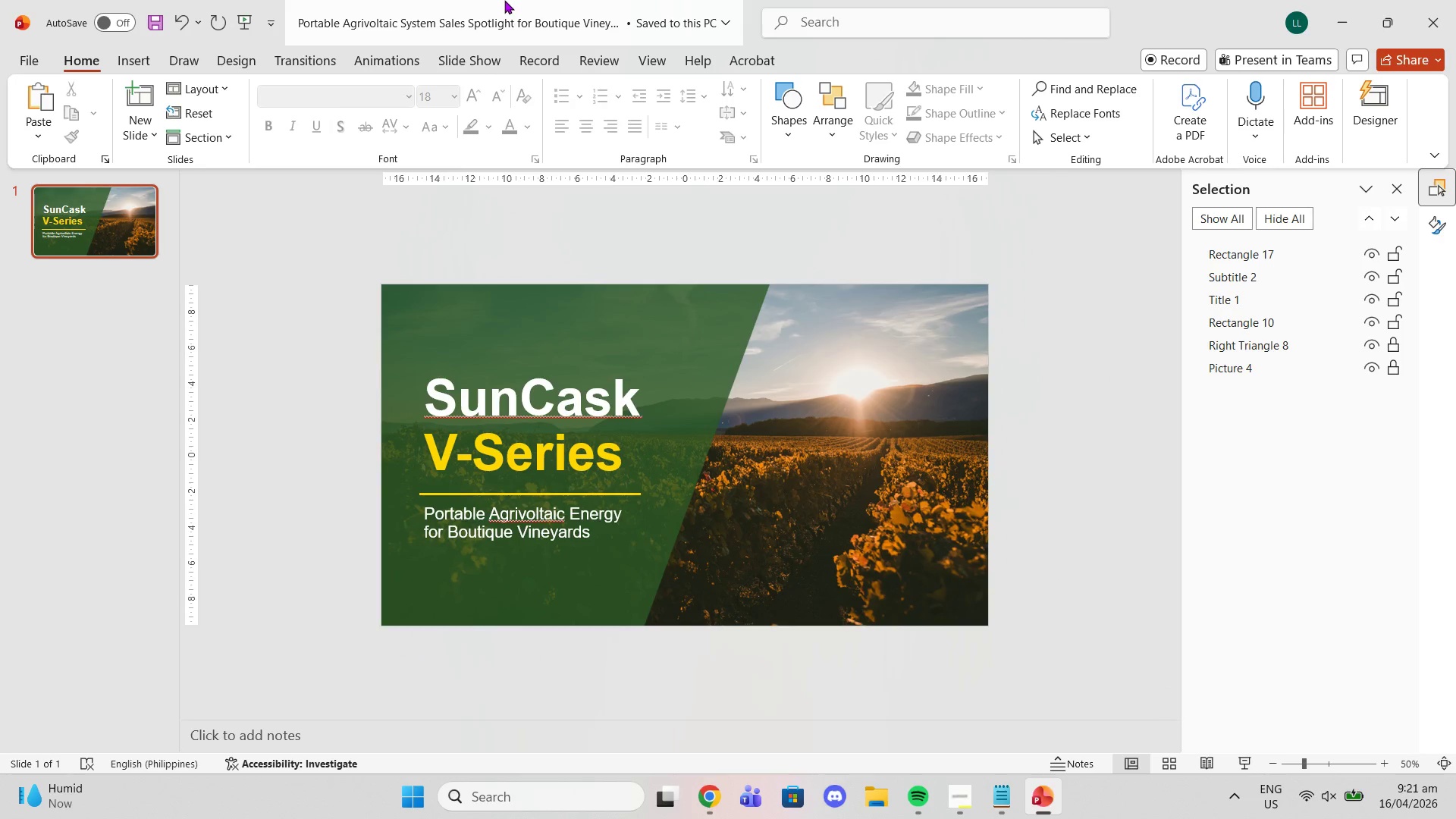 
wait(5.86)
 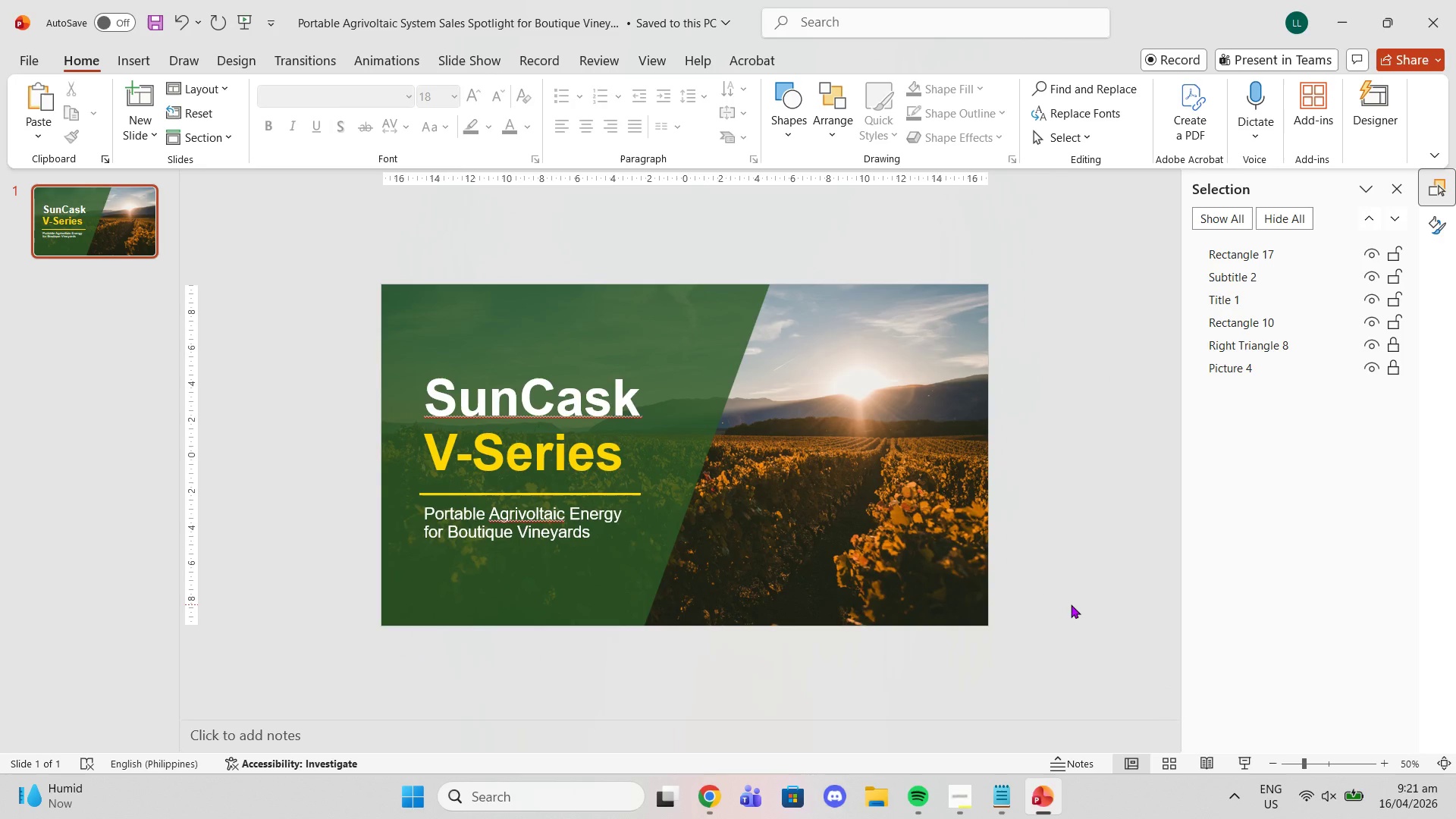 
left_click([999, 791])
 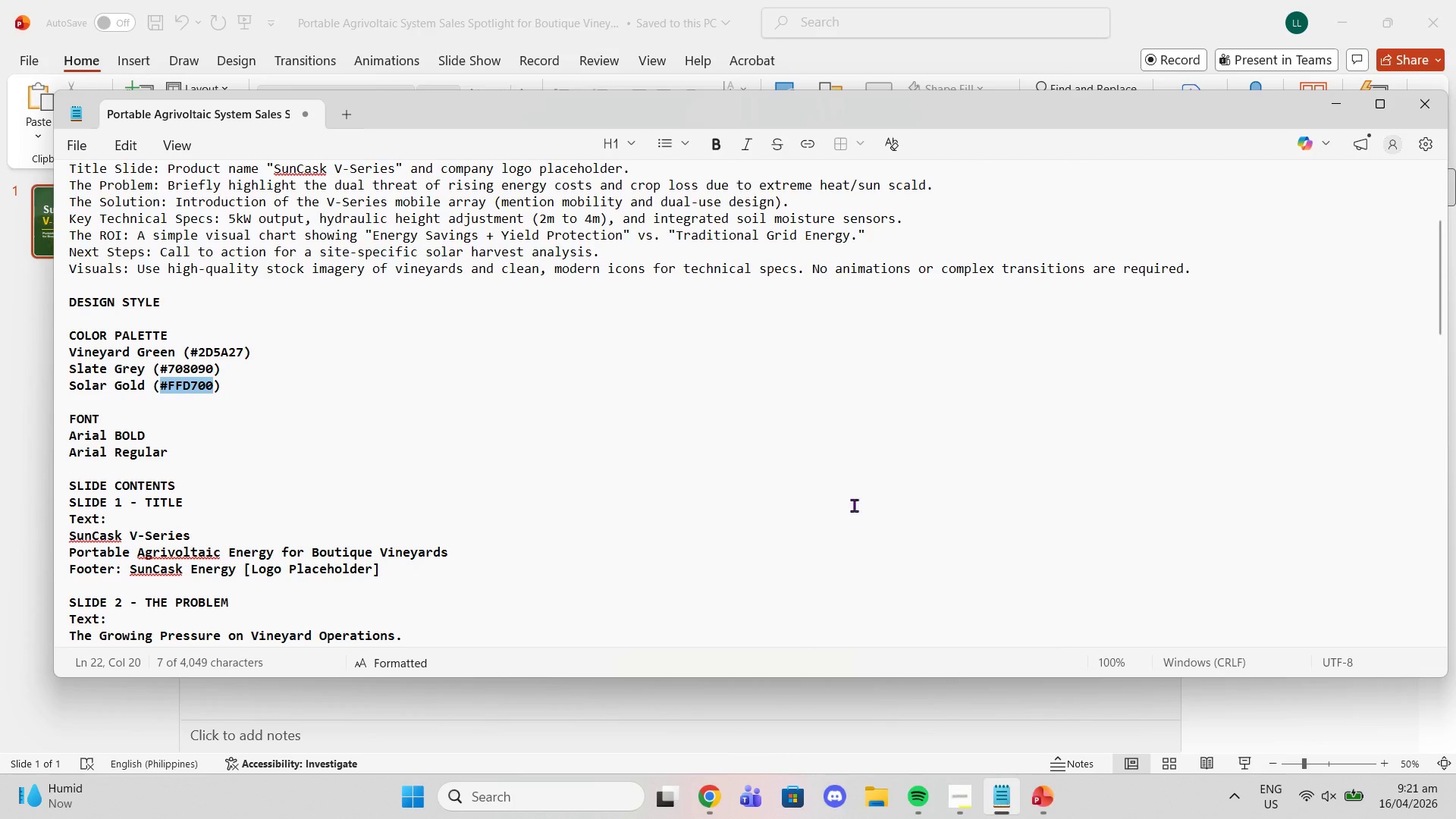 
scroll: coordinate [855, 529], scroll_direction: up, amount: 7.0
 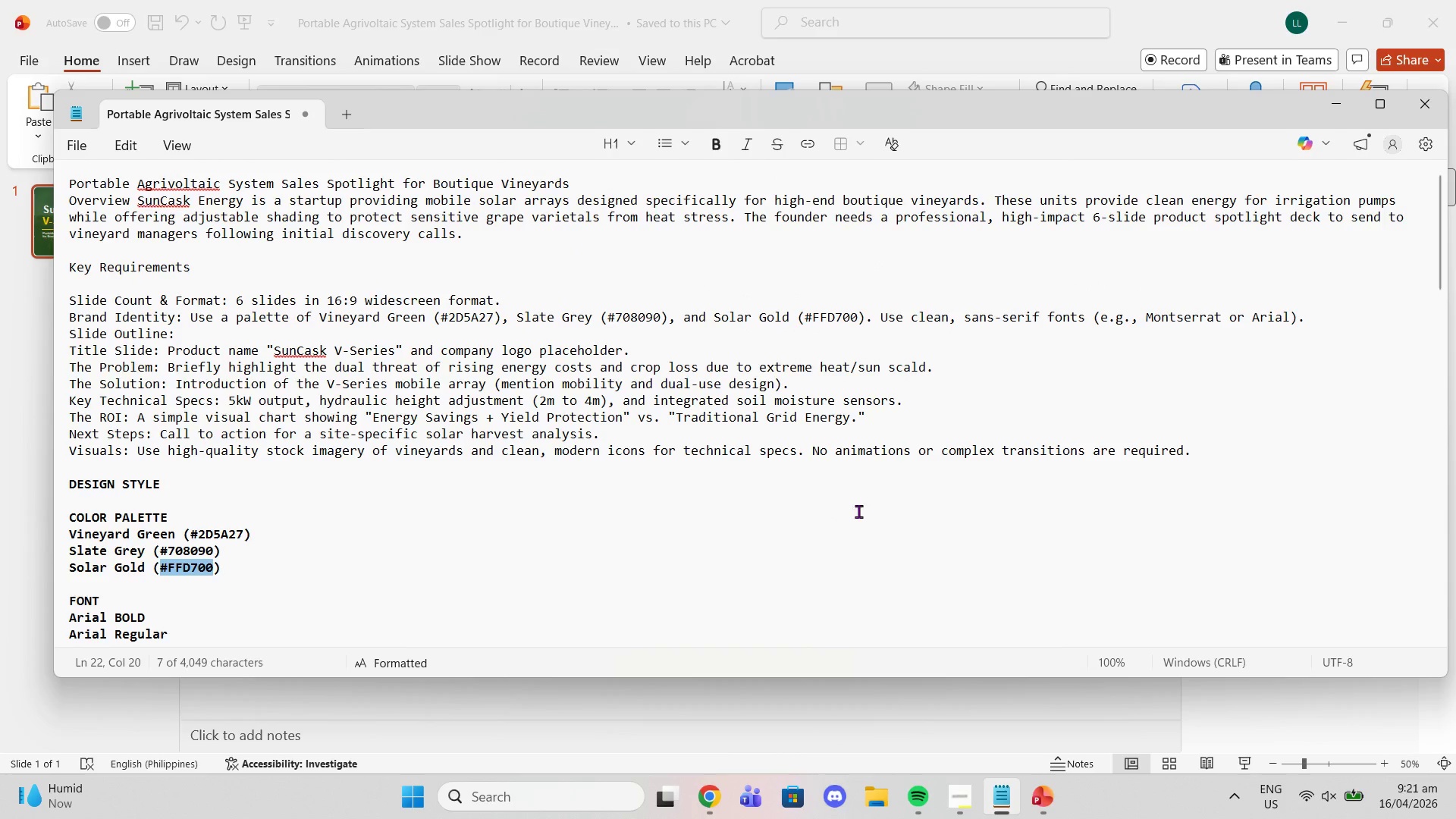 
left_click([1179, 0])
 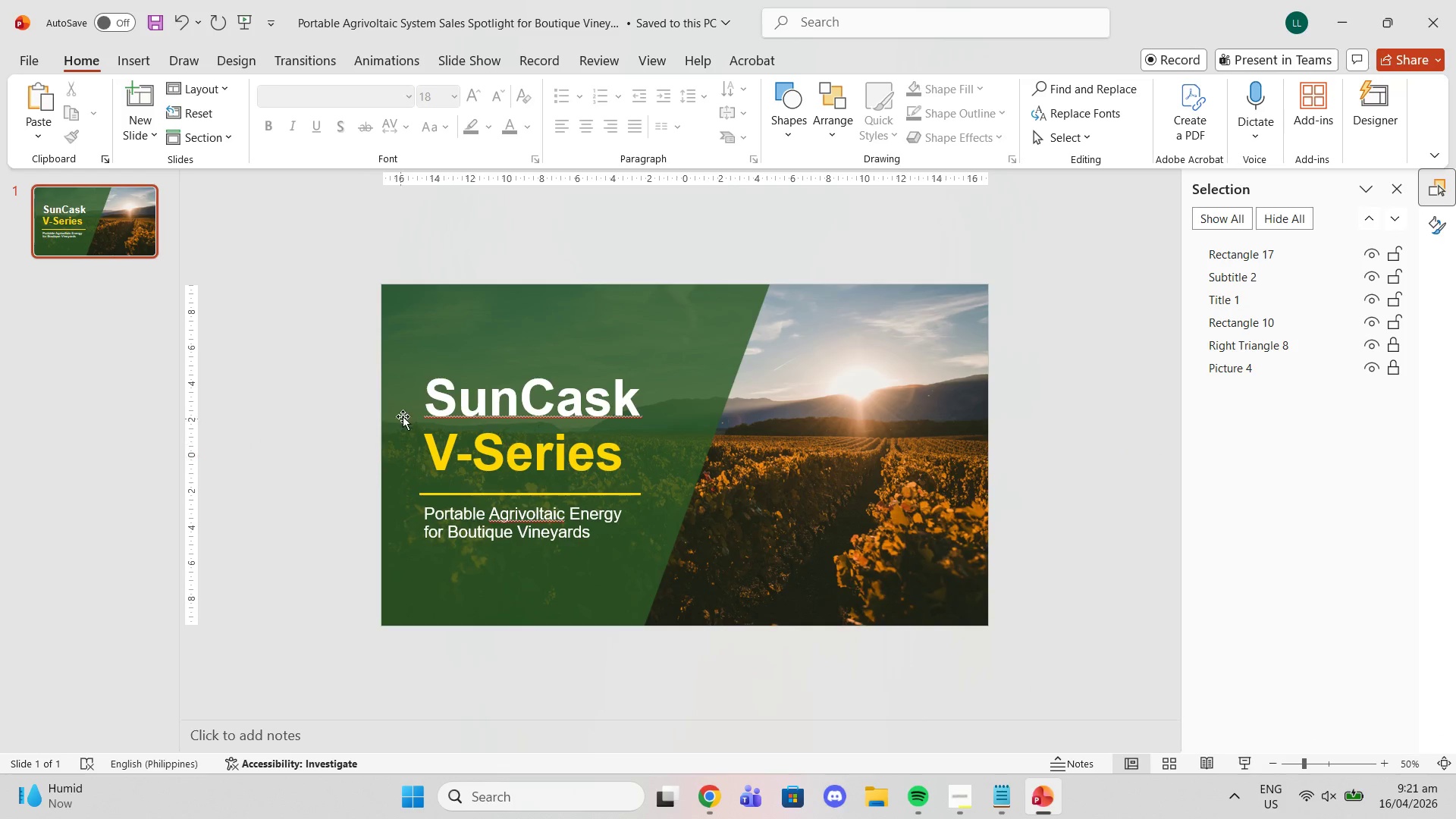 
left_click([493, 400])
 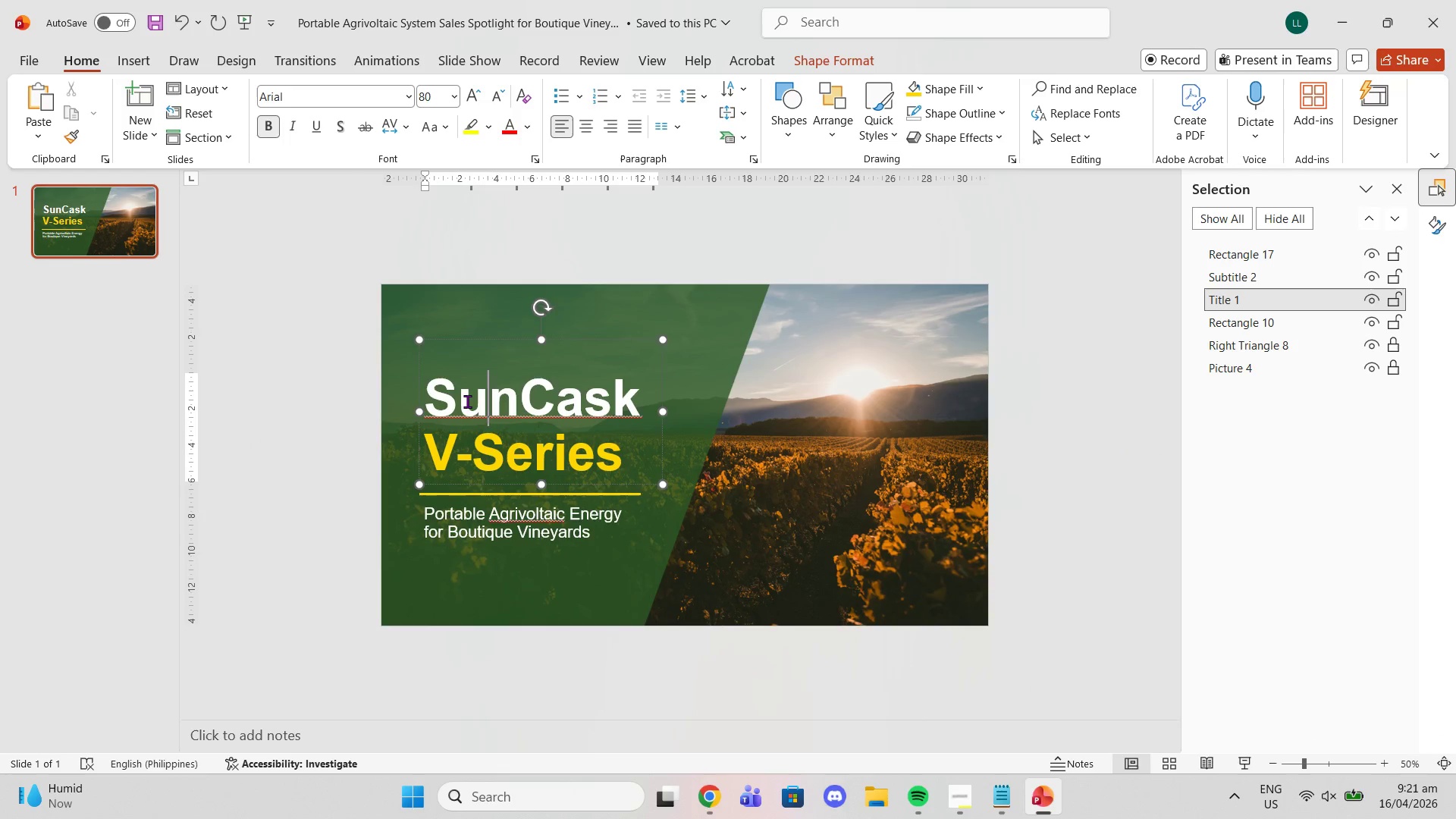 
right_click([467, 401])
 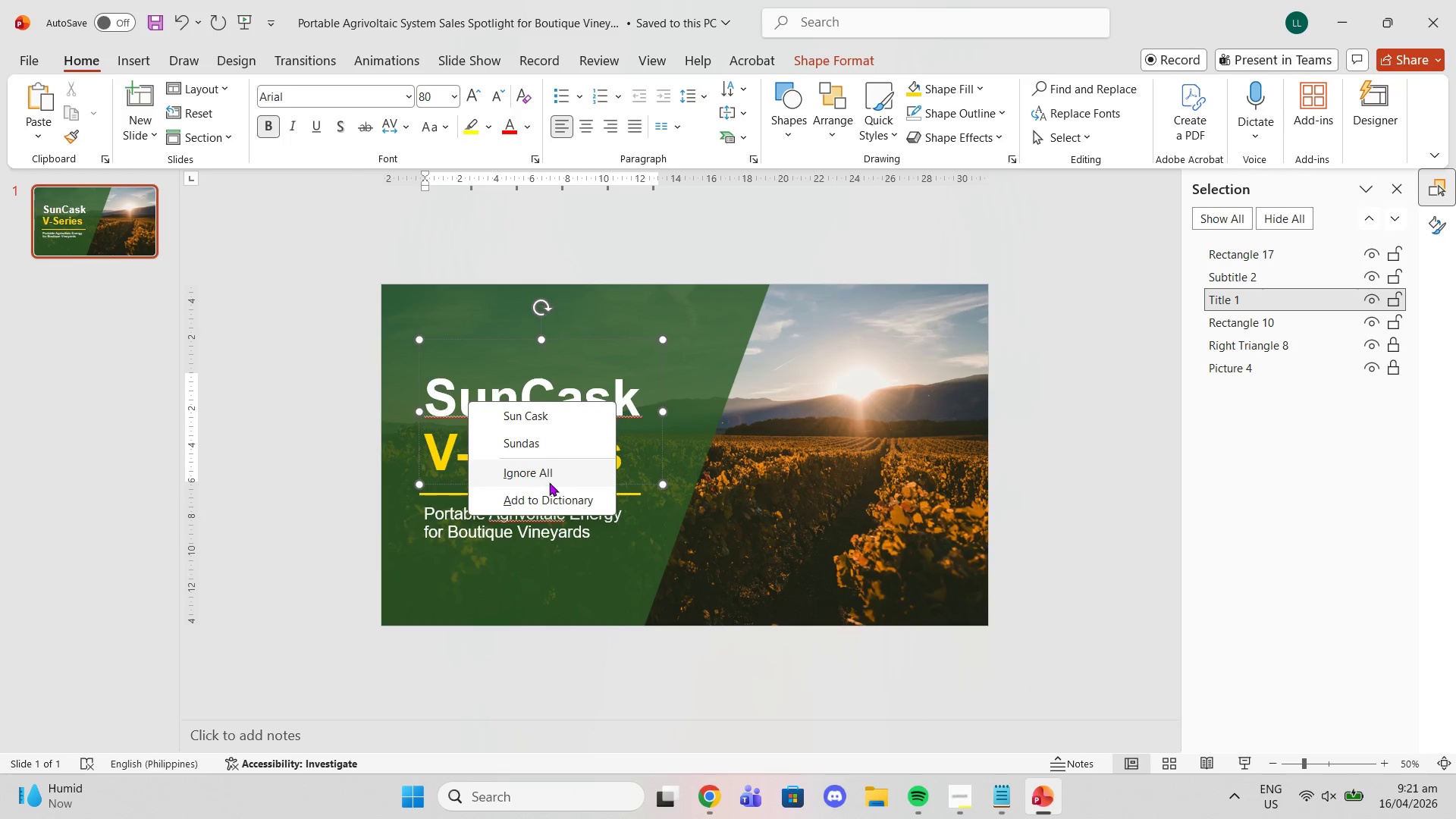 
left_click([549, 483])
 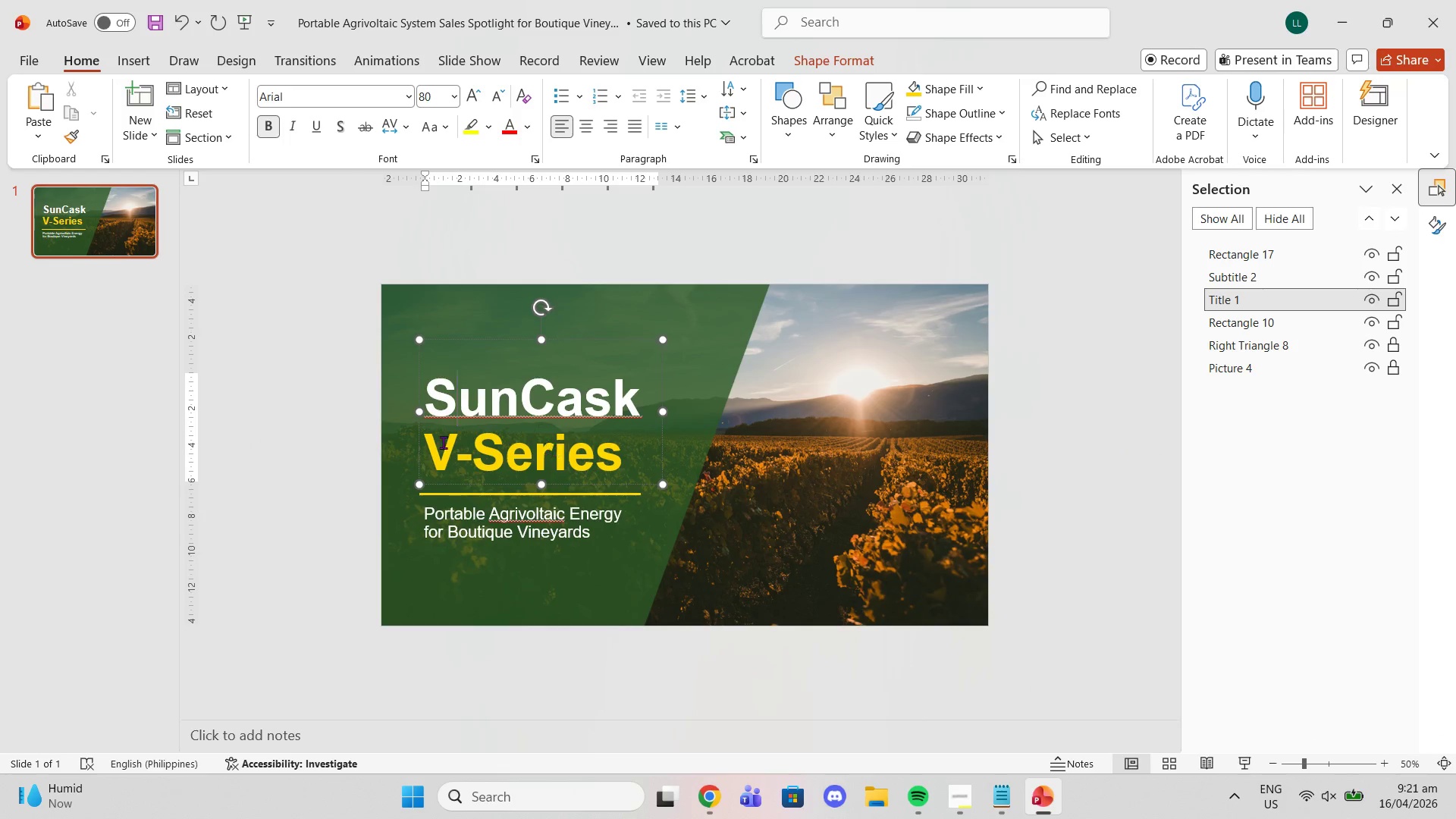 
left_click([247, 417])
 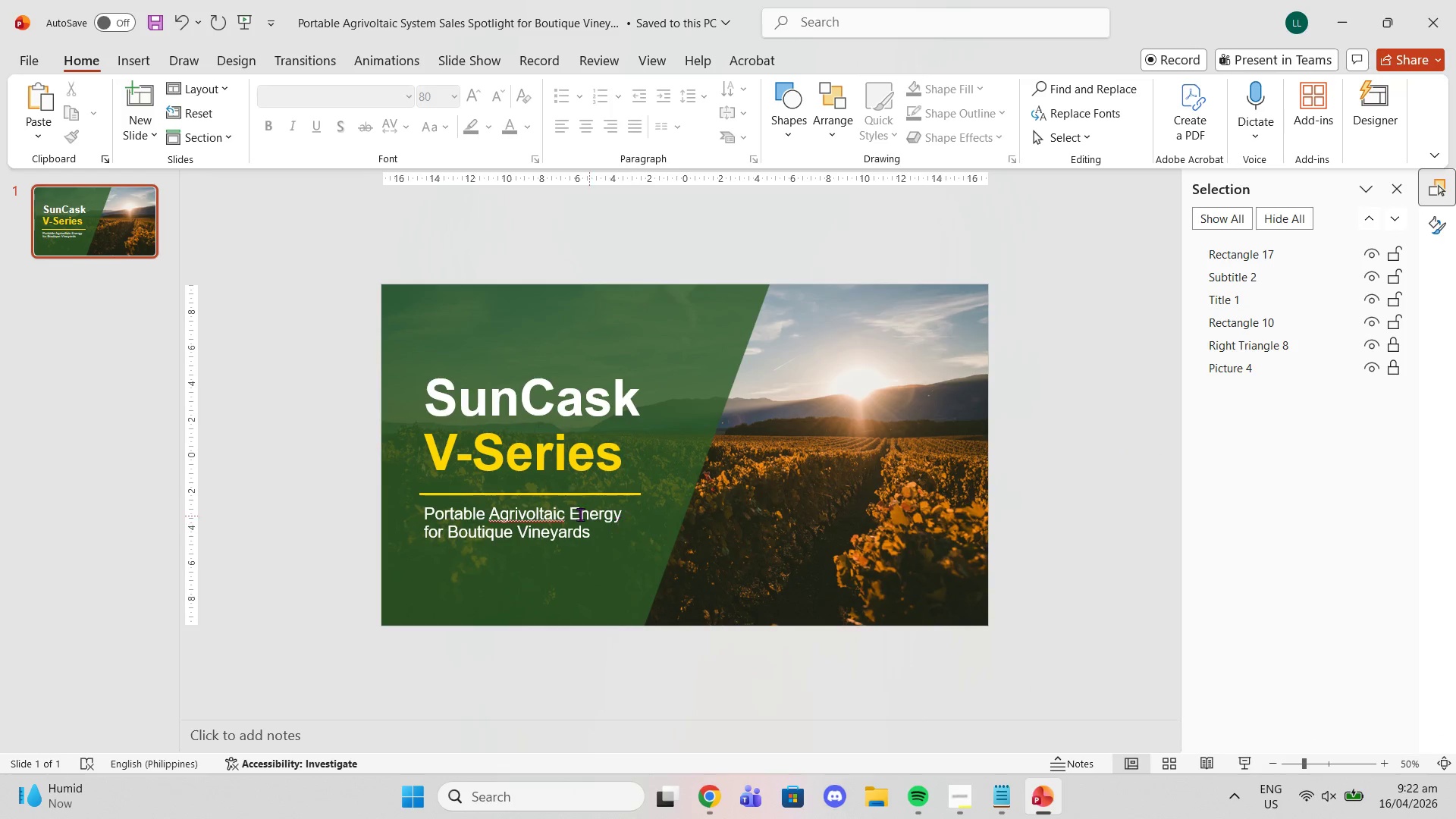 
left_click([554, 514])
 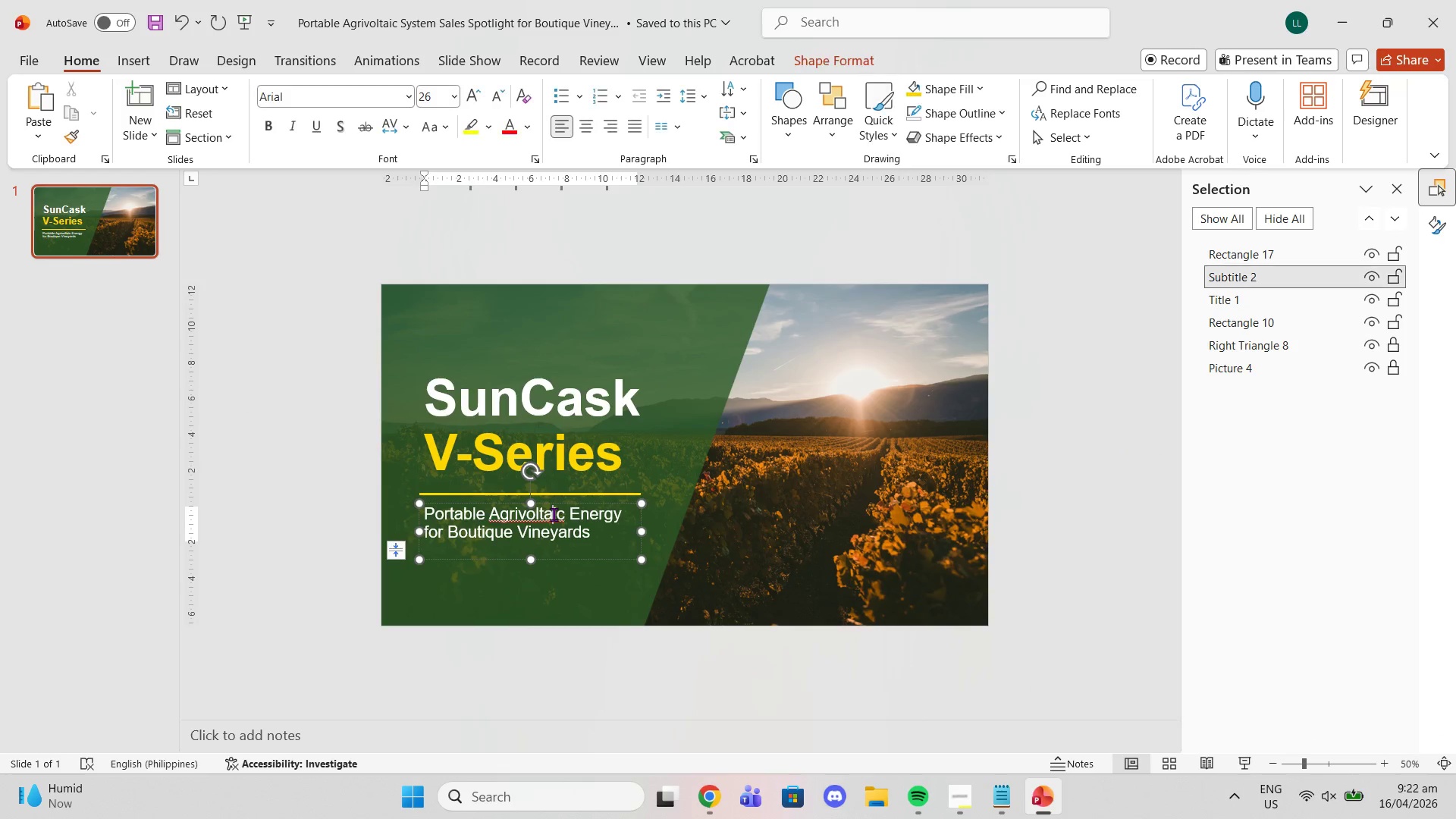 
right_click([554, 514])
 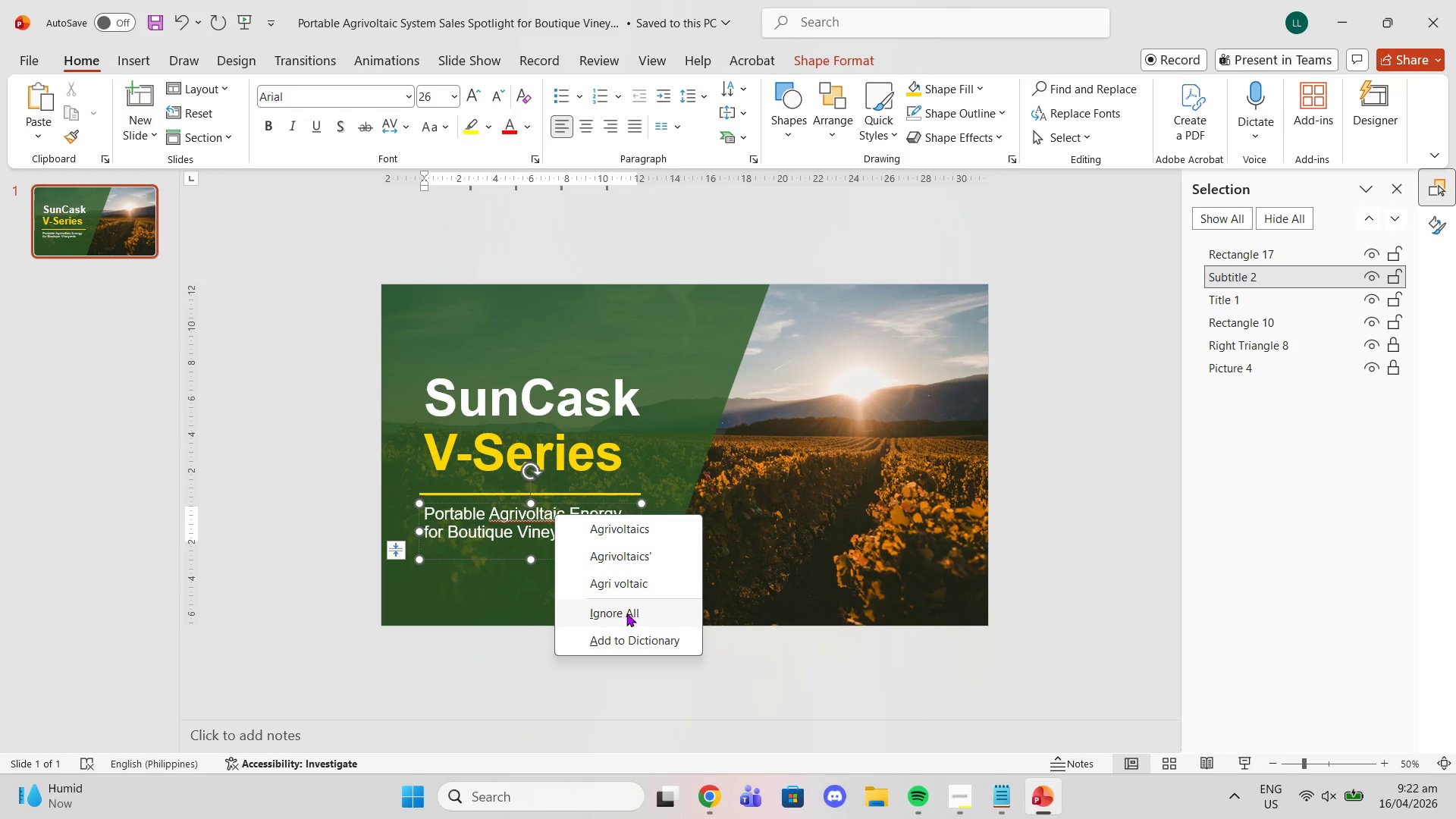 
left_click([626, 612])
 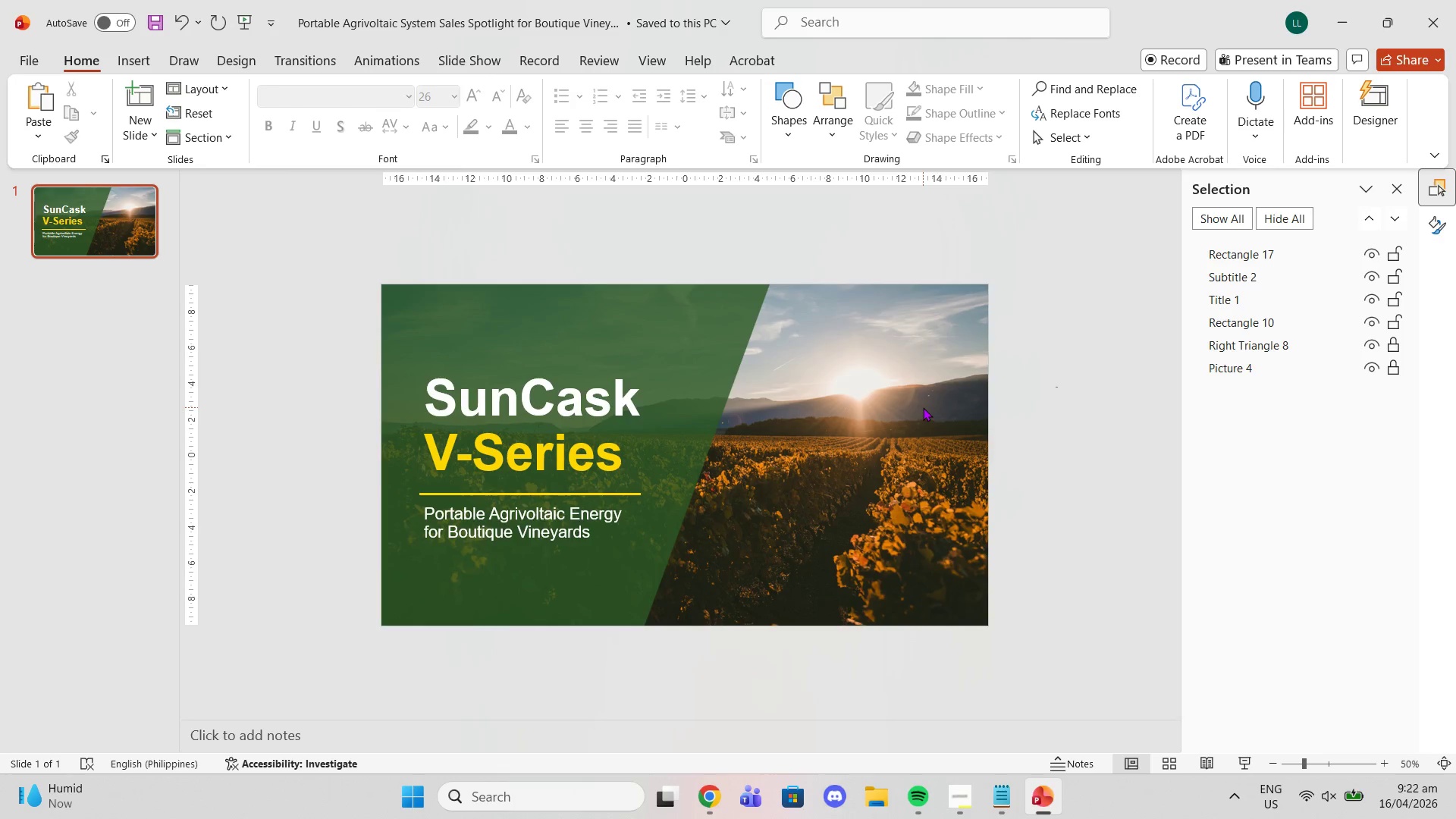 
wait(5.45)
 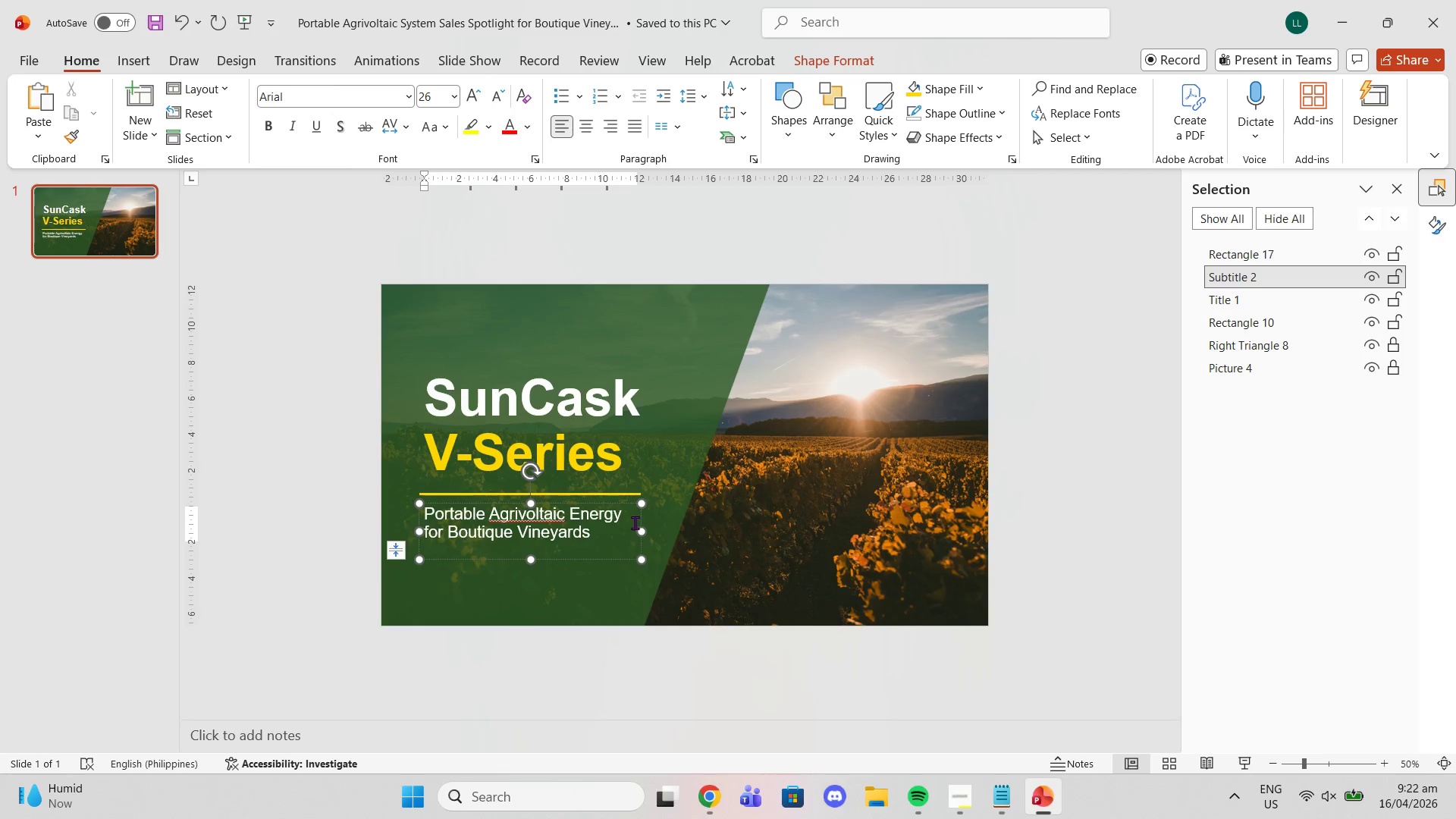 
left_click_drag(start_coordinate=[340, 338], to_coordinate=[623, 573])
 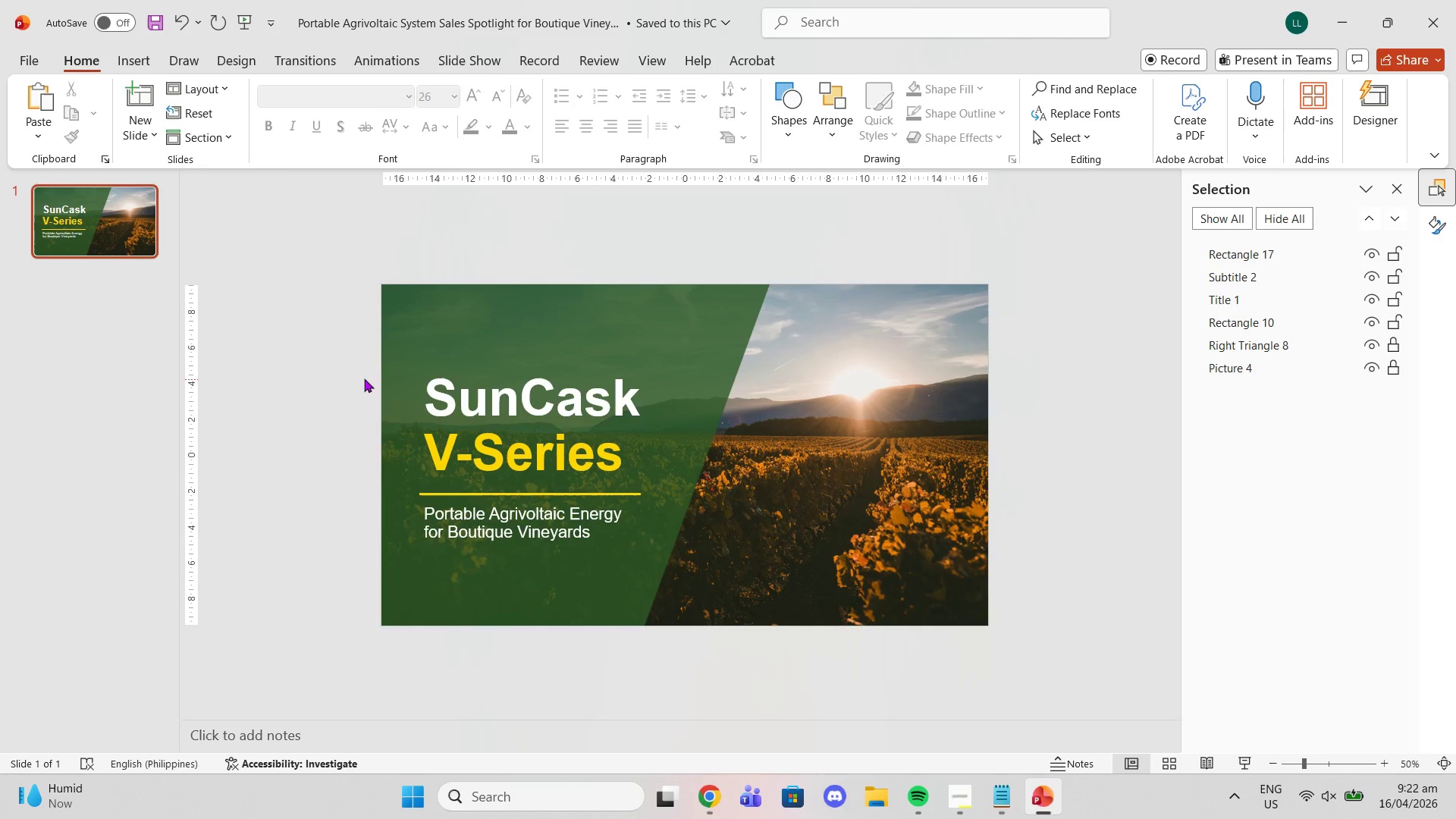 
left_click_drag(start_coordinate=[351, 371], to_coordinate=[662, 641])
 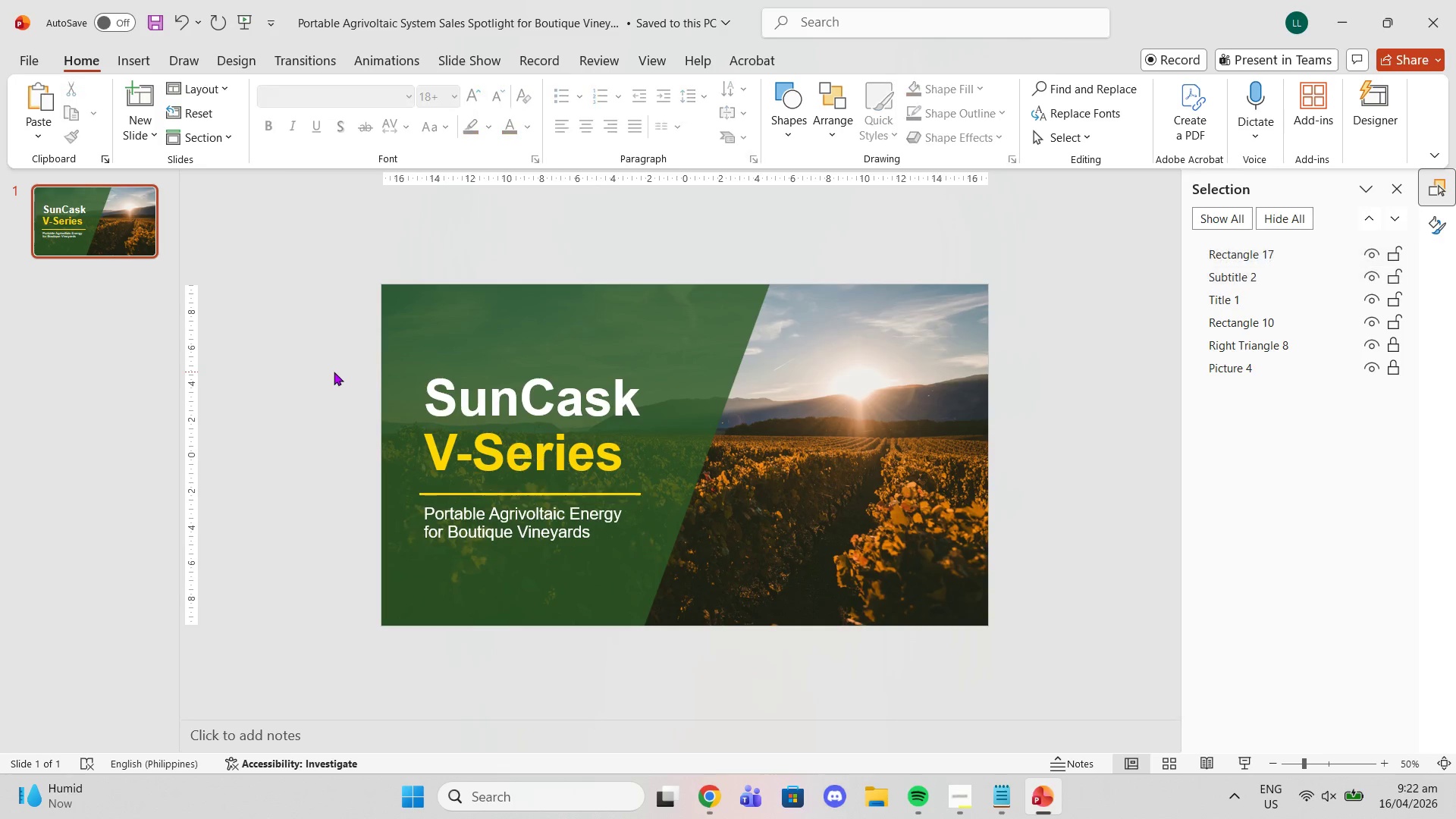 
left_click_drag(start_coordinate=[322, 325], to_coordinate=[730, 607])
 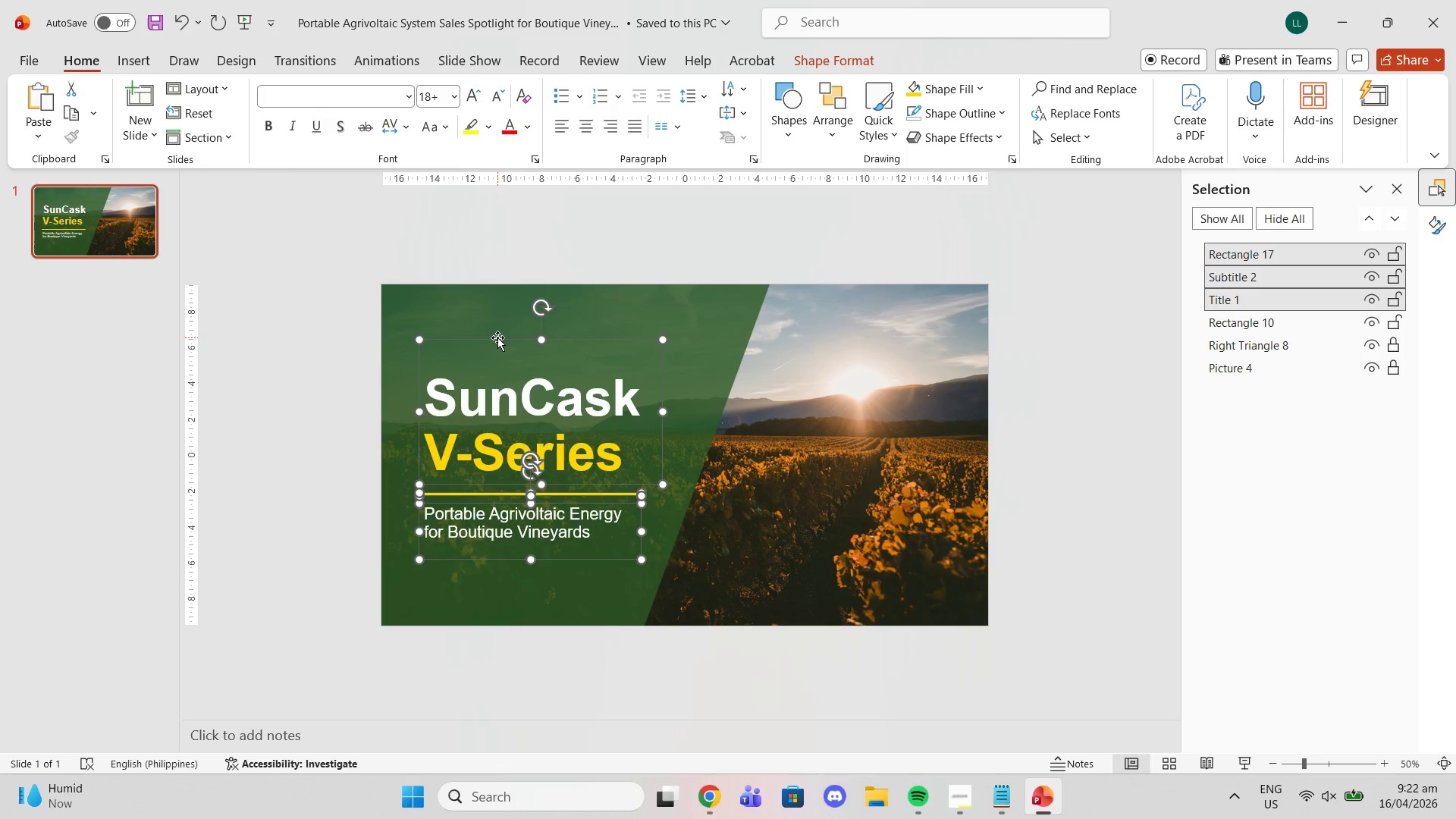 
left_click_drag(start_coordinate=[497, 337], to_coordinate=[482, 369])
 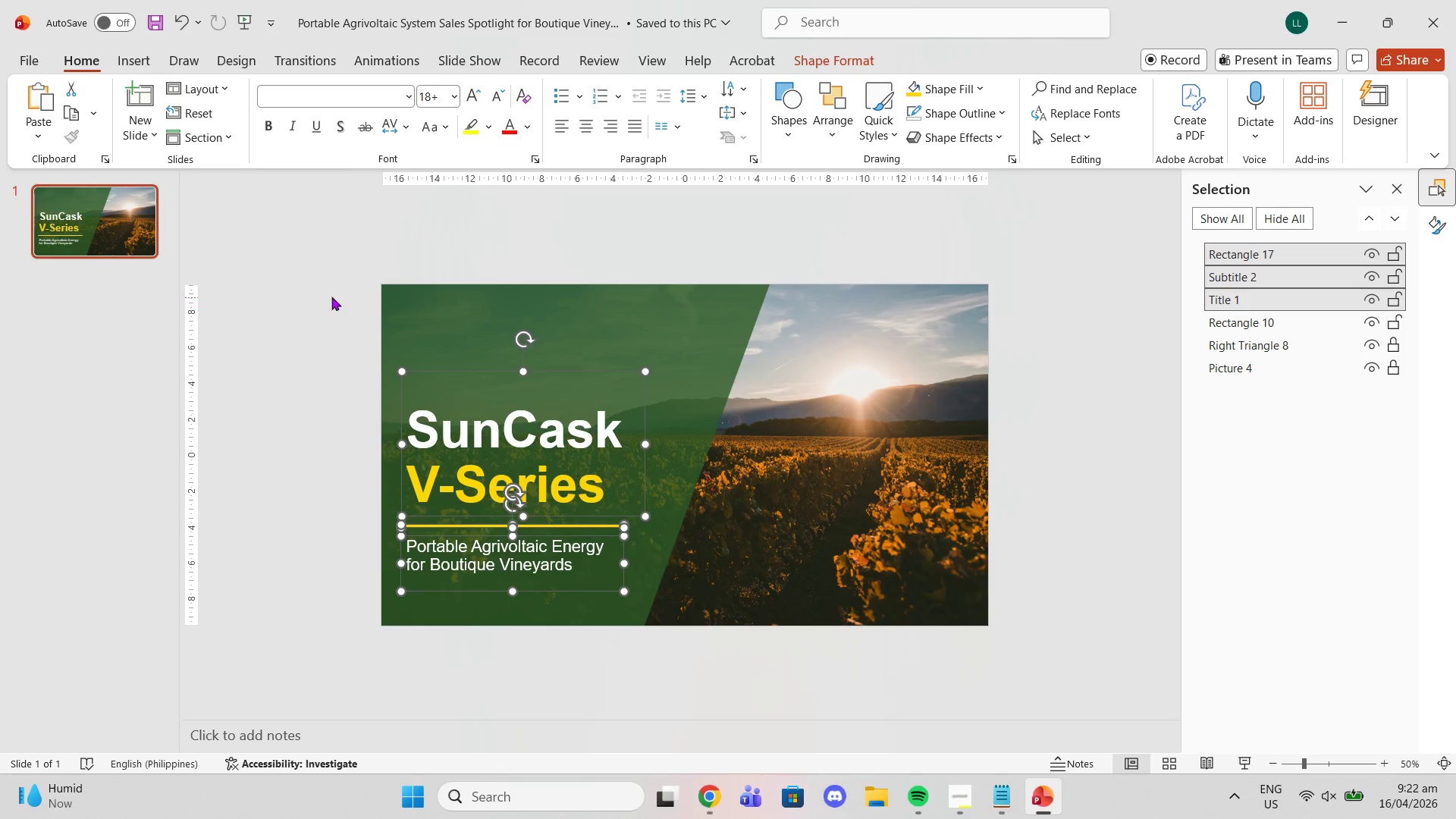 
left_click([331, 297])
 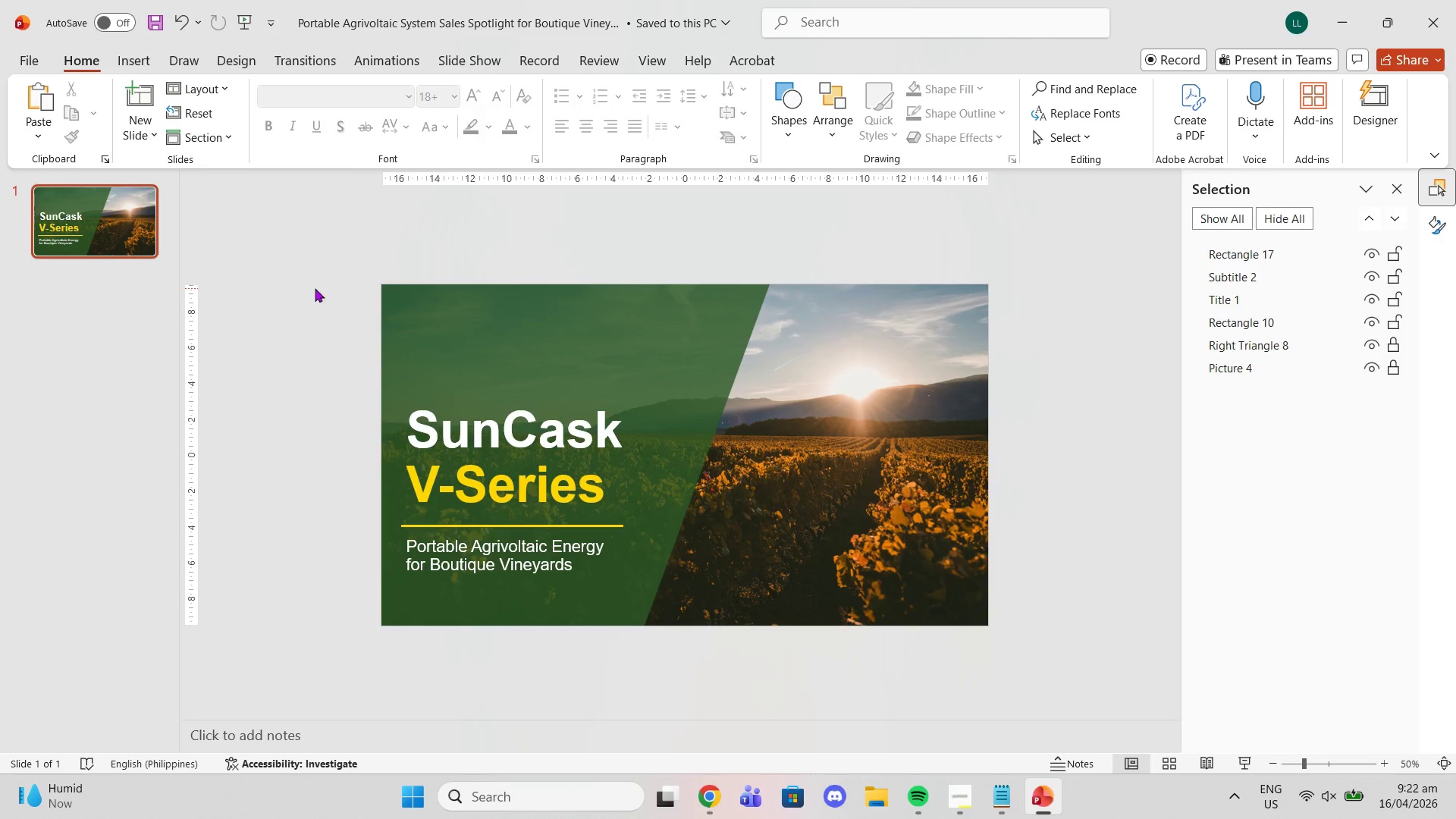 
left_click_drag(start_coordinate=[307, 314], to_coordinate=[673, 673])
 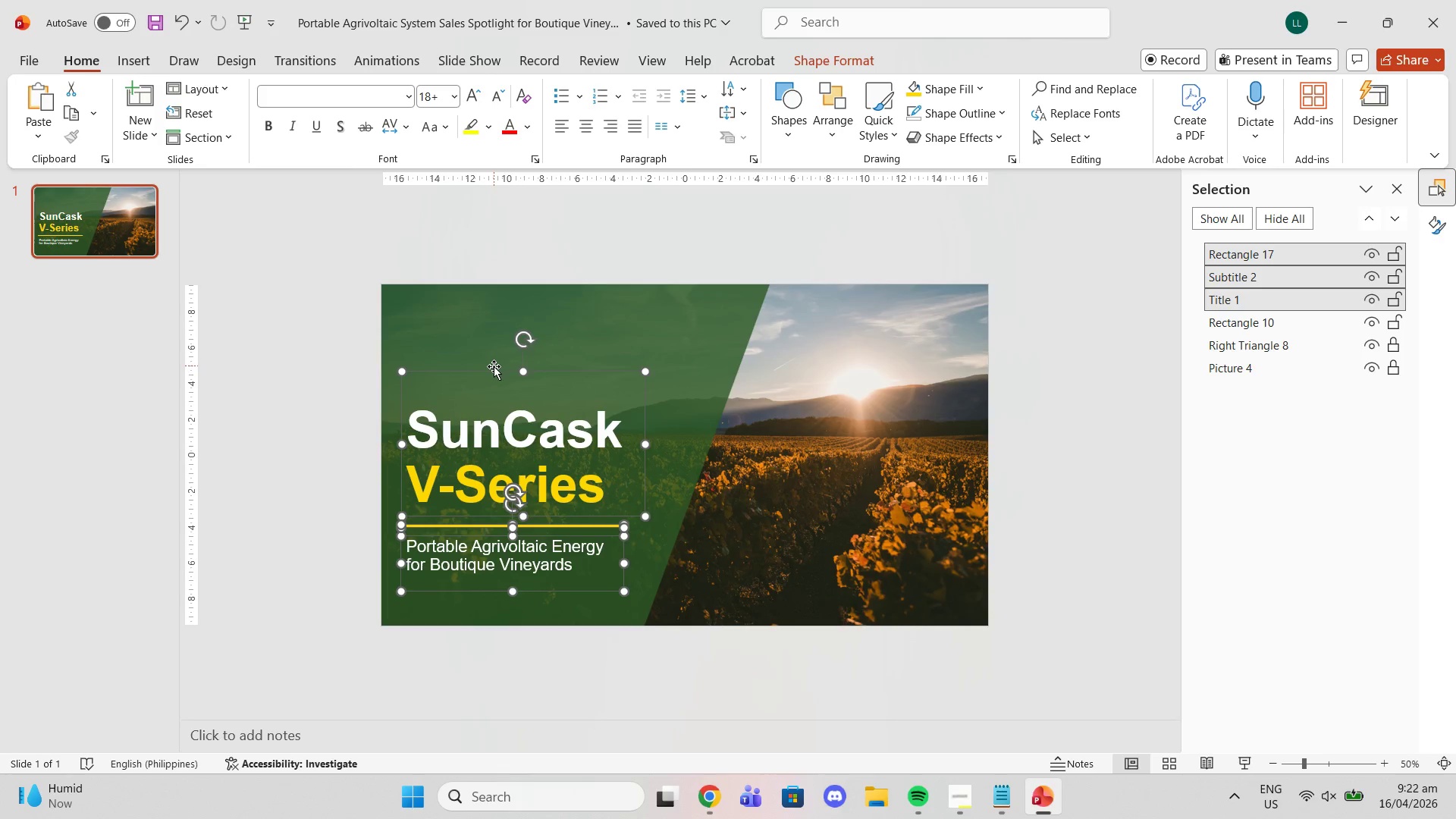 
left_click_drag(start_coordinate=[494, 370], to_coordinate=[496, 351])
 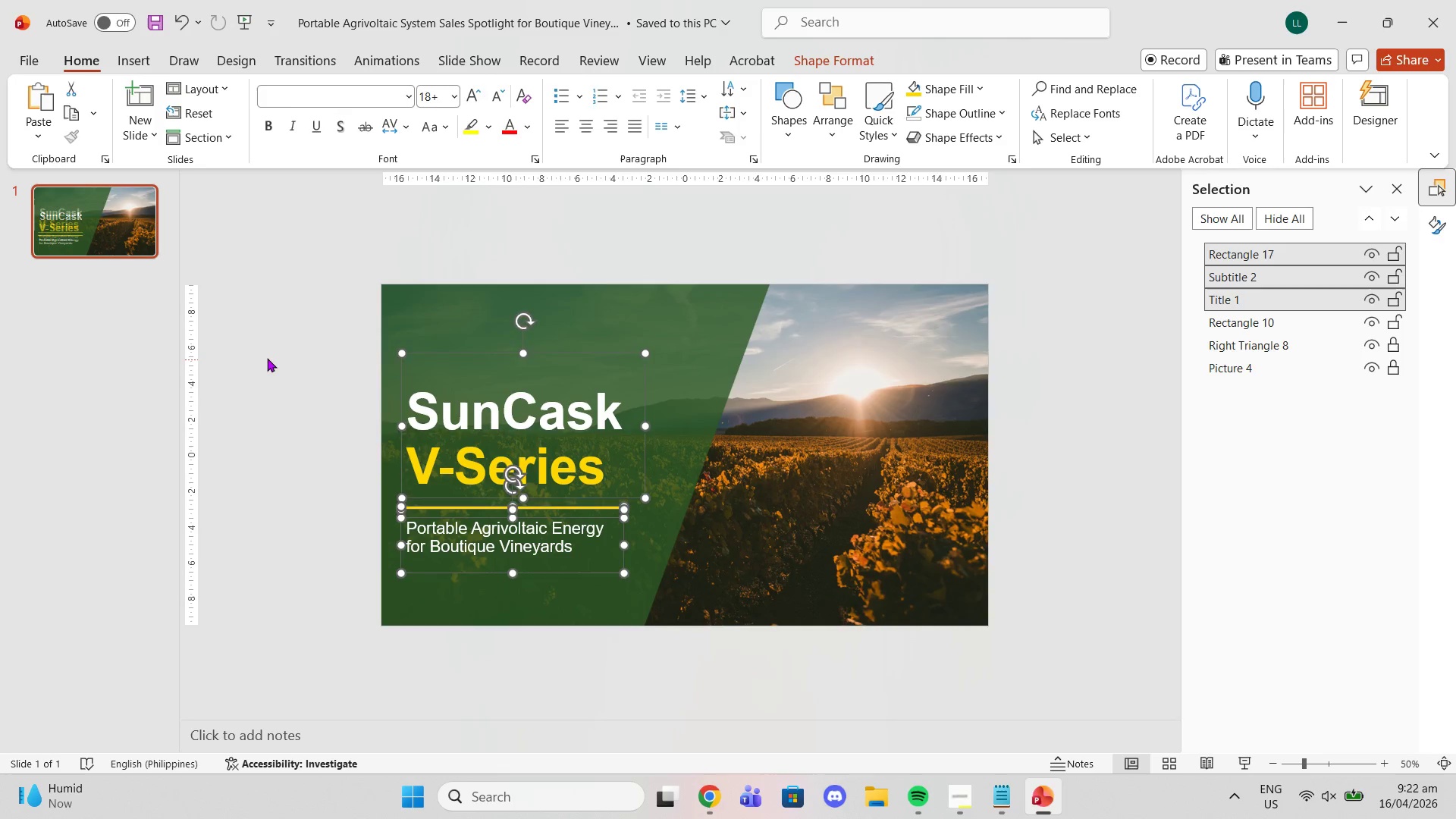 
left_click([267, 358])
 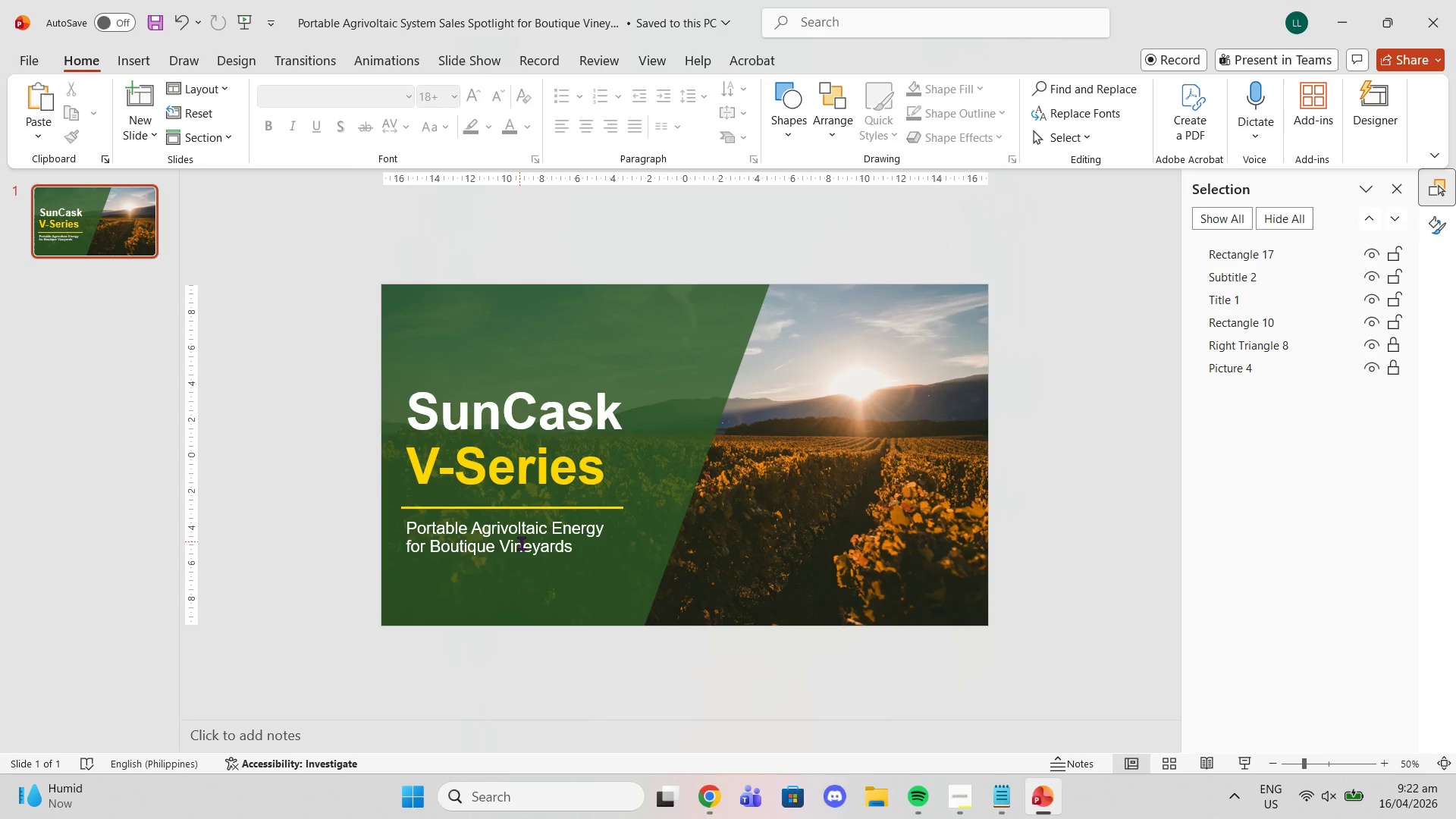 
wait(5.44)
 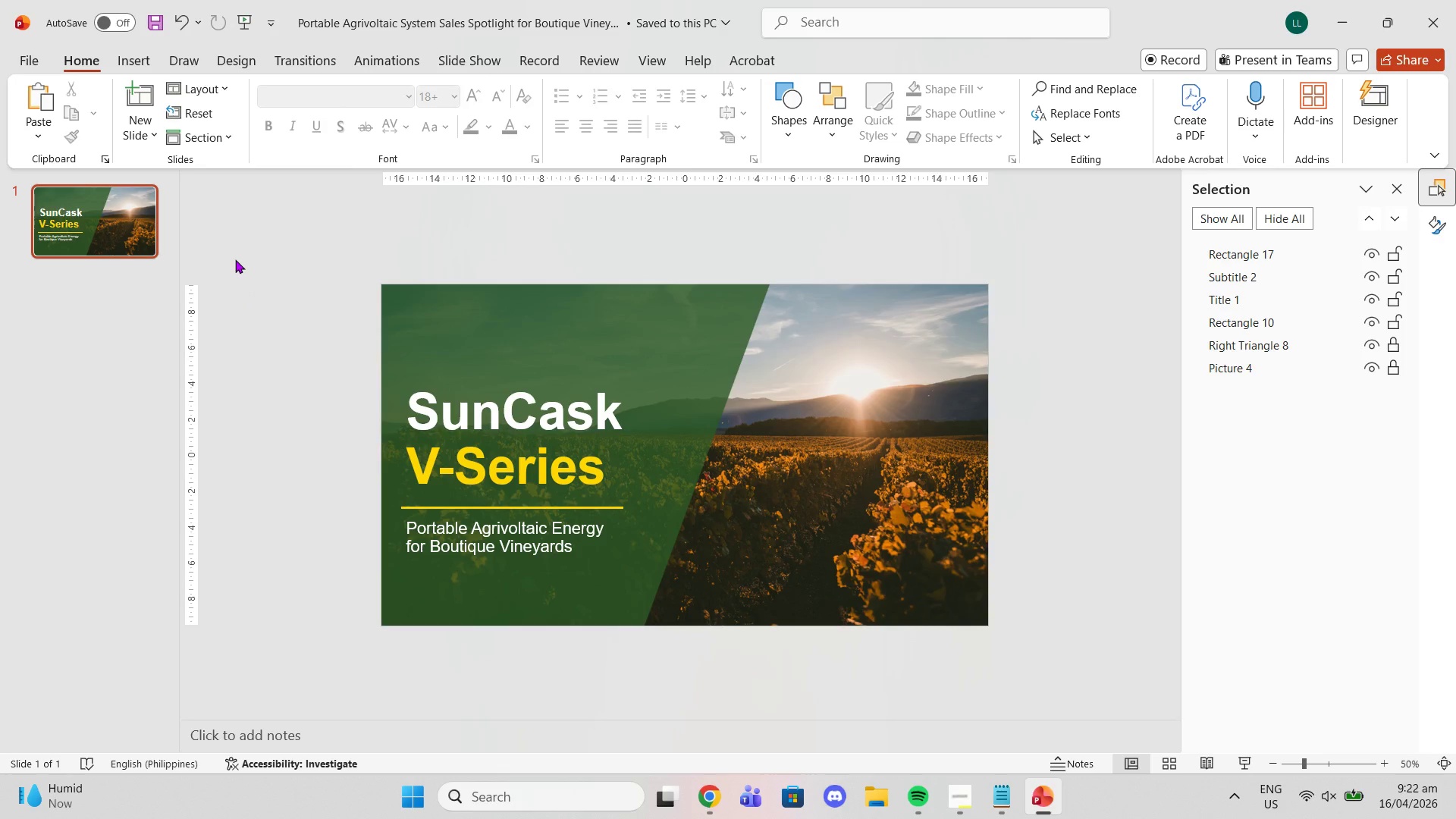 
left_click([540, 520])
 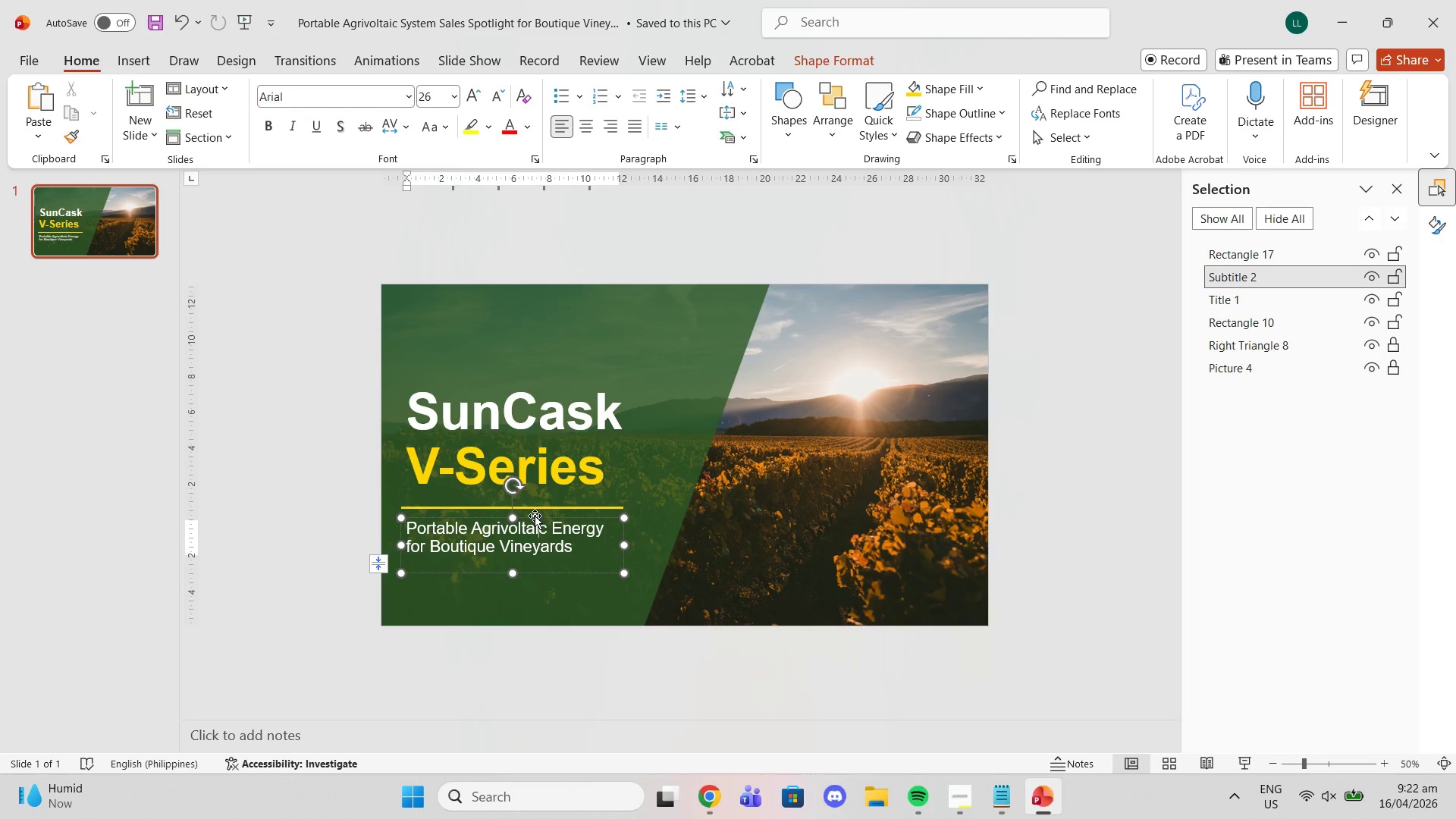 
left_click([535, 516])
 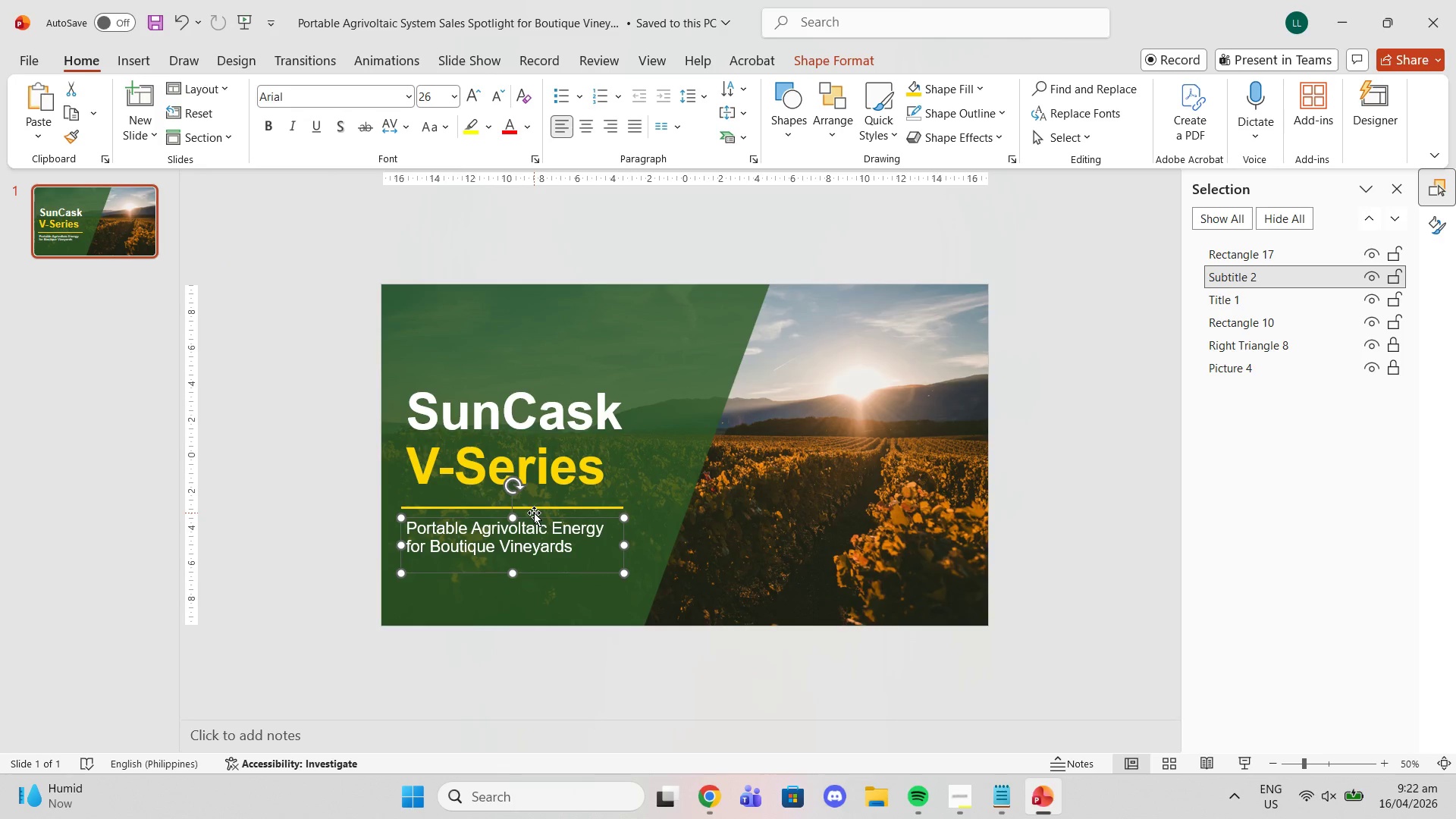 
key(Control+C)
 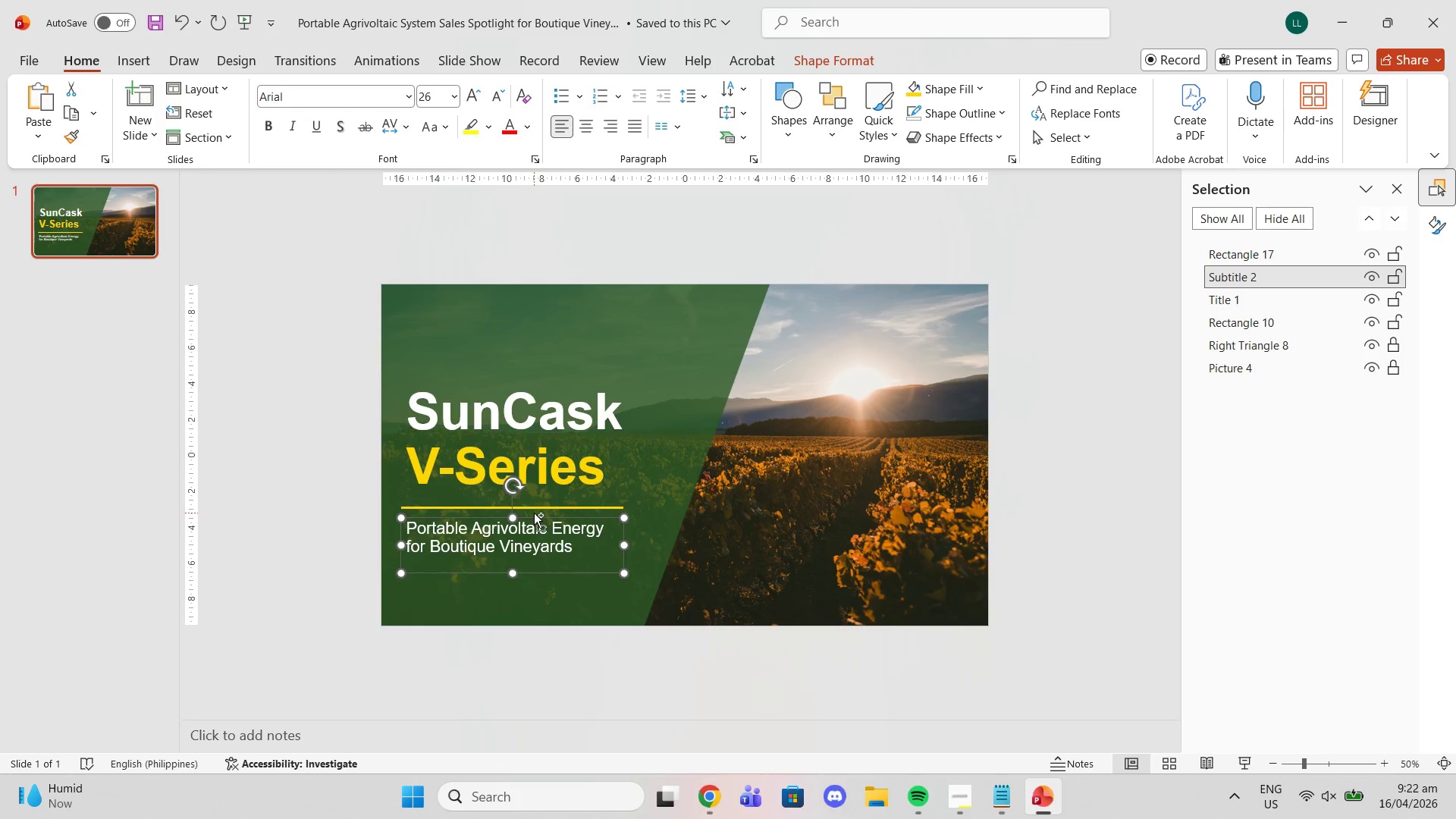 
key(Control+ControlLeft)
 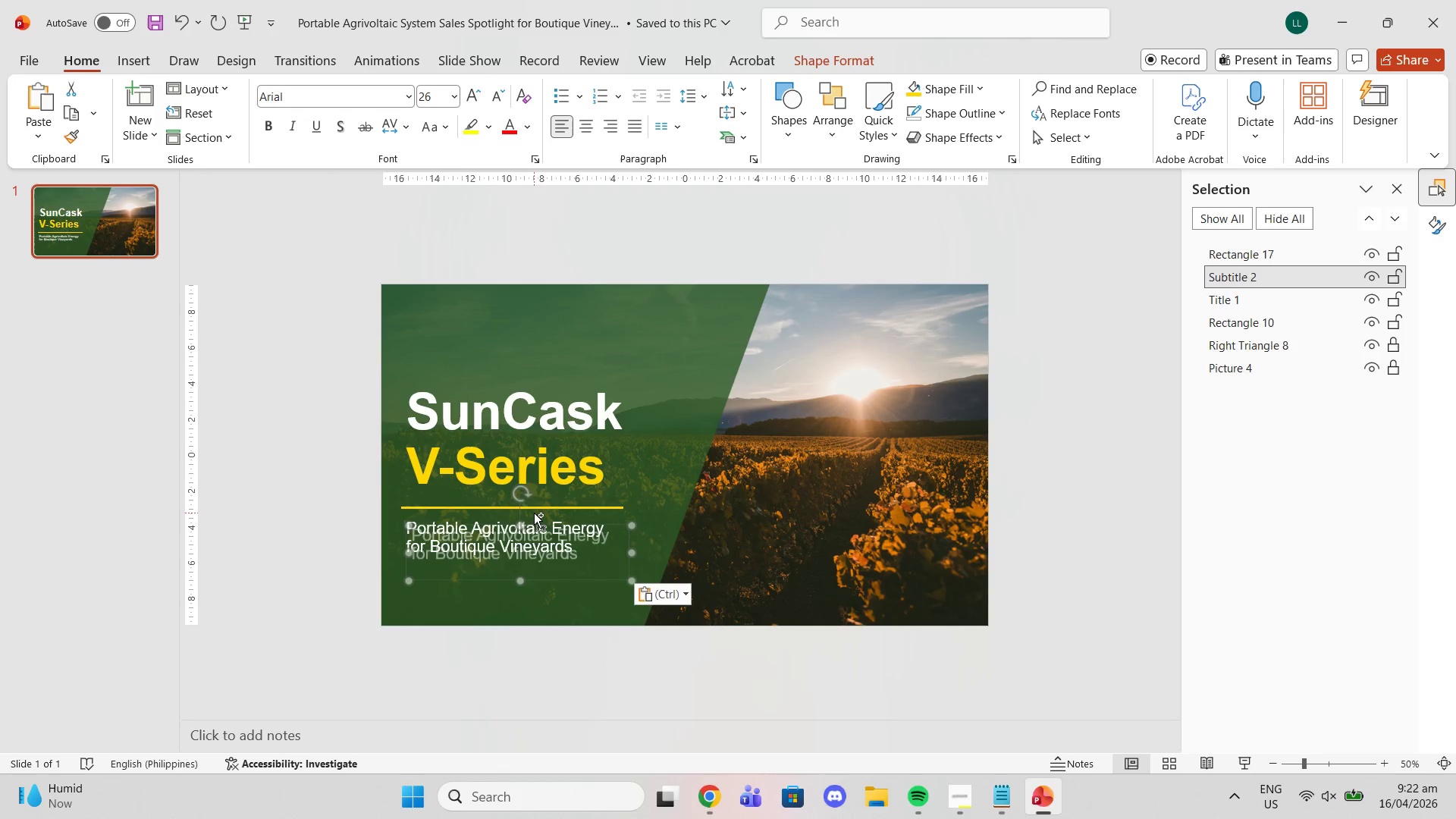 
key(Control+V)
 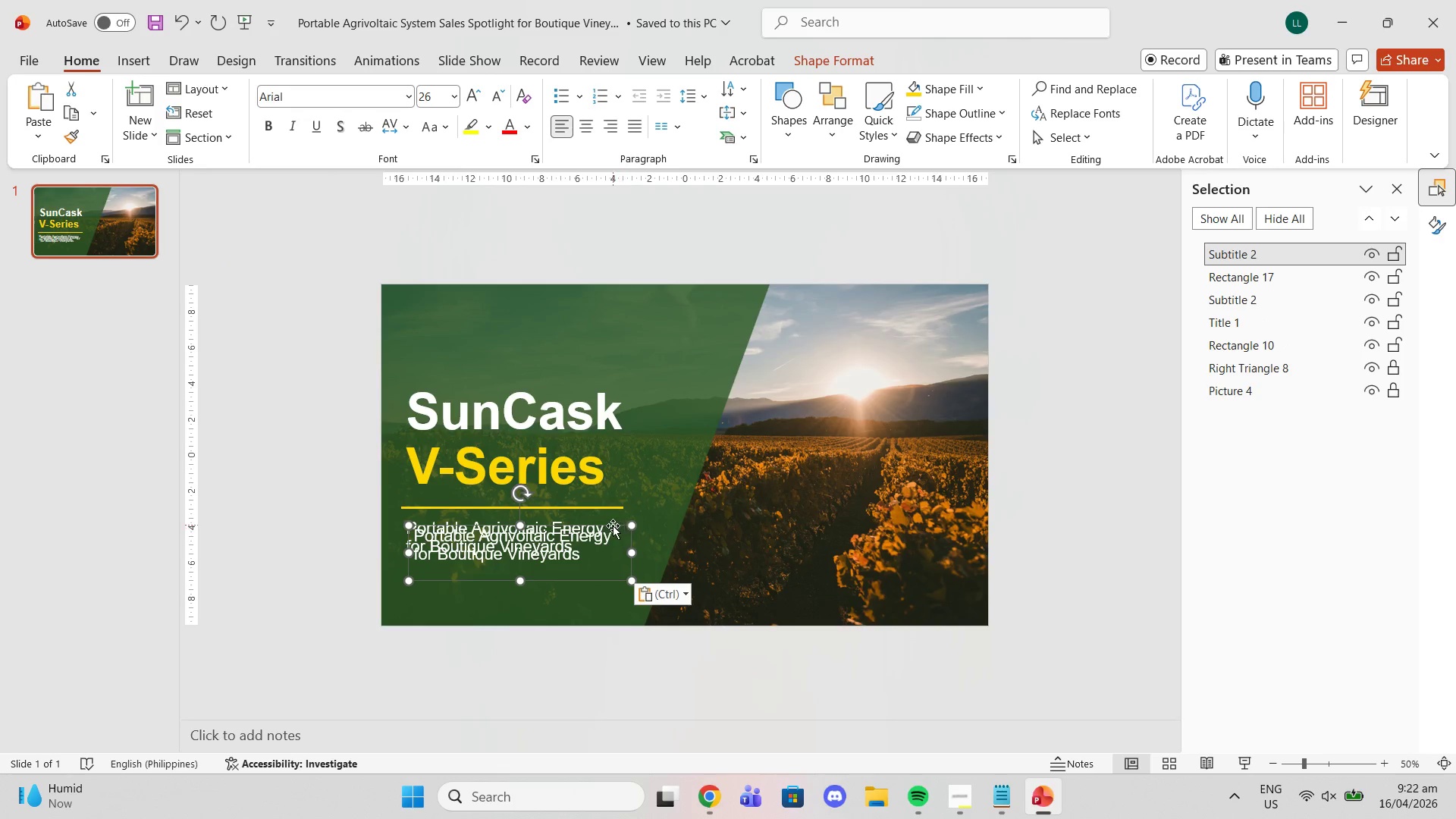 
left_click_drag(start_coordinate=[612, 526], to_coordinate=[630, 300])
 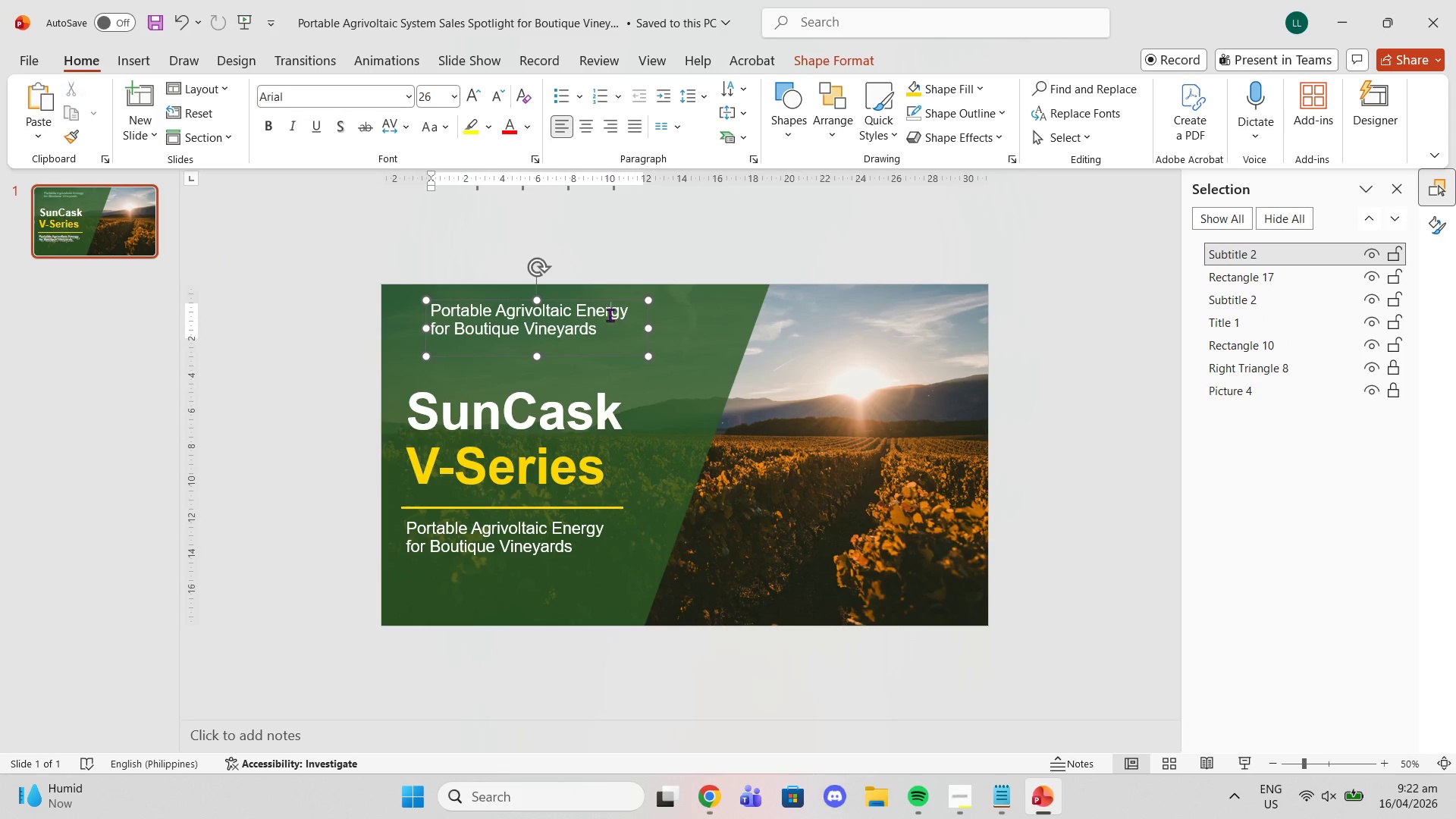 
double_click([610, 315])
 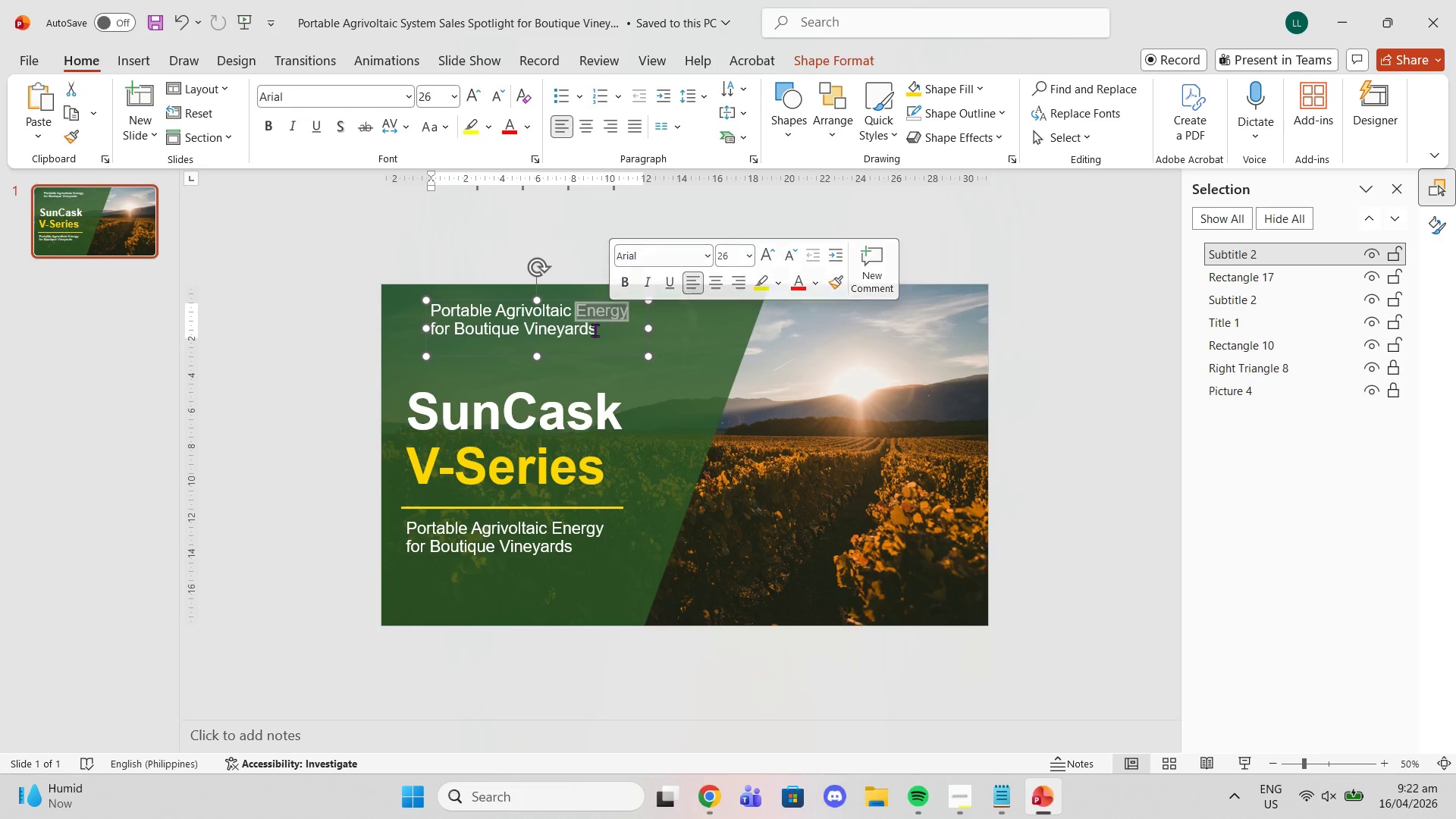 
triple_click([592, 334])
 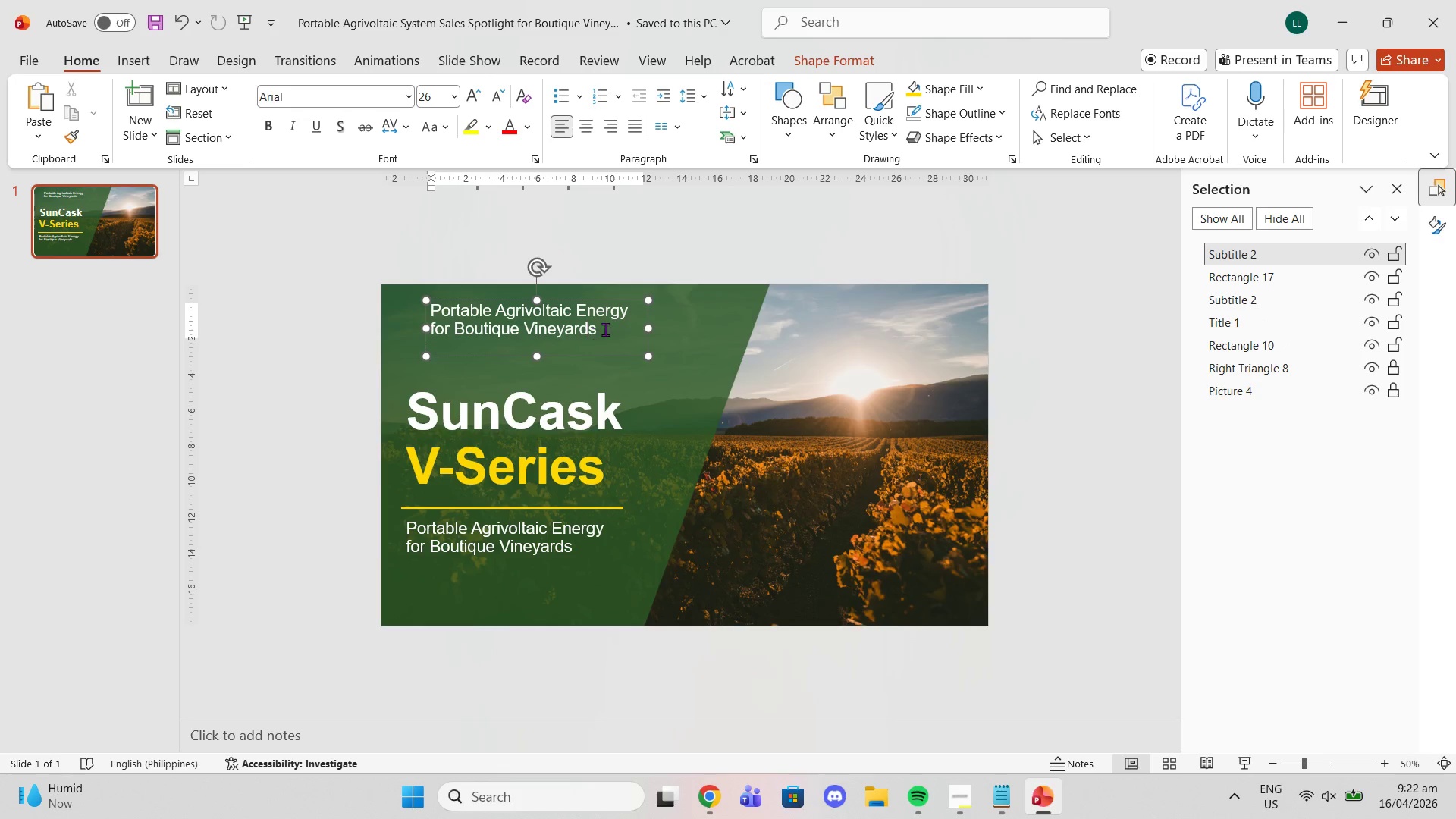 
left_click_drag(start_coordinate=[605, 329], to_coordinate=[315, 284])
 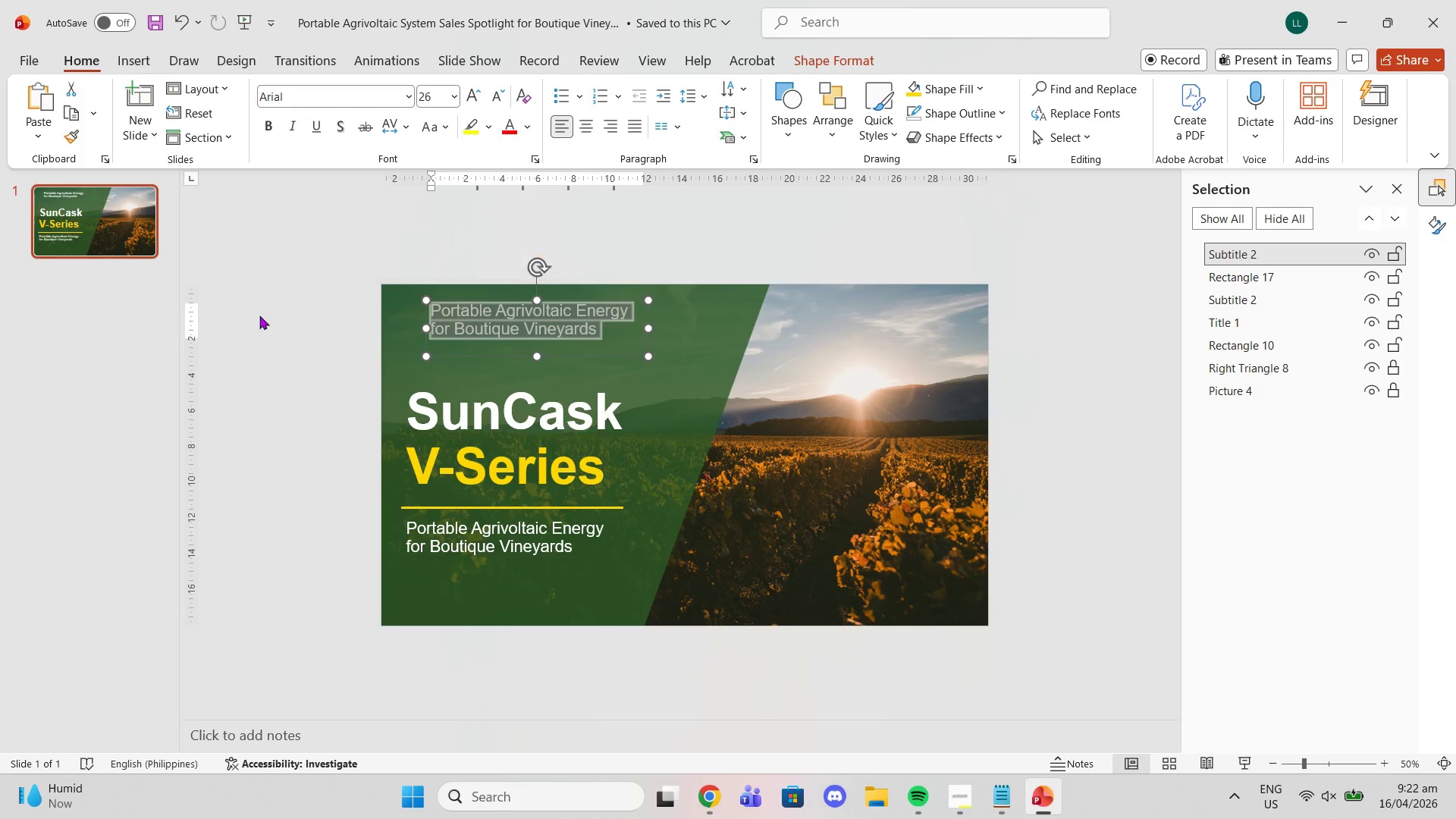 
type(SUNCASK ENERGY)
 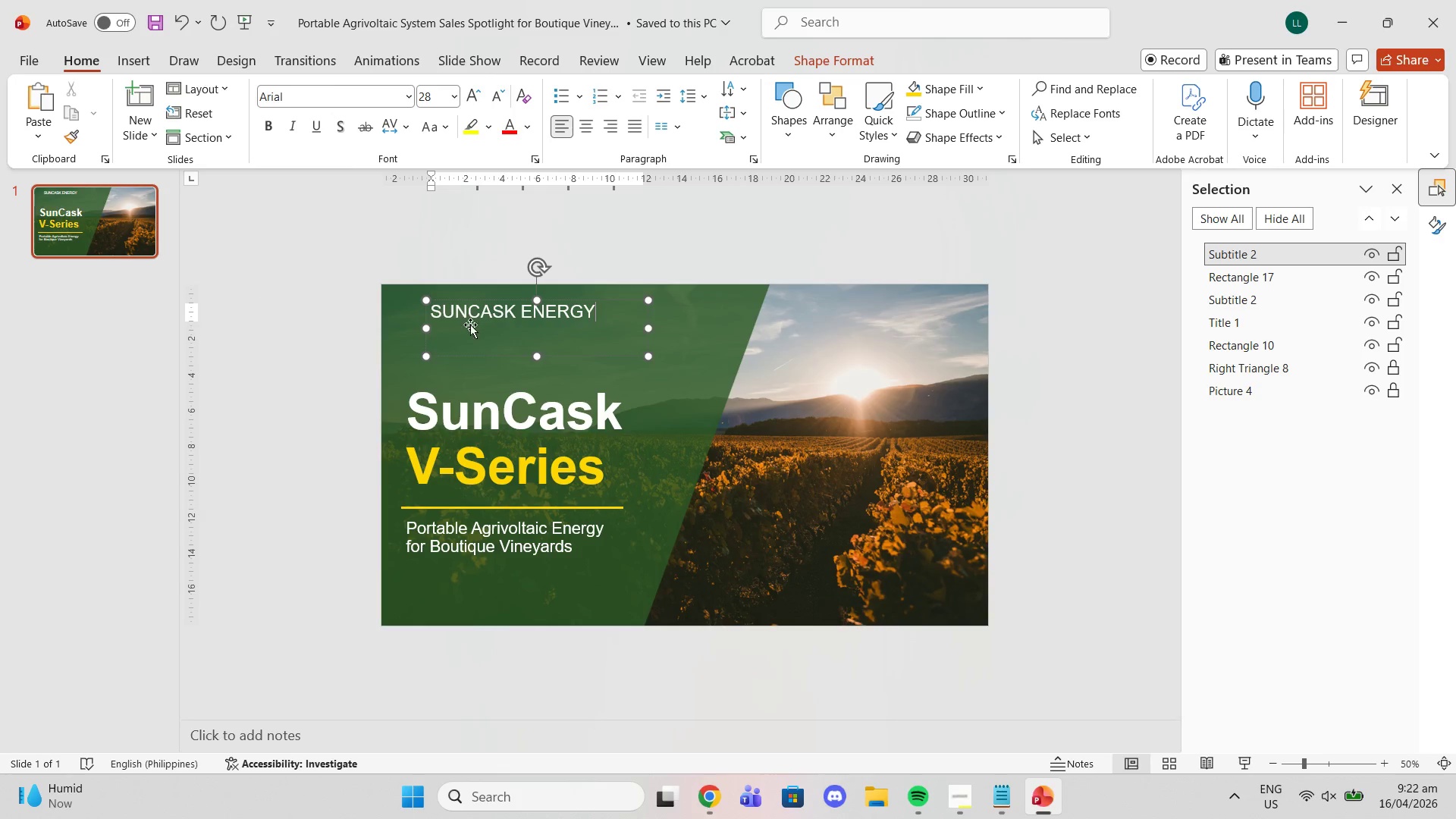 
key(Backspace)
 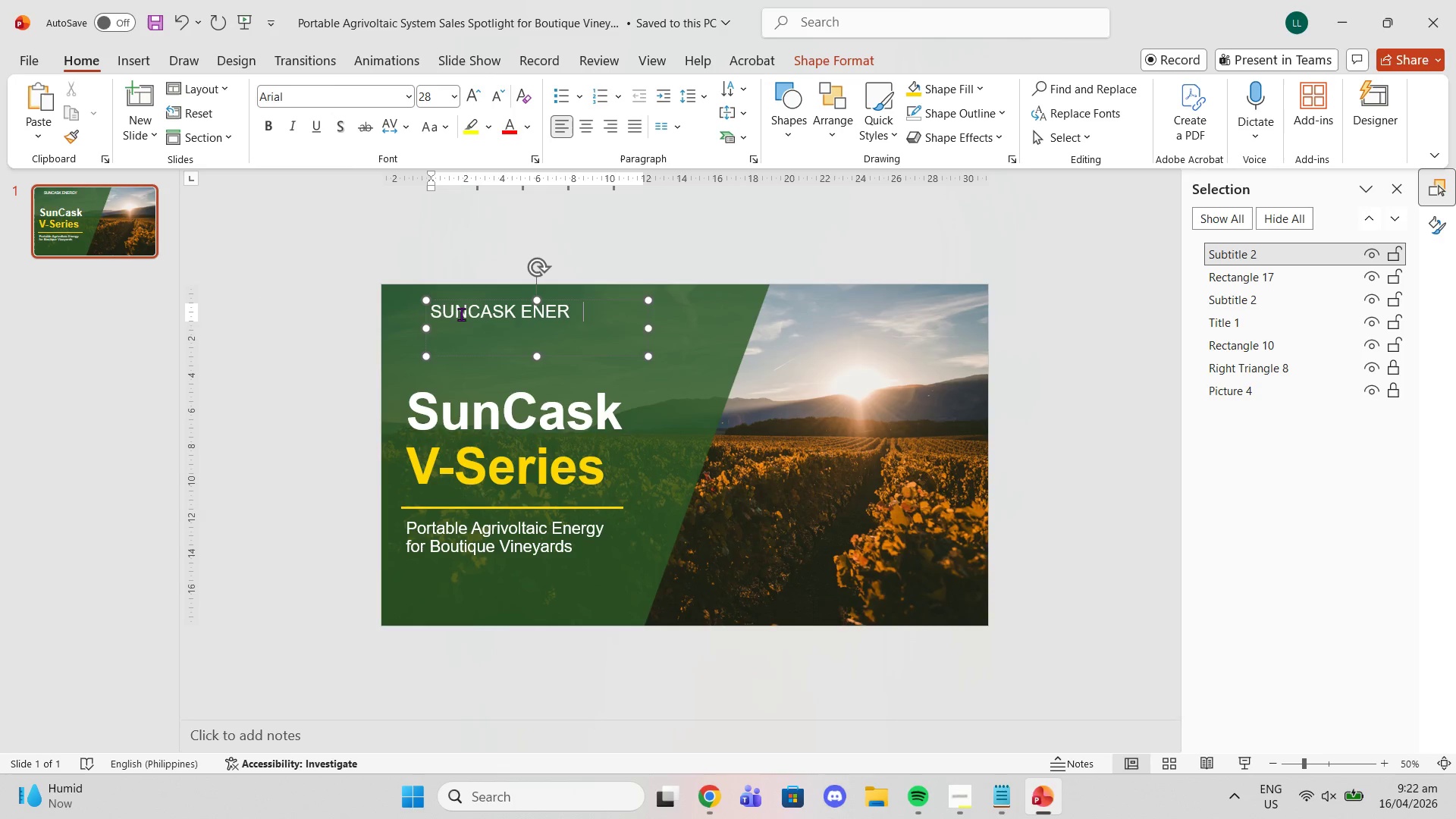 
key(Backspace)
 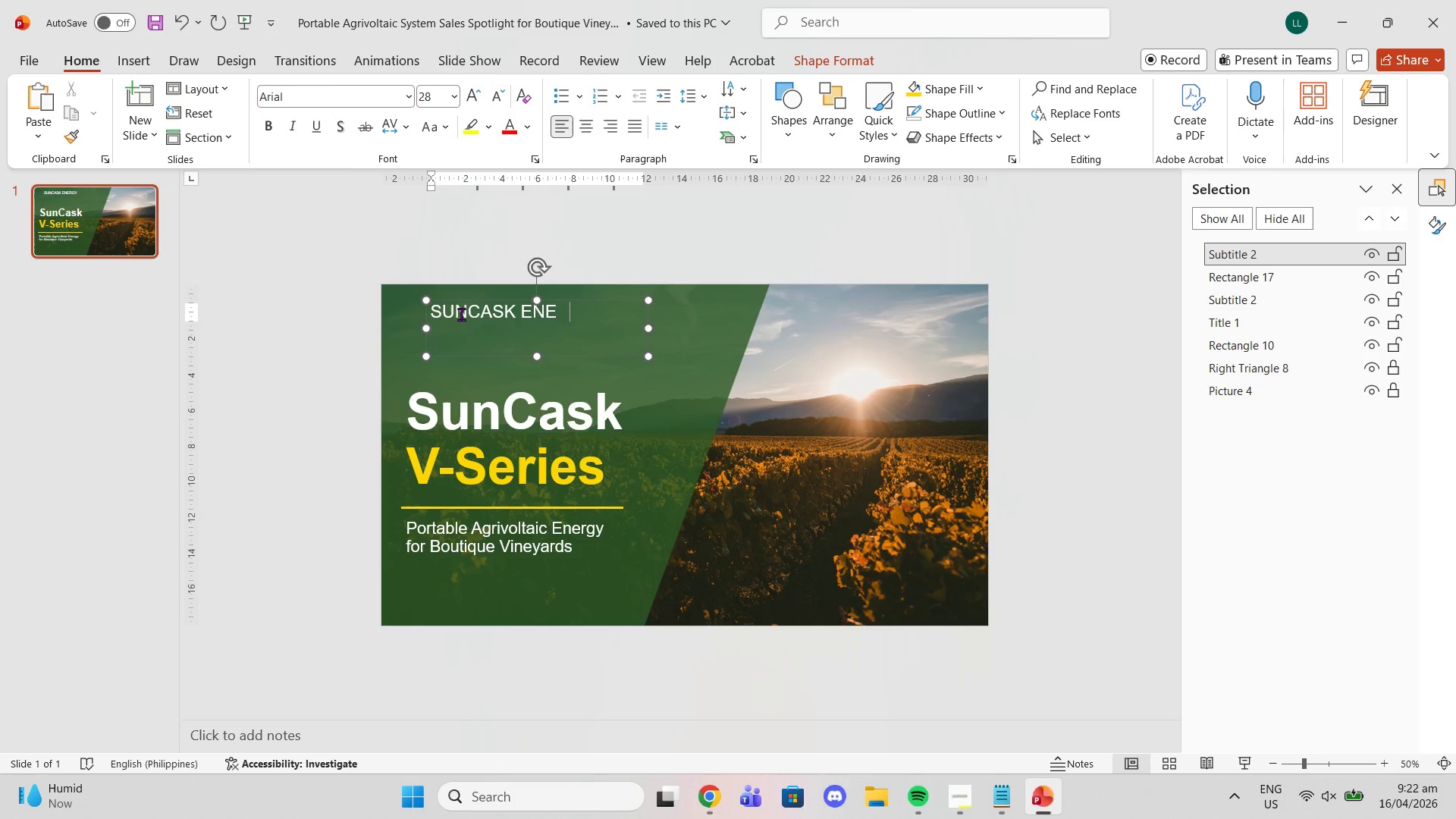 
key(Backspace)
 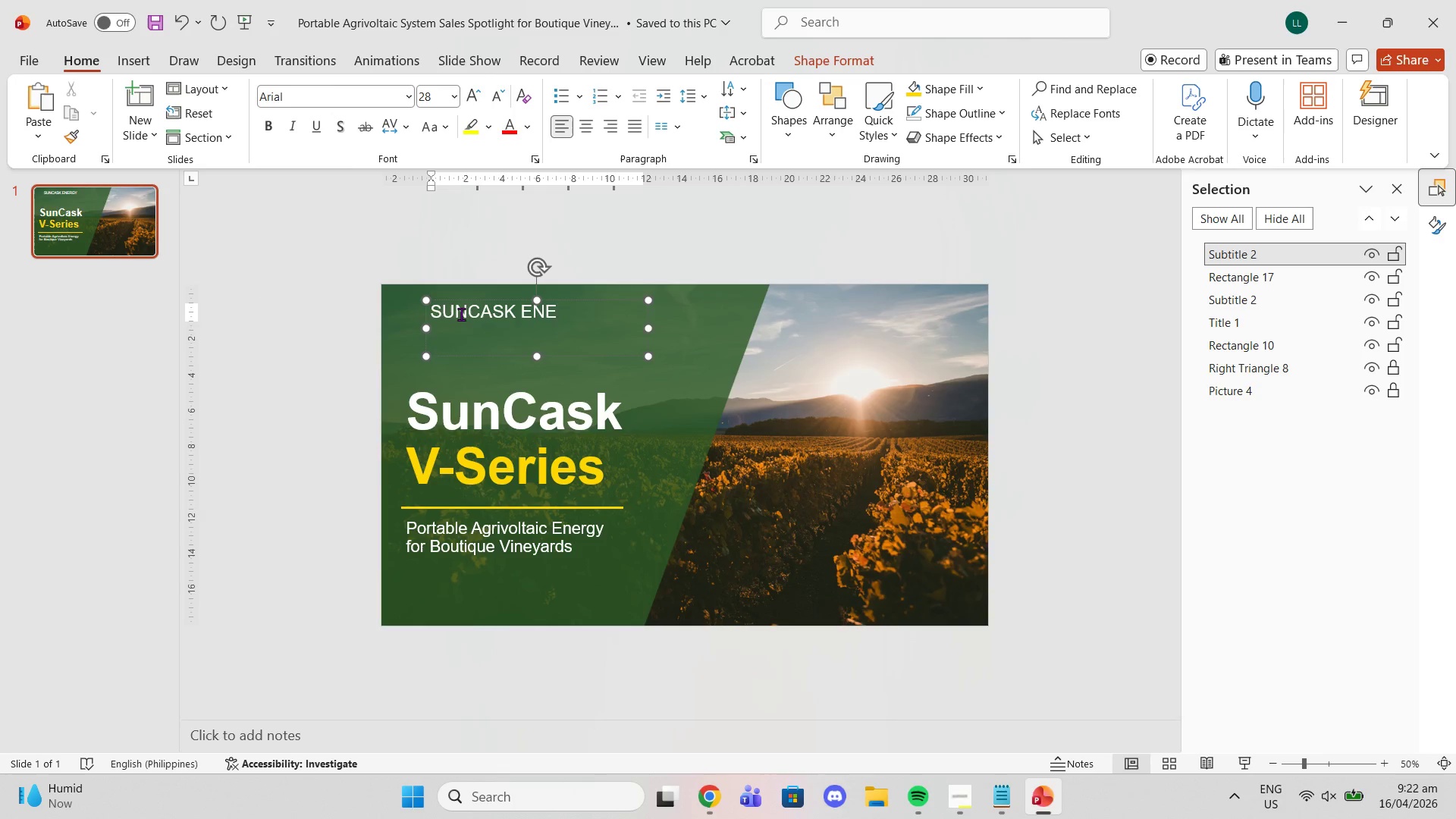 
key(Backspace)
 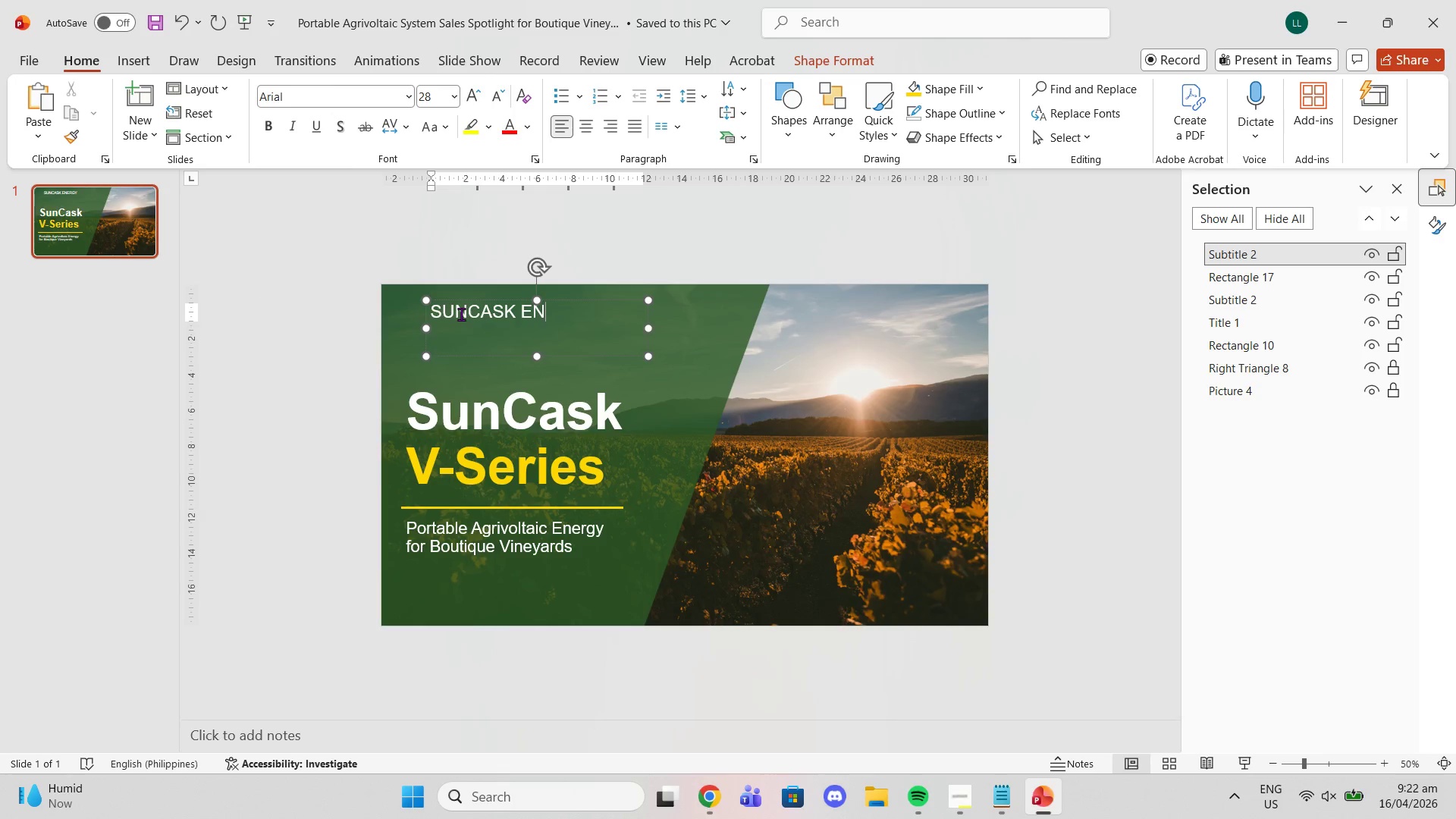 
key(Backspace)
 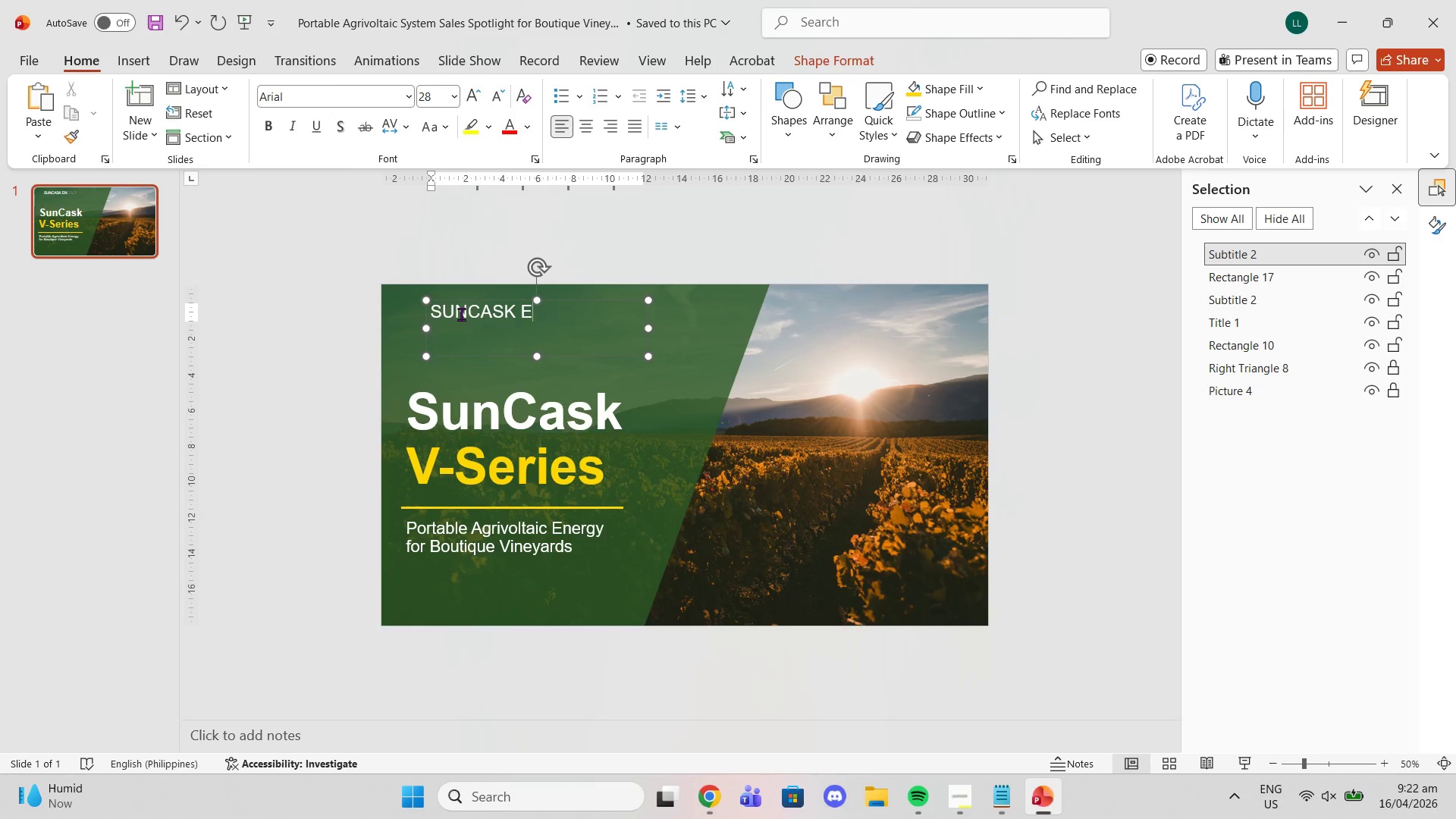 
key(Backspace)
 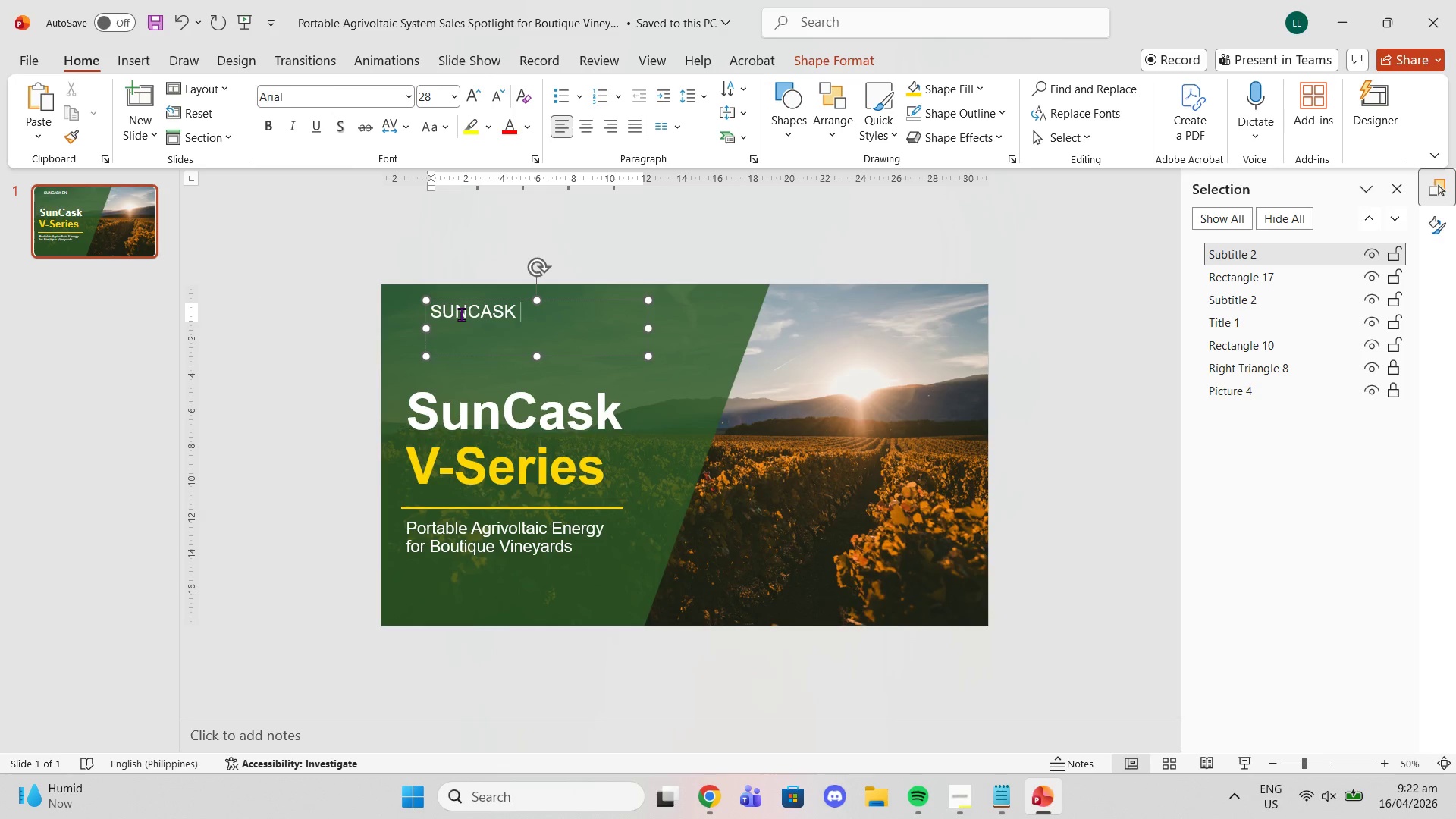 
key(Backspace)
 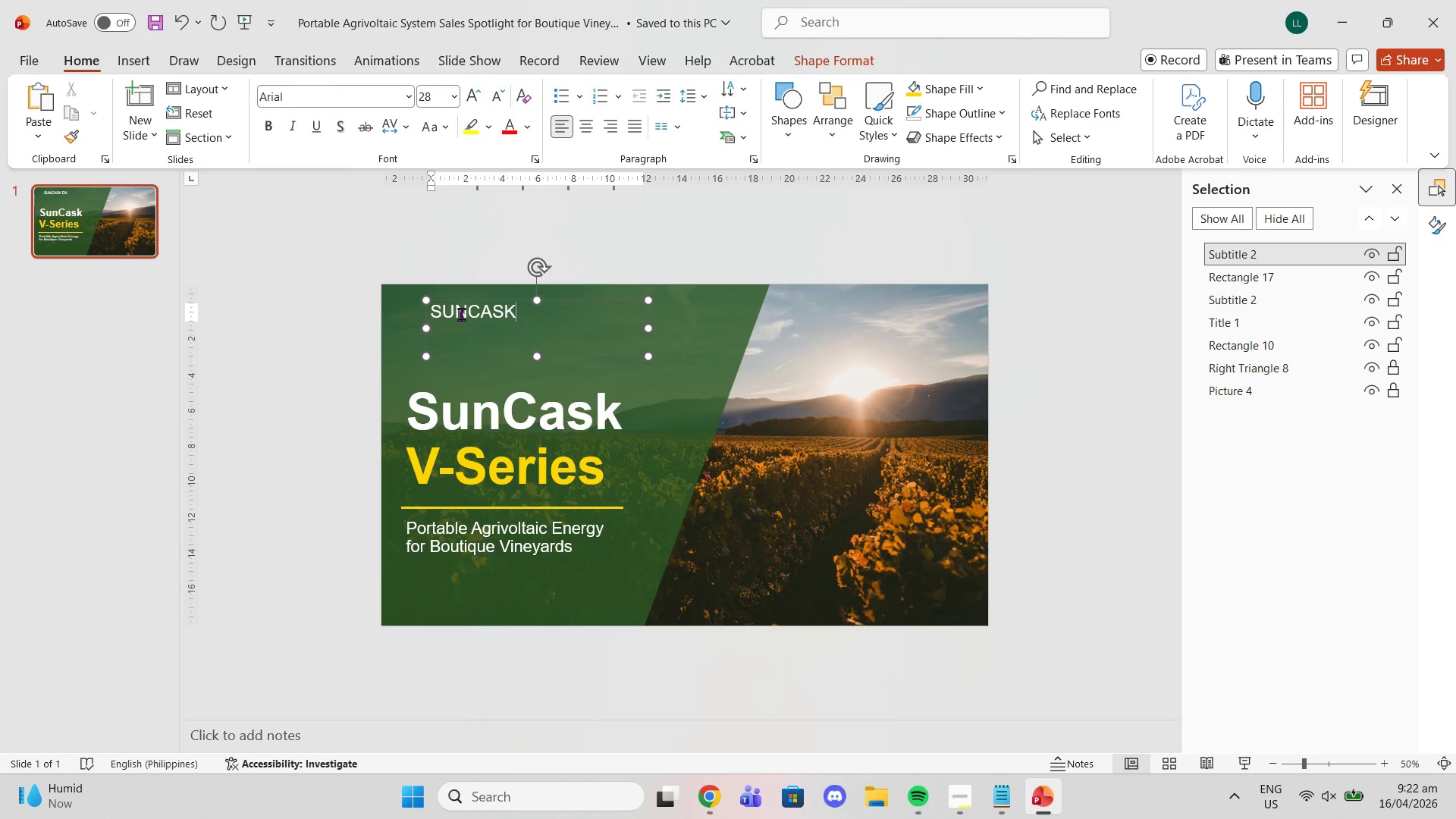 
key(Enter)
 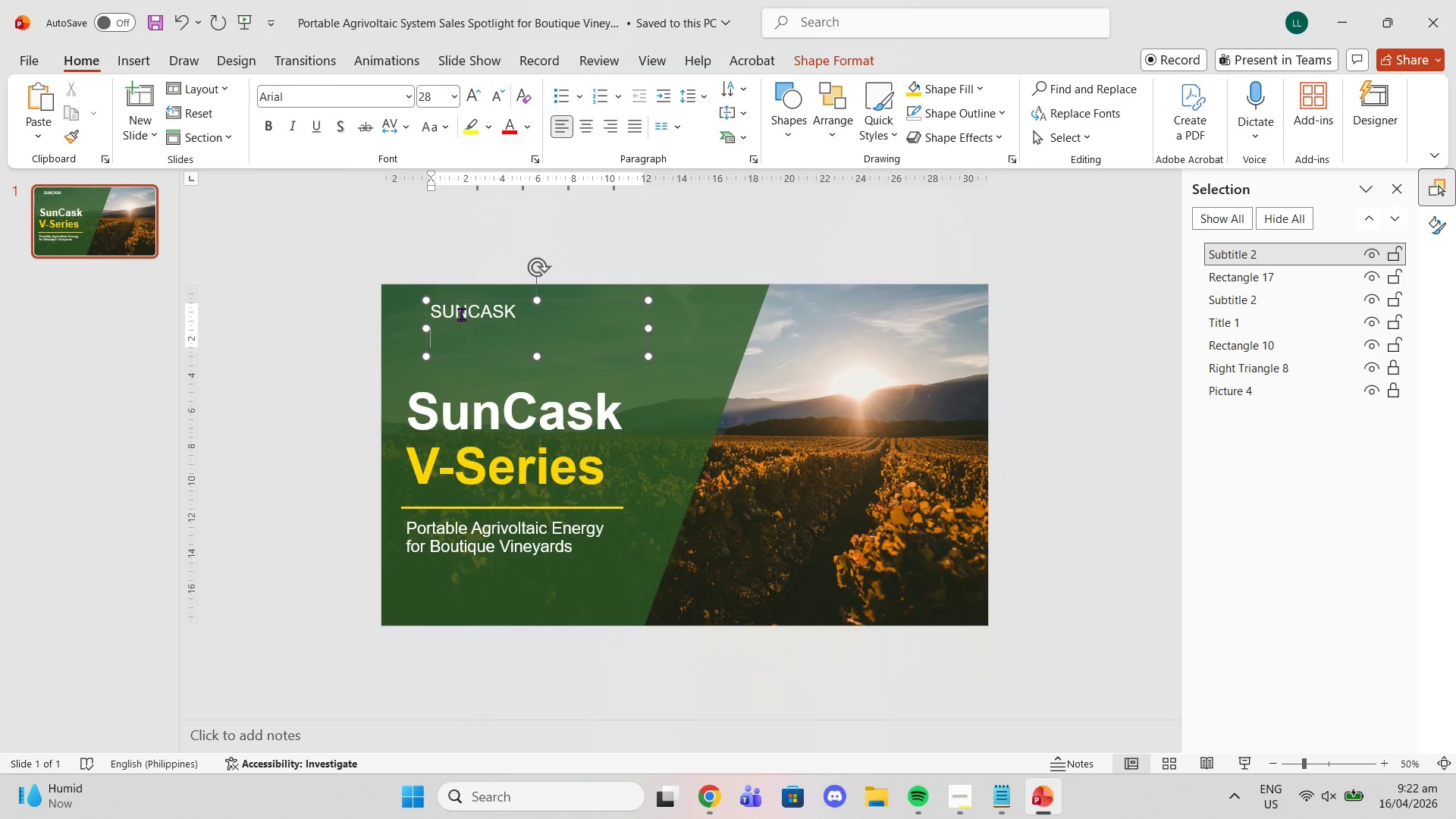 
type(eb)
key(Backspace)
type(nergy)
key(Backspace)
key(Backspace)
key(Backspace)
key(Backspace)
key(Backspace)
key(Backspace)
type(ENERGY)
 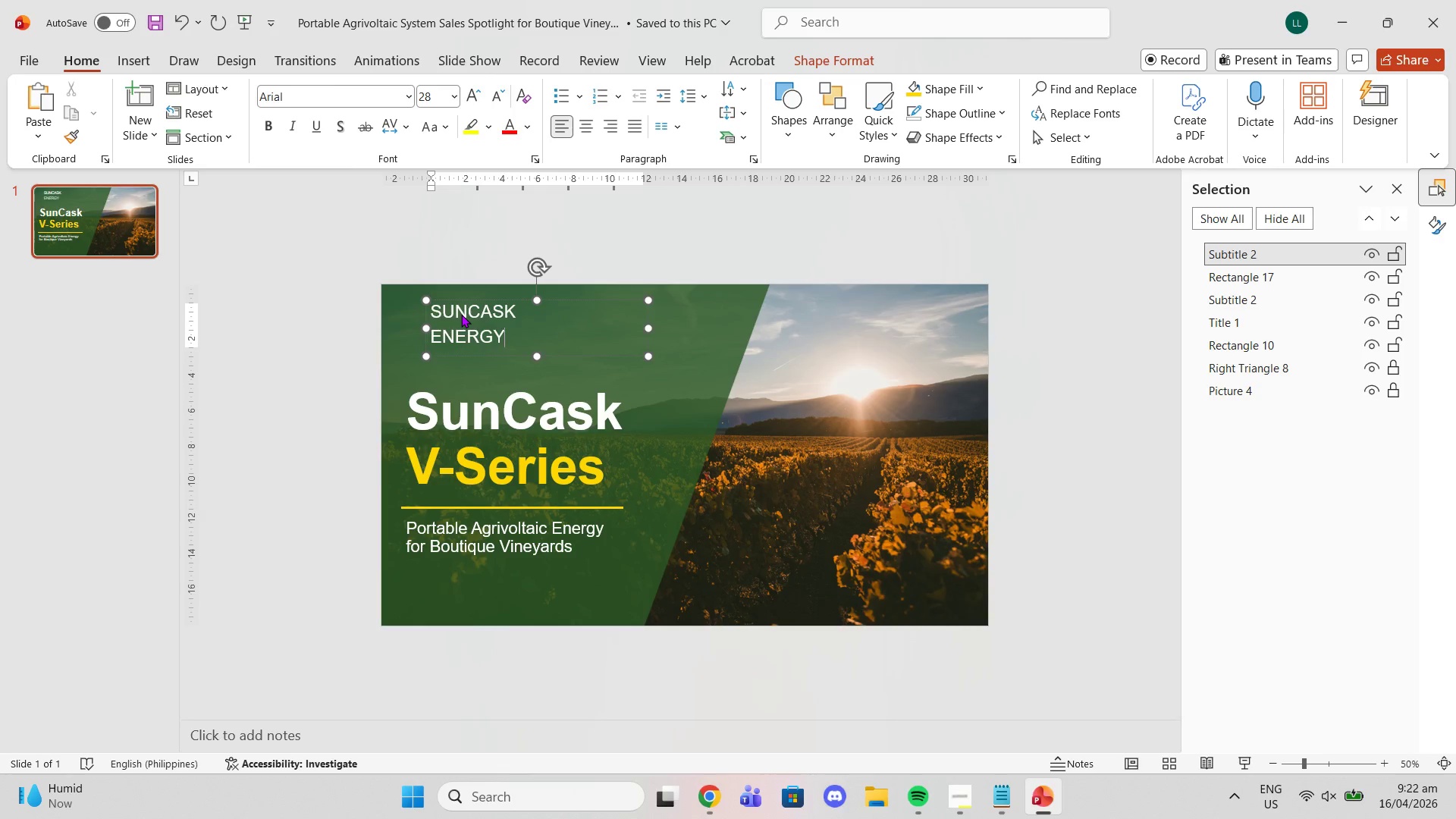 
left_click_drag(start_coordinate=[508, 337], to_coordinate=[388, 351])
 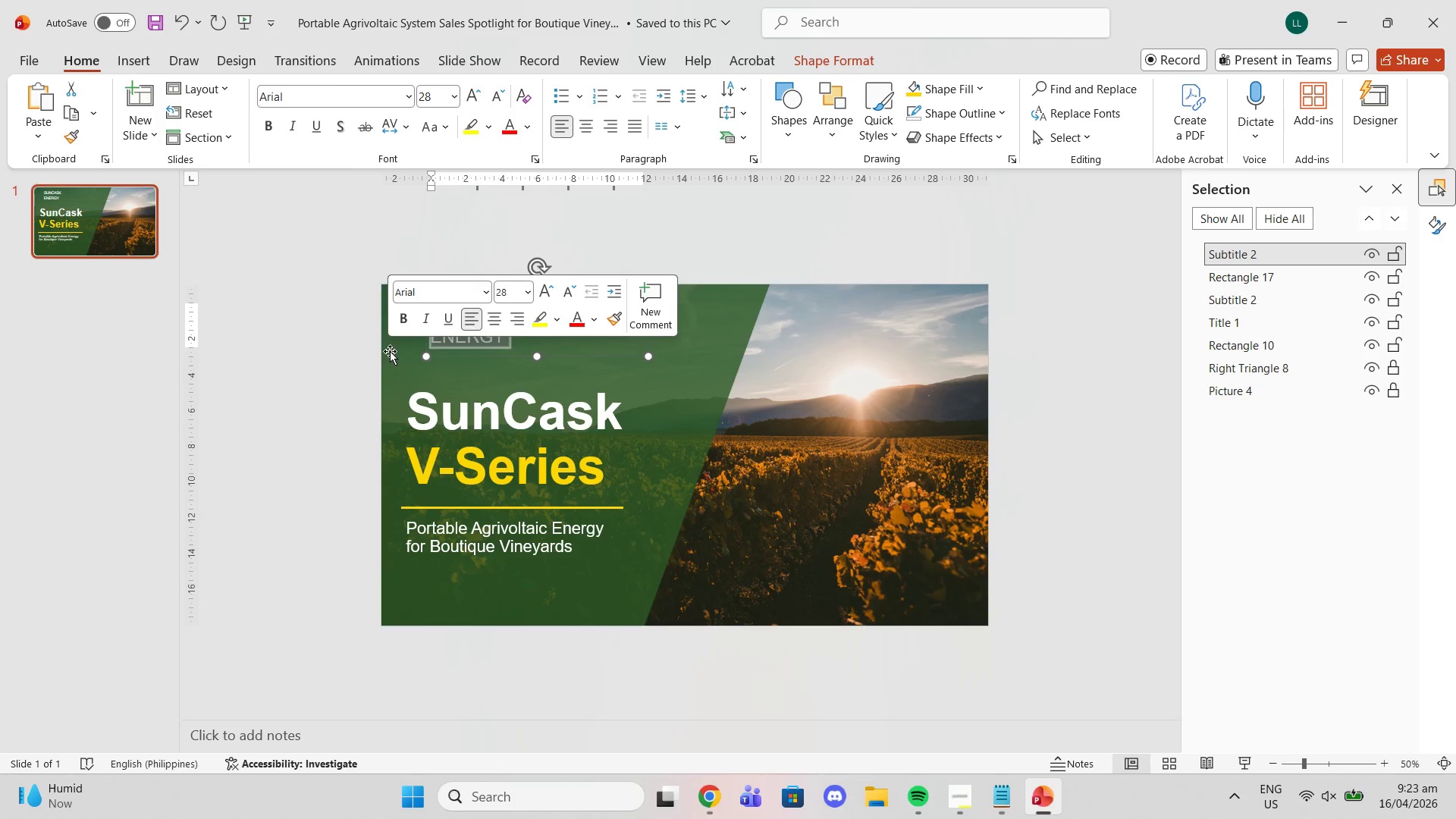 
key(Backspace)
 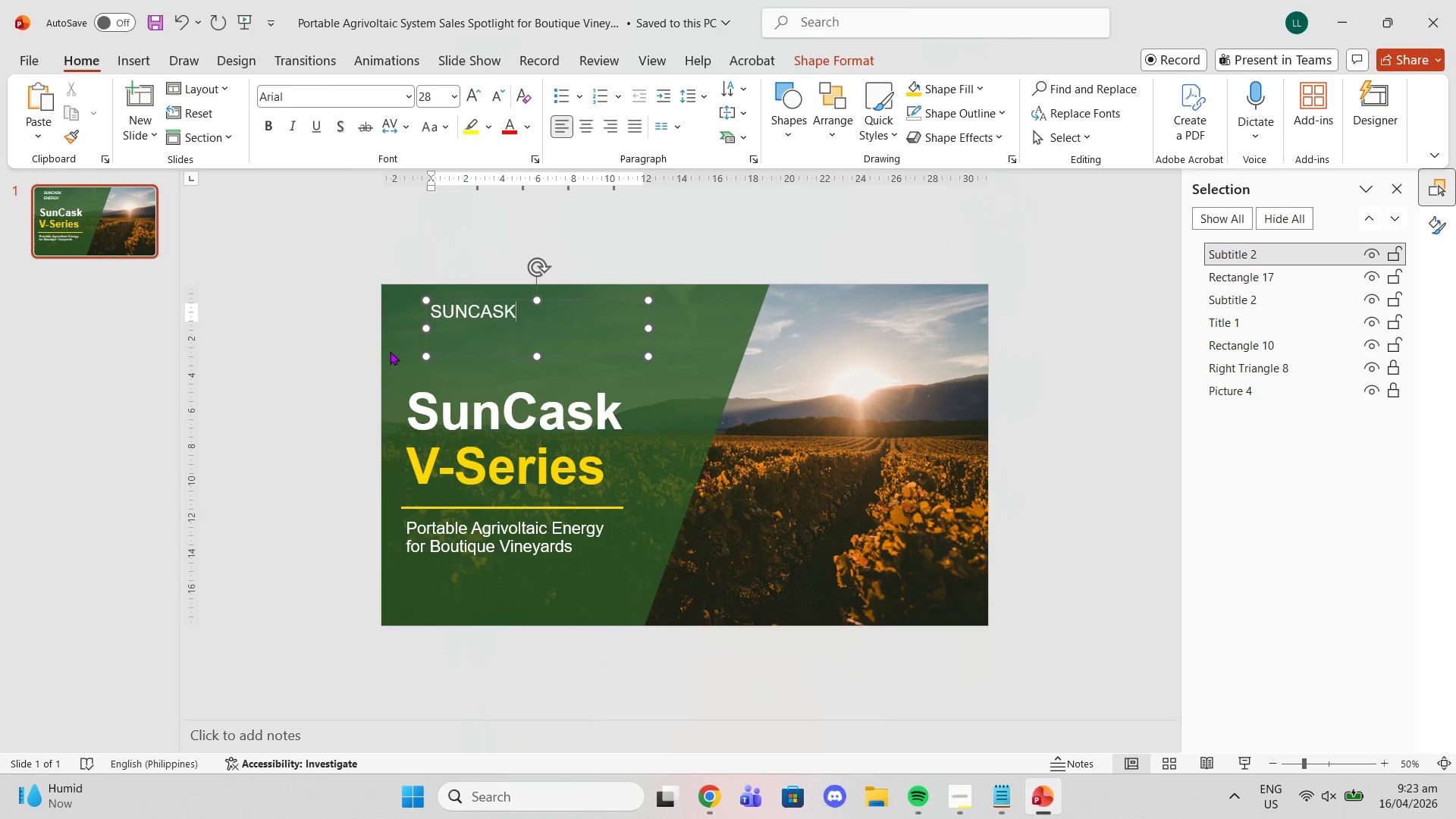 
key(Backspace)
 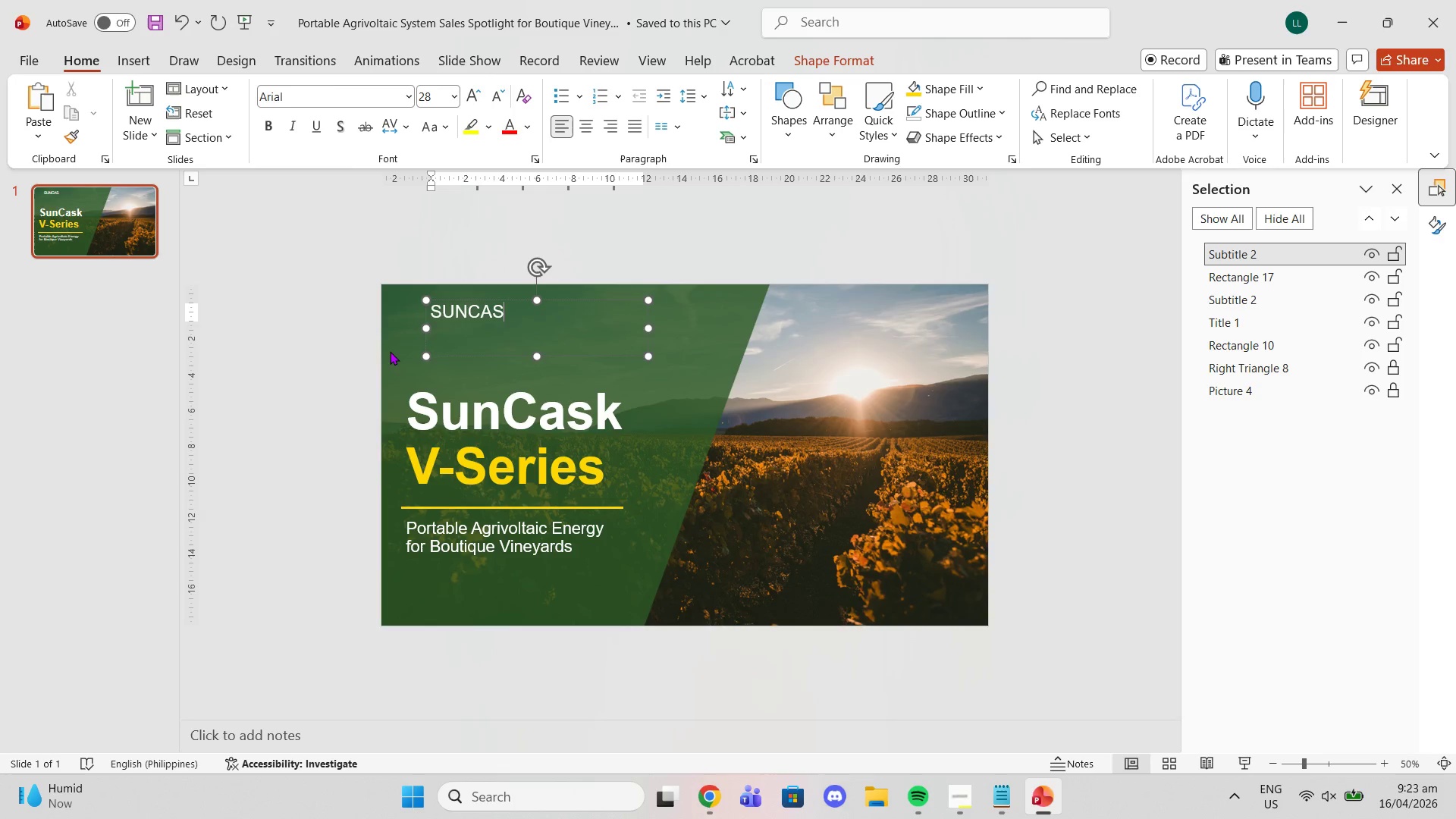 
key(K)
 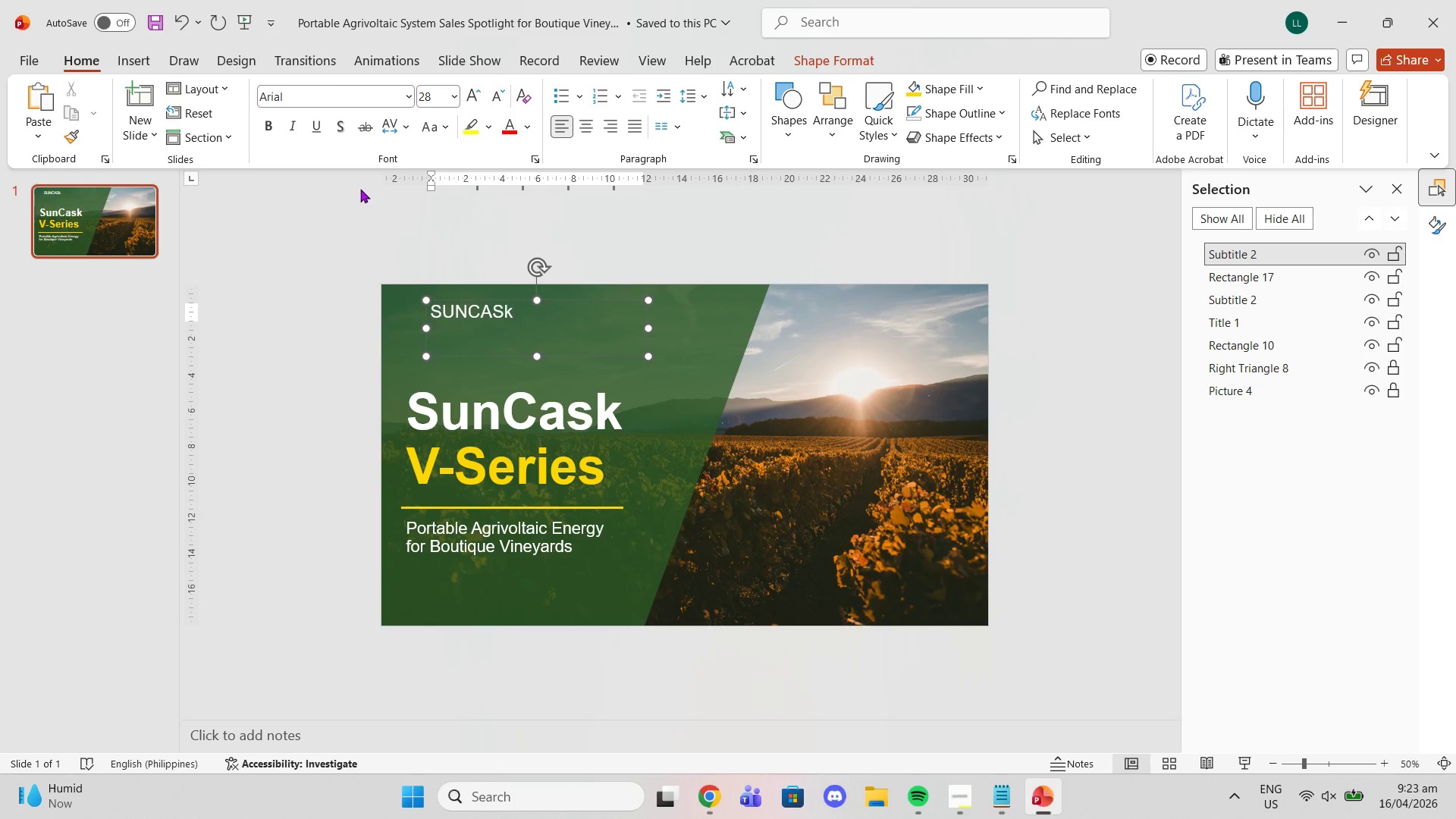 
key(Backspace)
 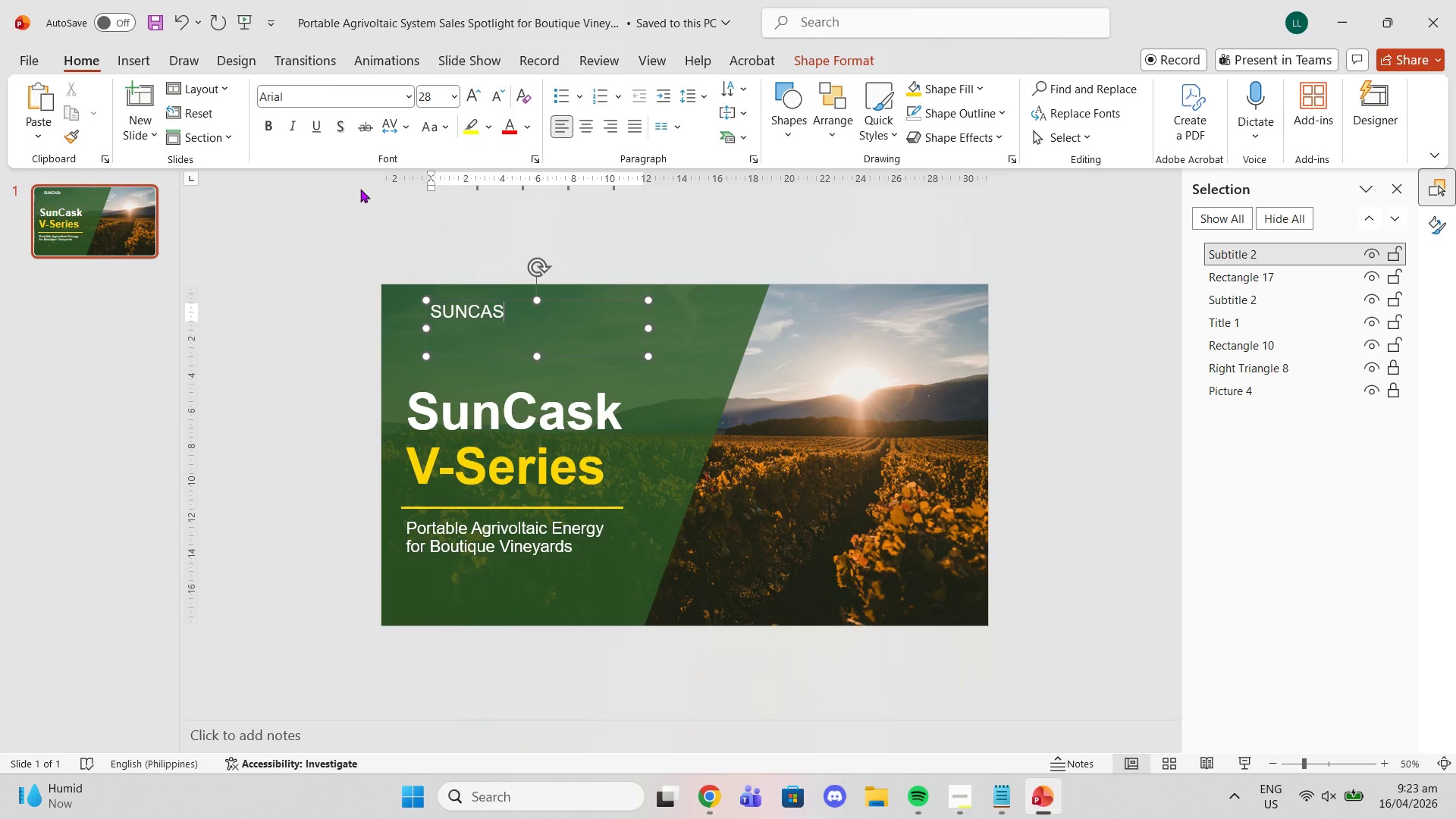 
key(Shift+K)
 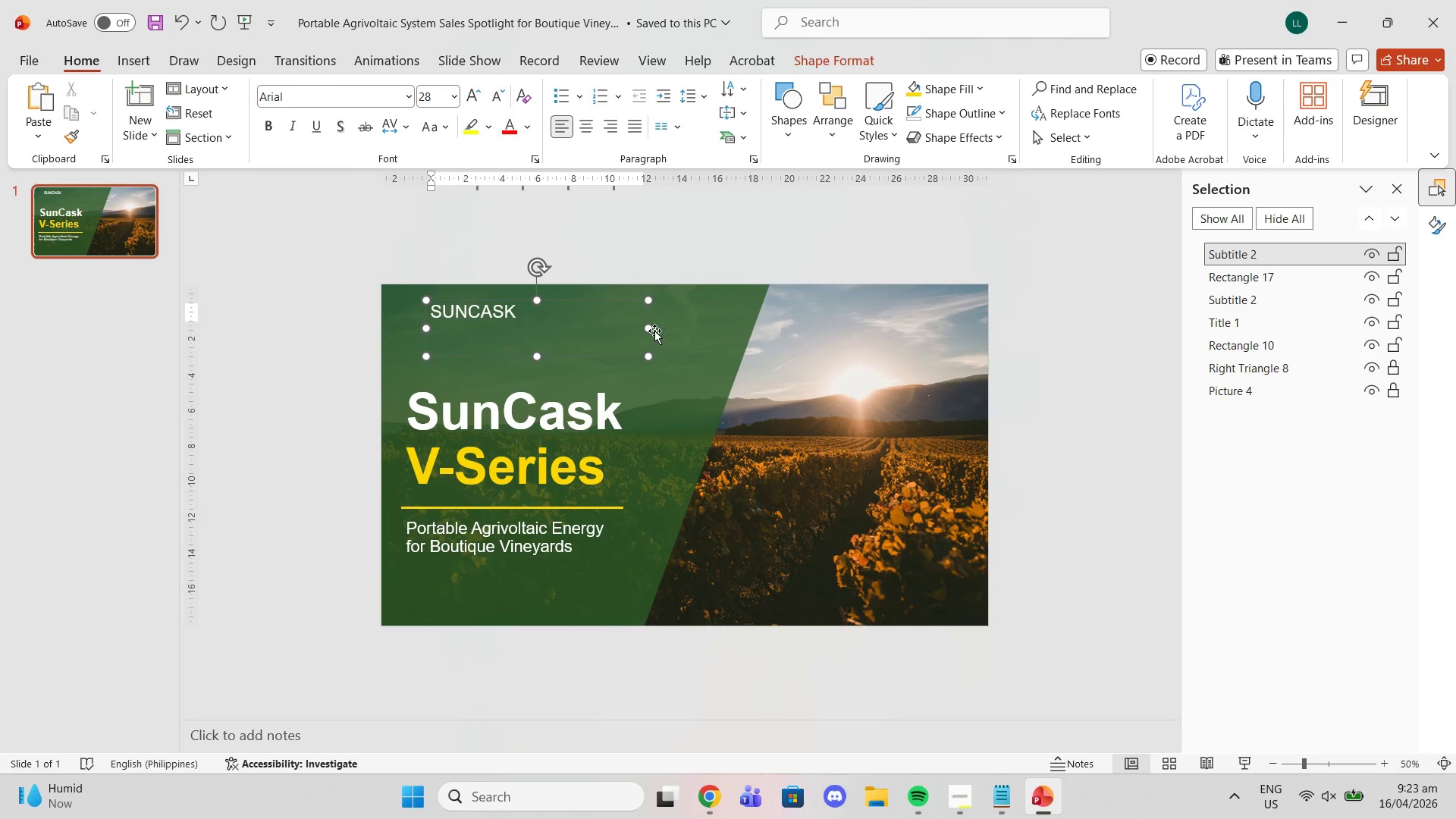 
left_click_drag(start_coordinate=[648, 323], to_coordinate=[530, 321])
 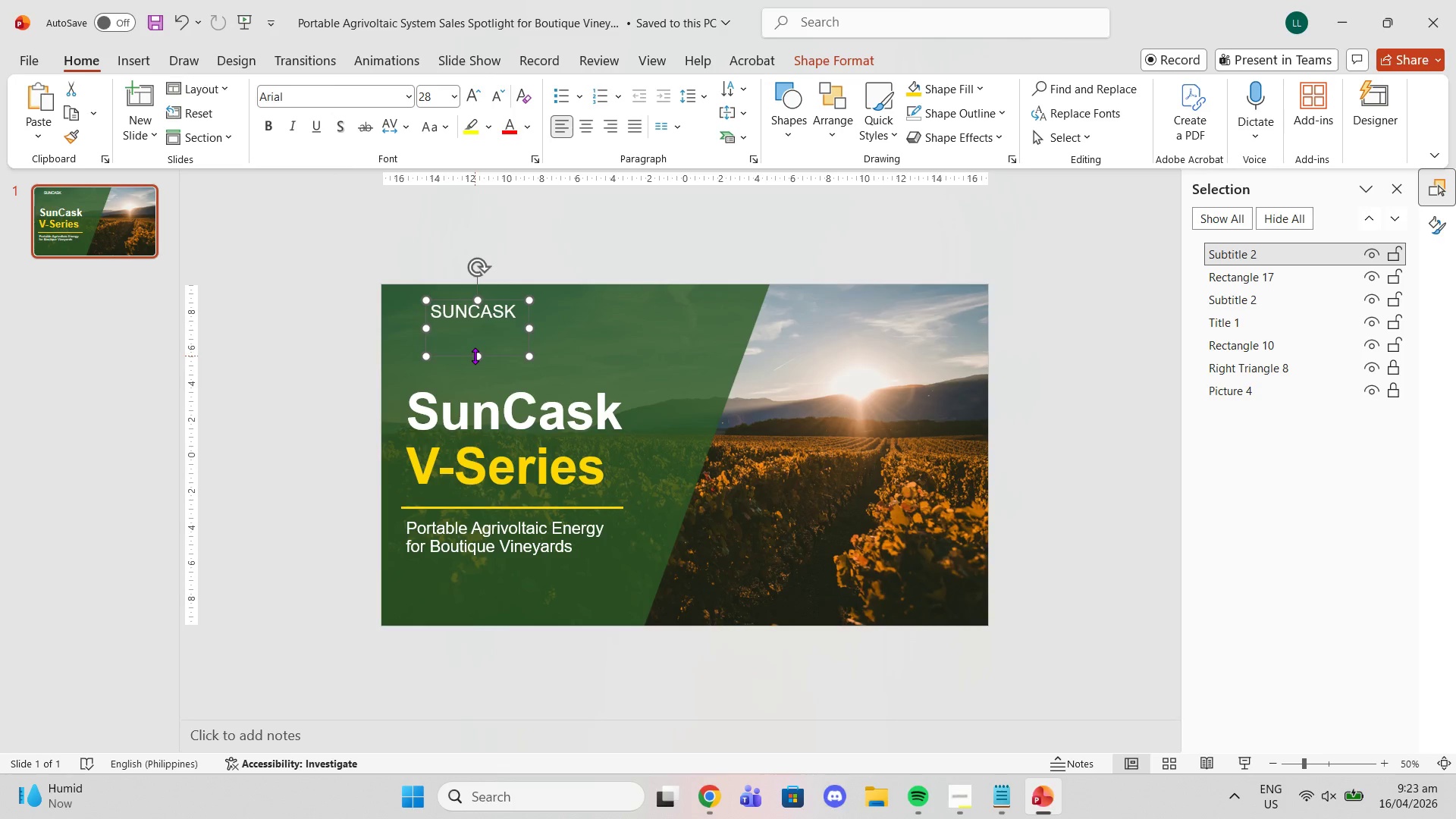 
left_click_drag(start_coordinate=[475, 356], to_coordinate=[482, 324])
 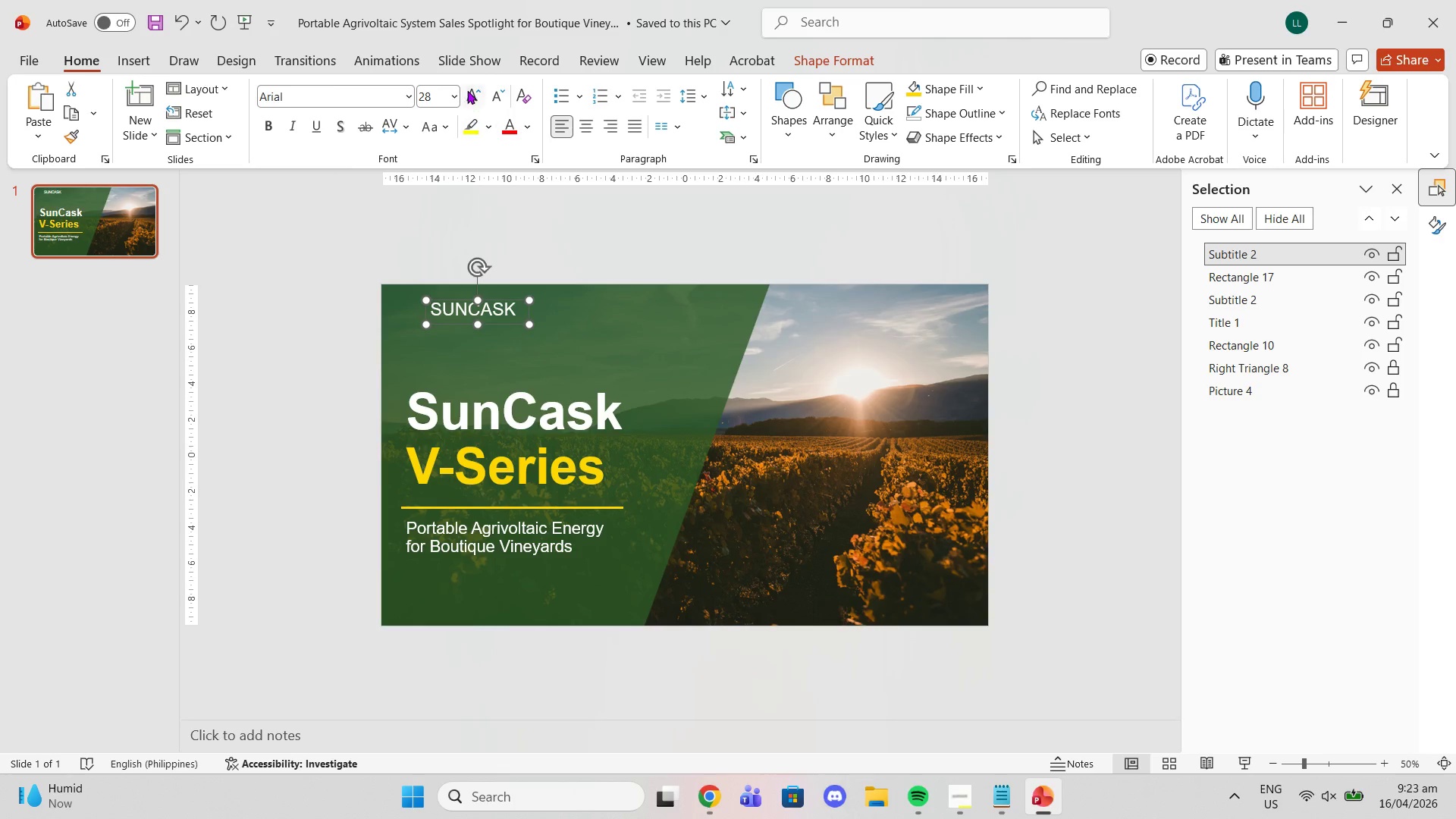 
left_click([495, 93])
 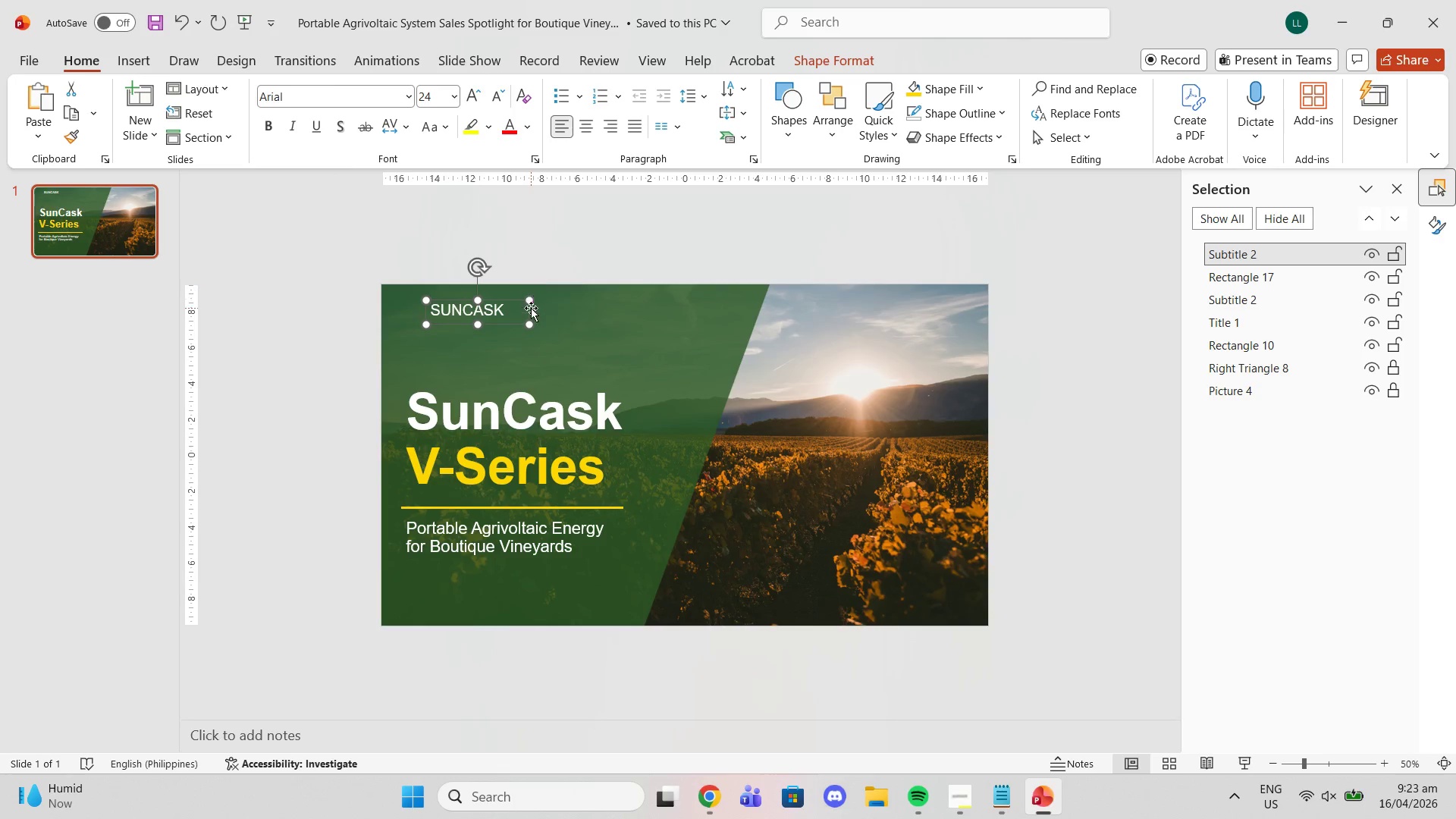 
double_click([522, 308])
 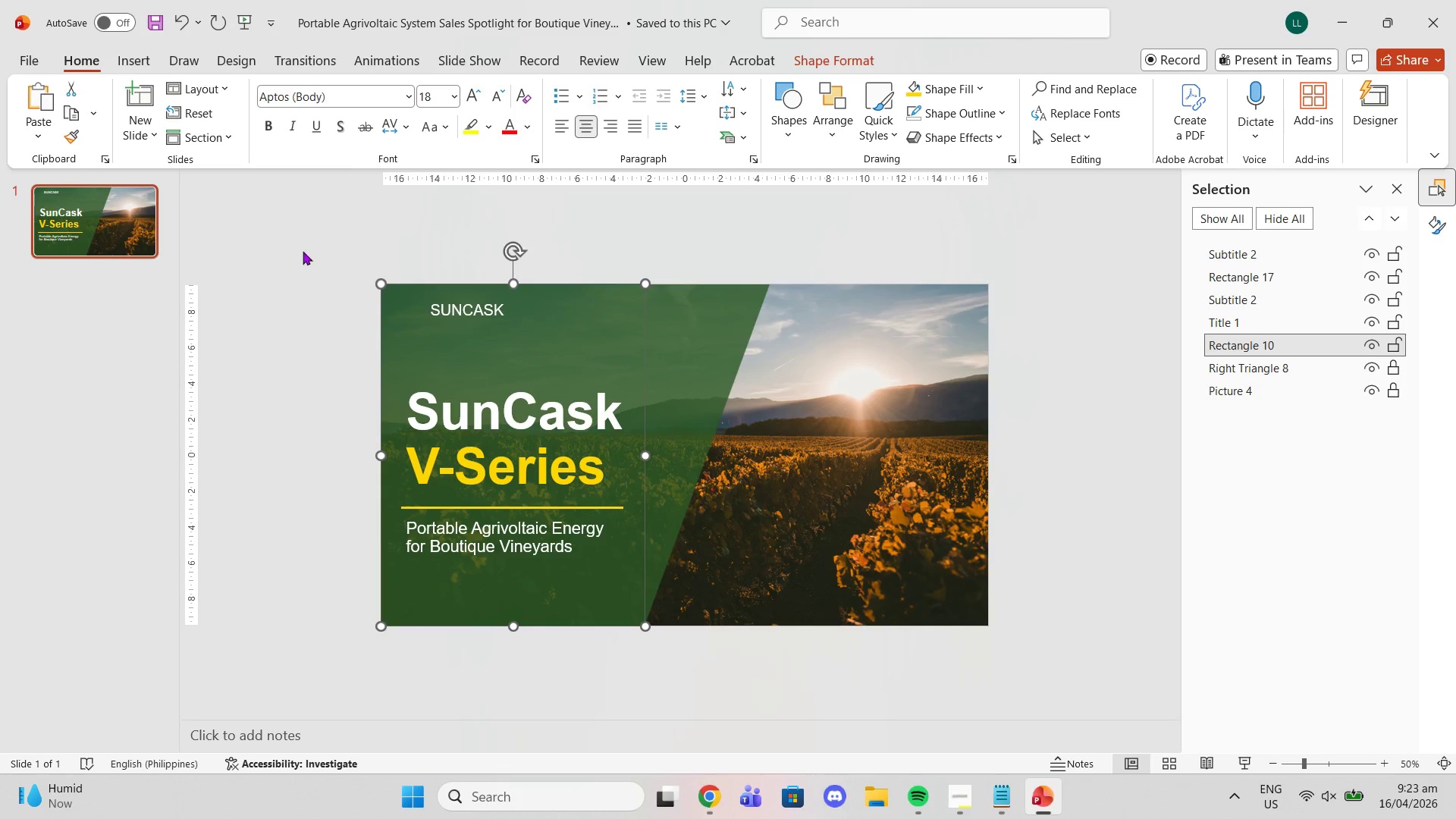 
left_click([302, 251])
 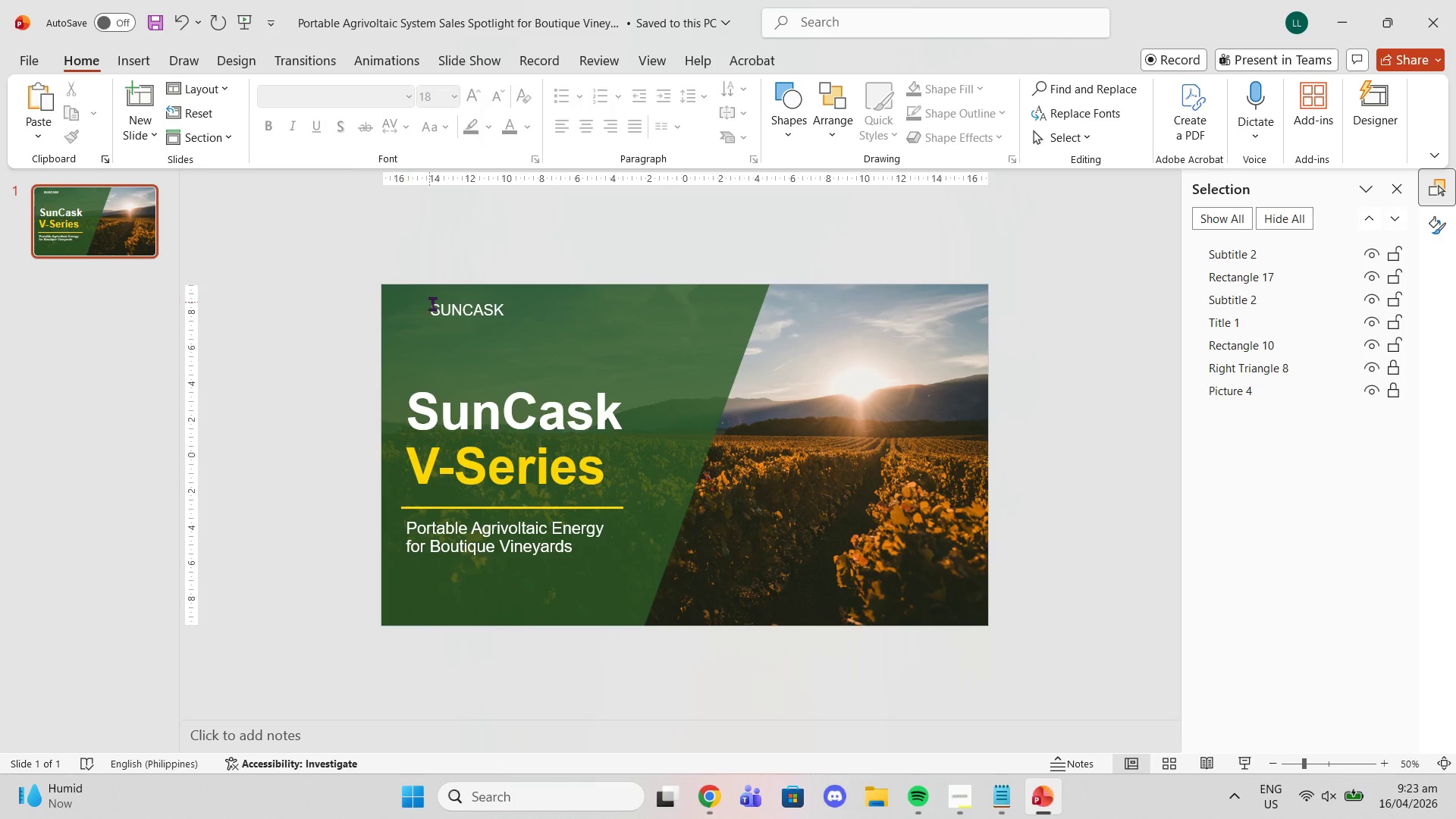 
left_click([438, 307])
 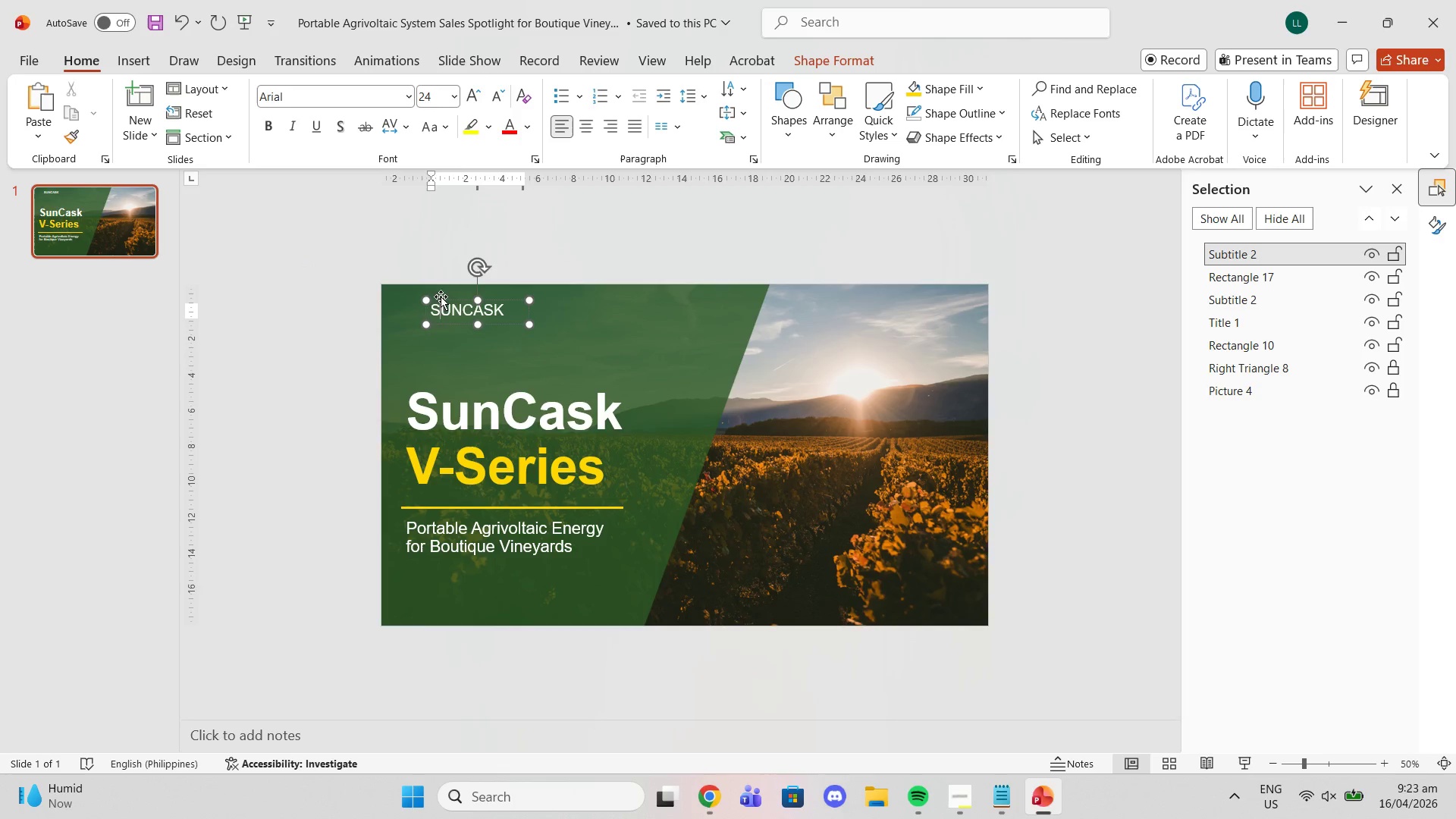 
left_click([441, 300])
 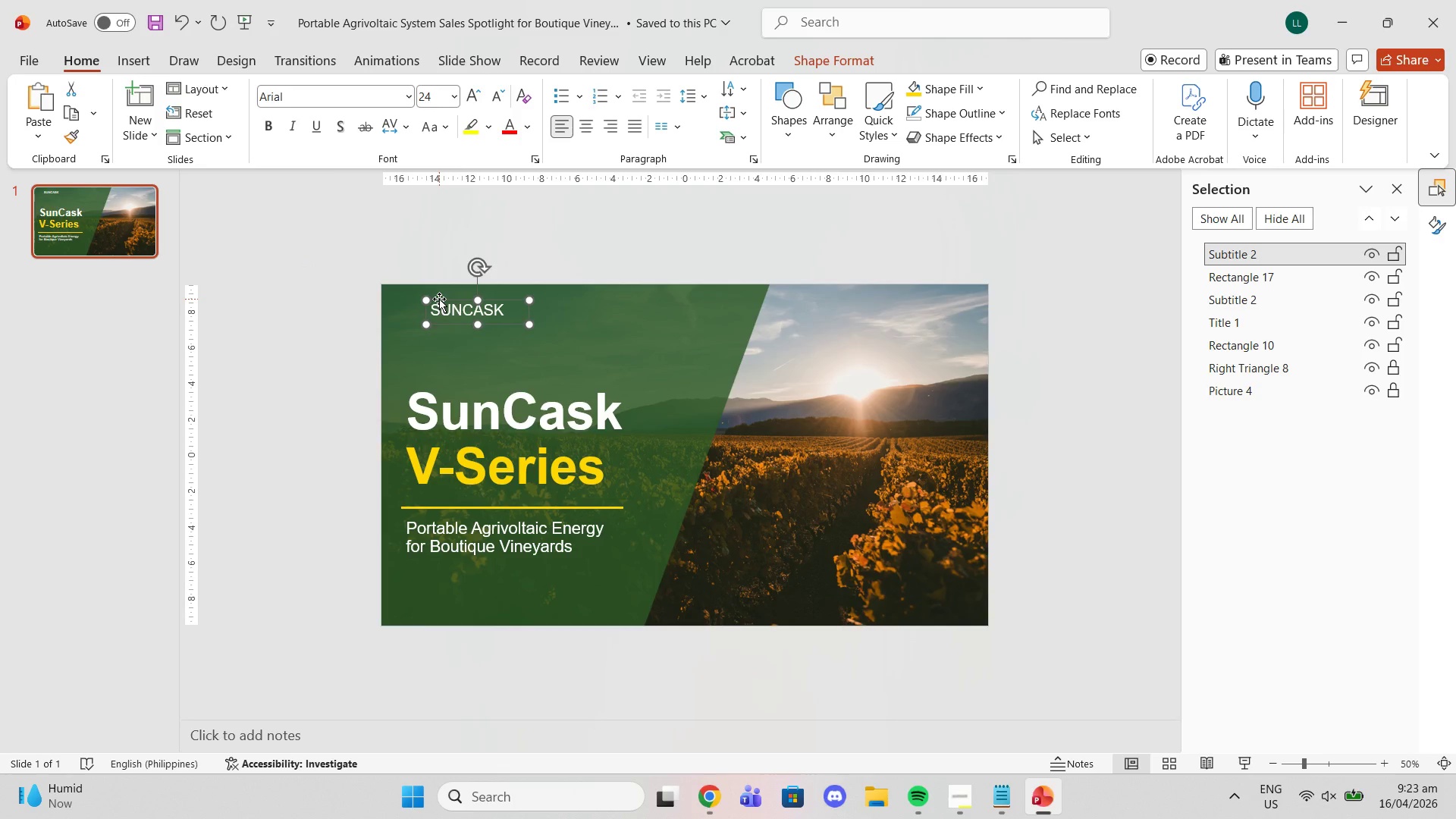 
key(Control+ControlLeft)
 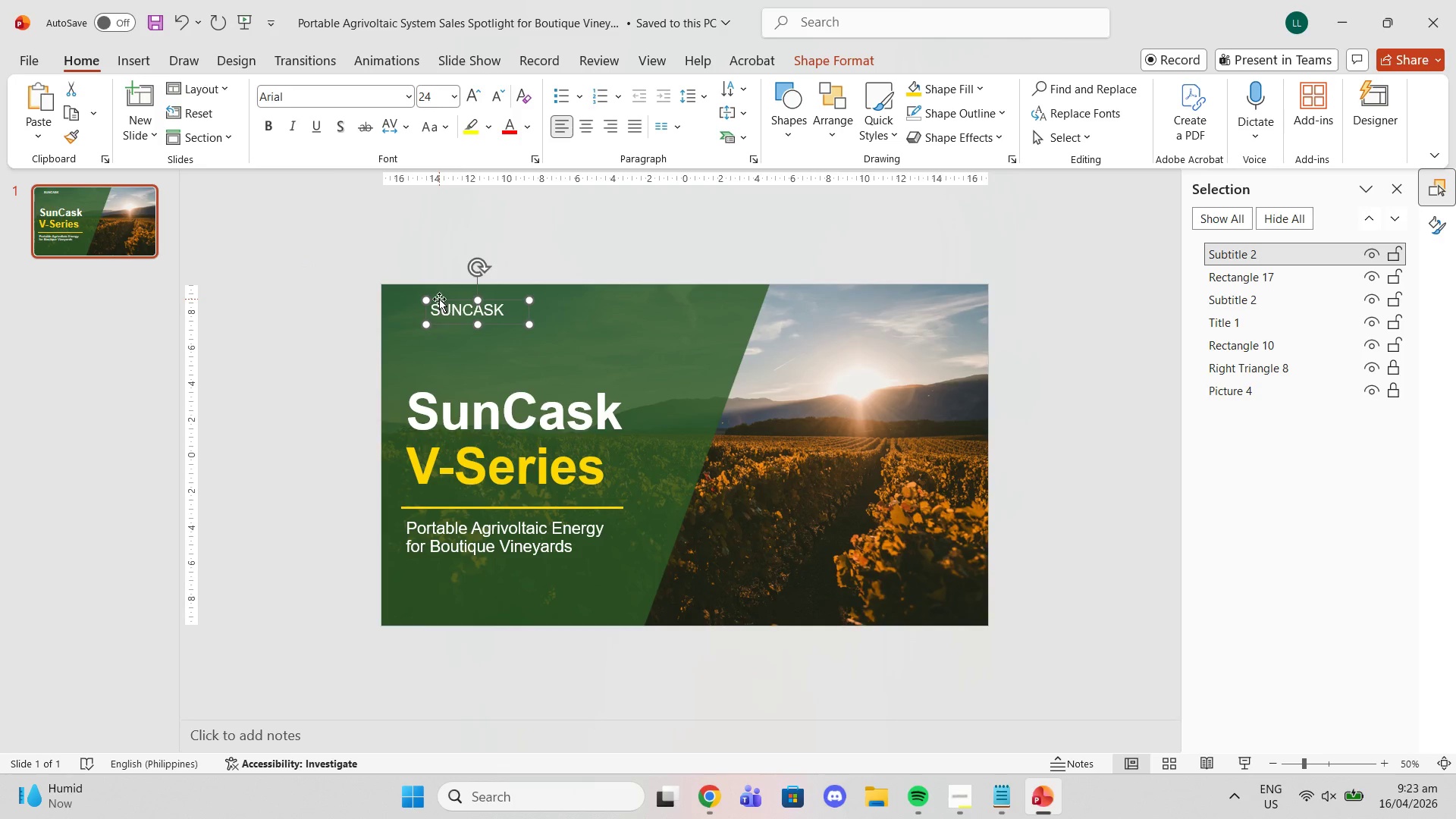 
key(Control+C)
 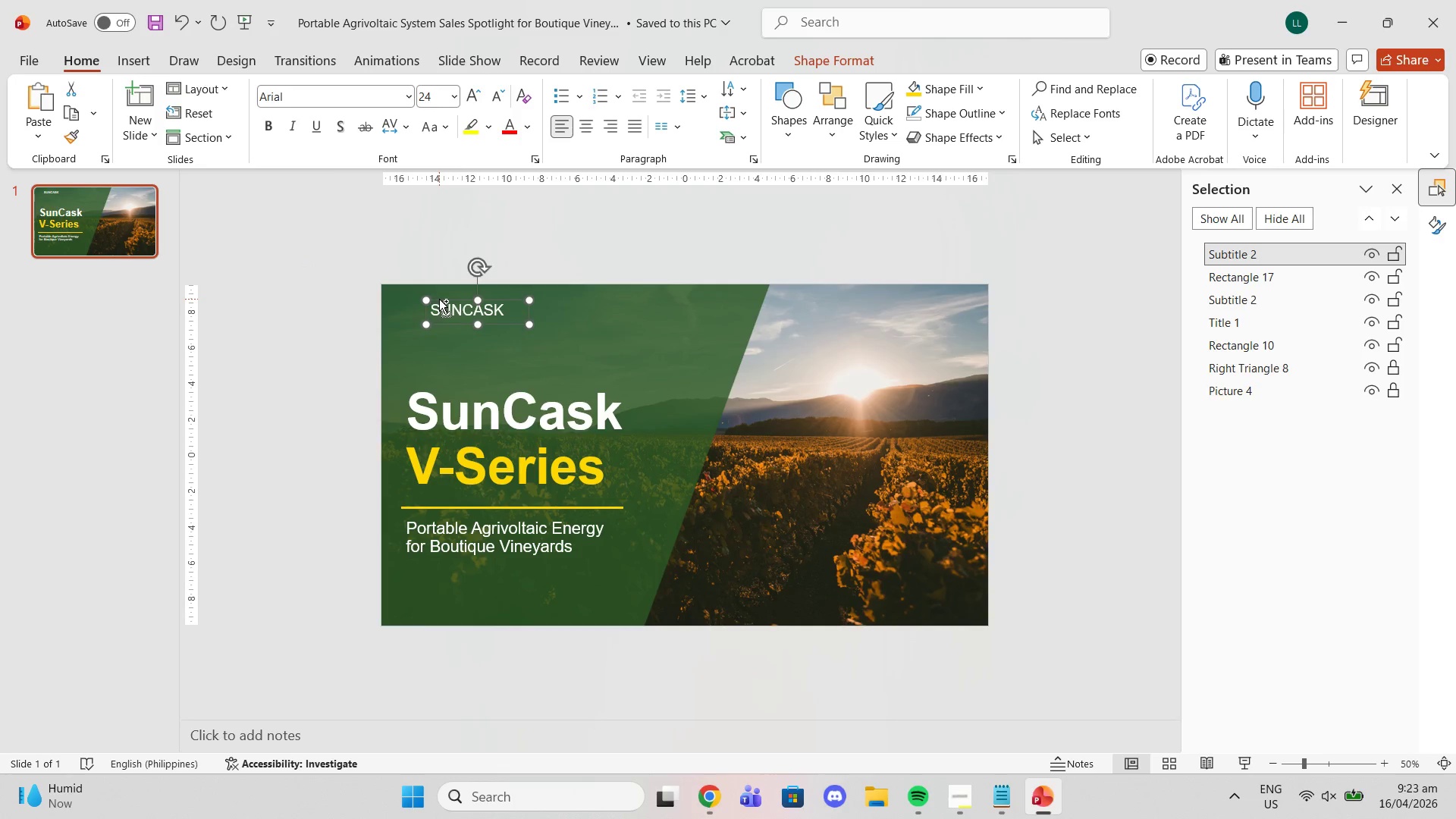 
key(Control+ControlLeft)
 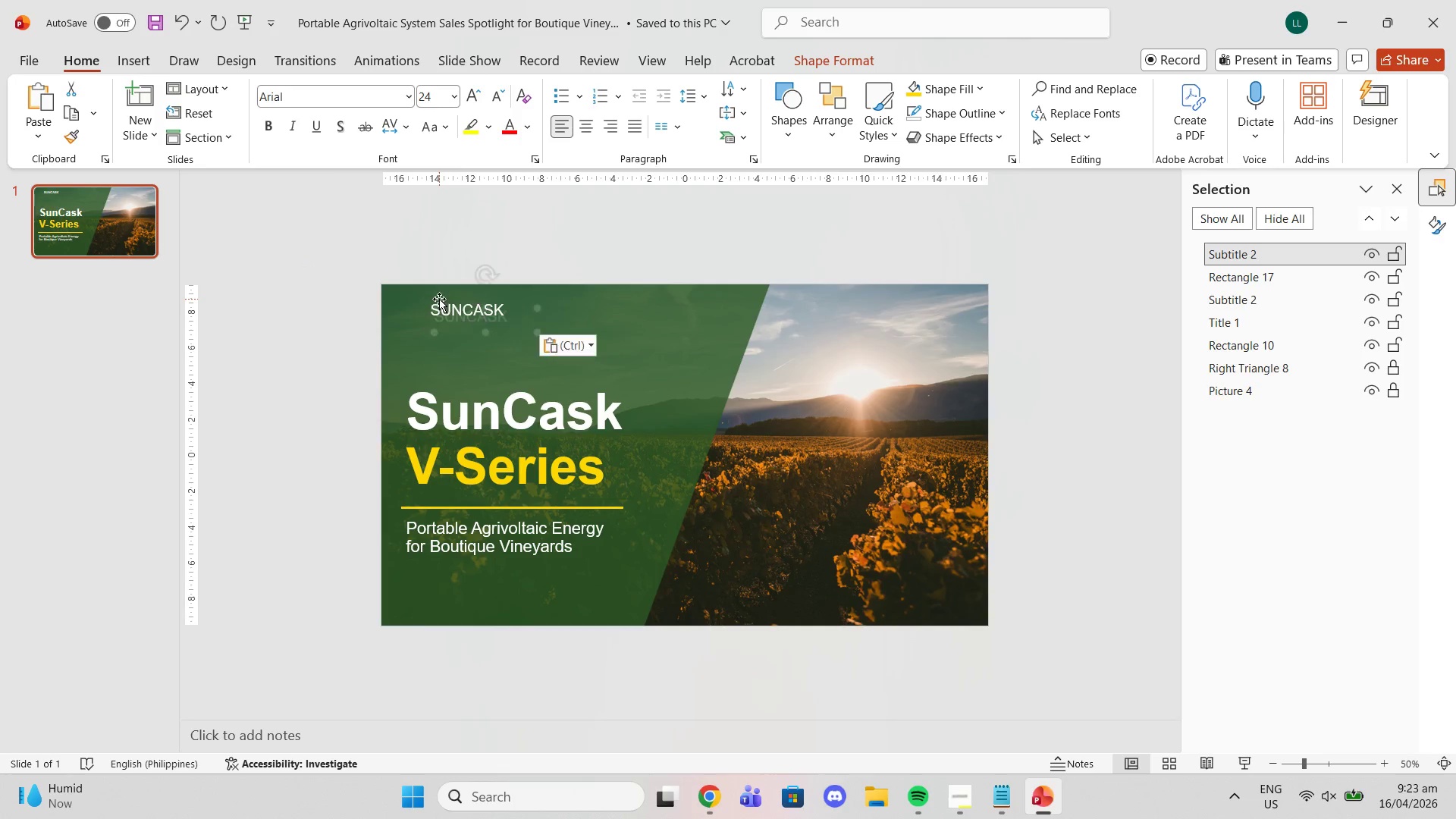 
key(Control+V)
 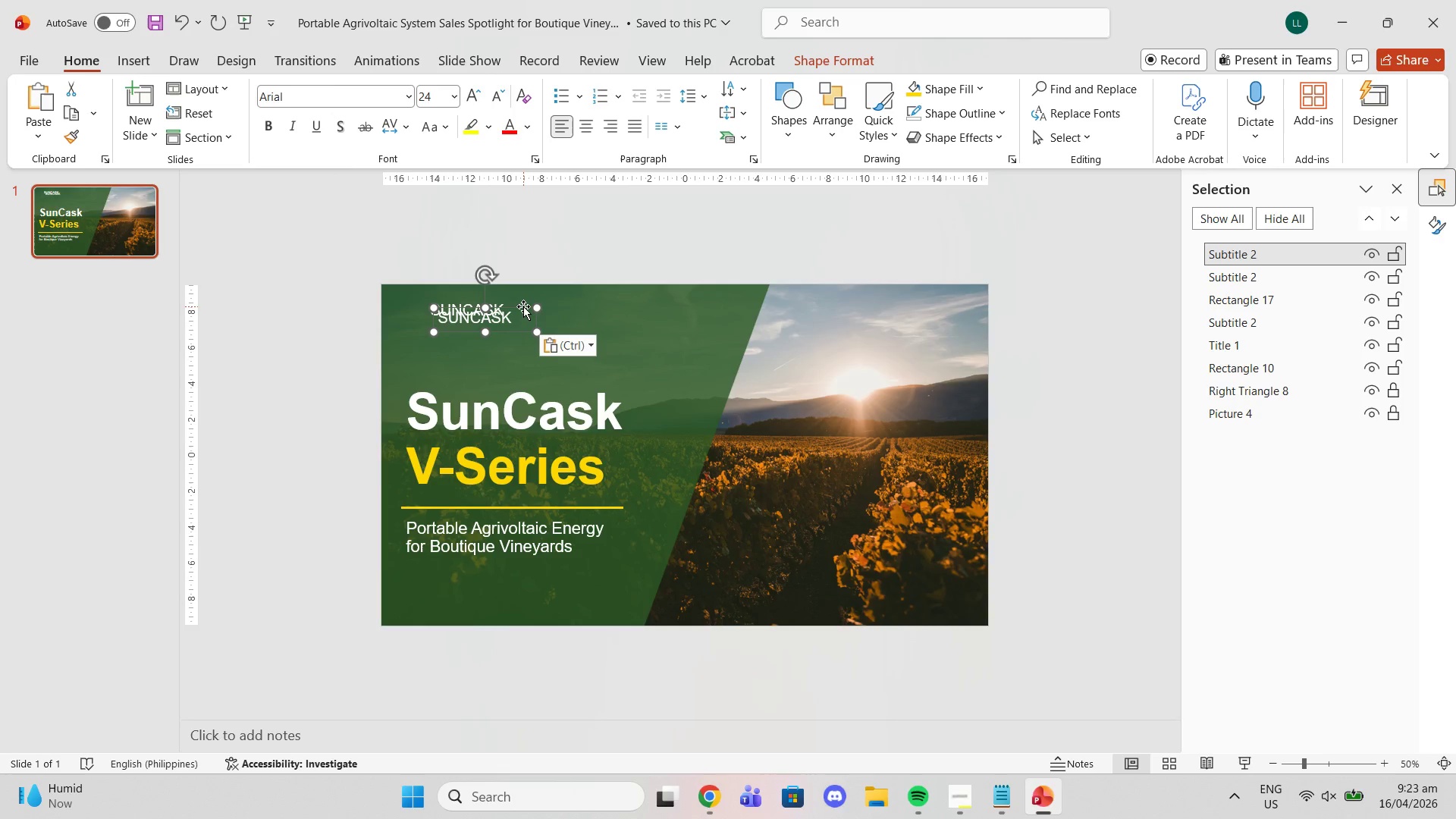 
left_click_drag(start_coordinate=[523, 306], to_coordinate=[515, 315])
 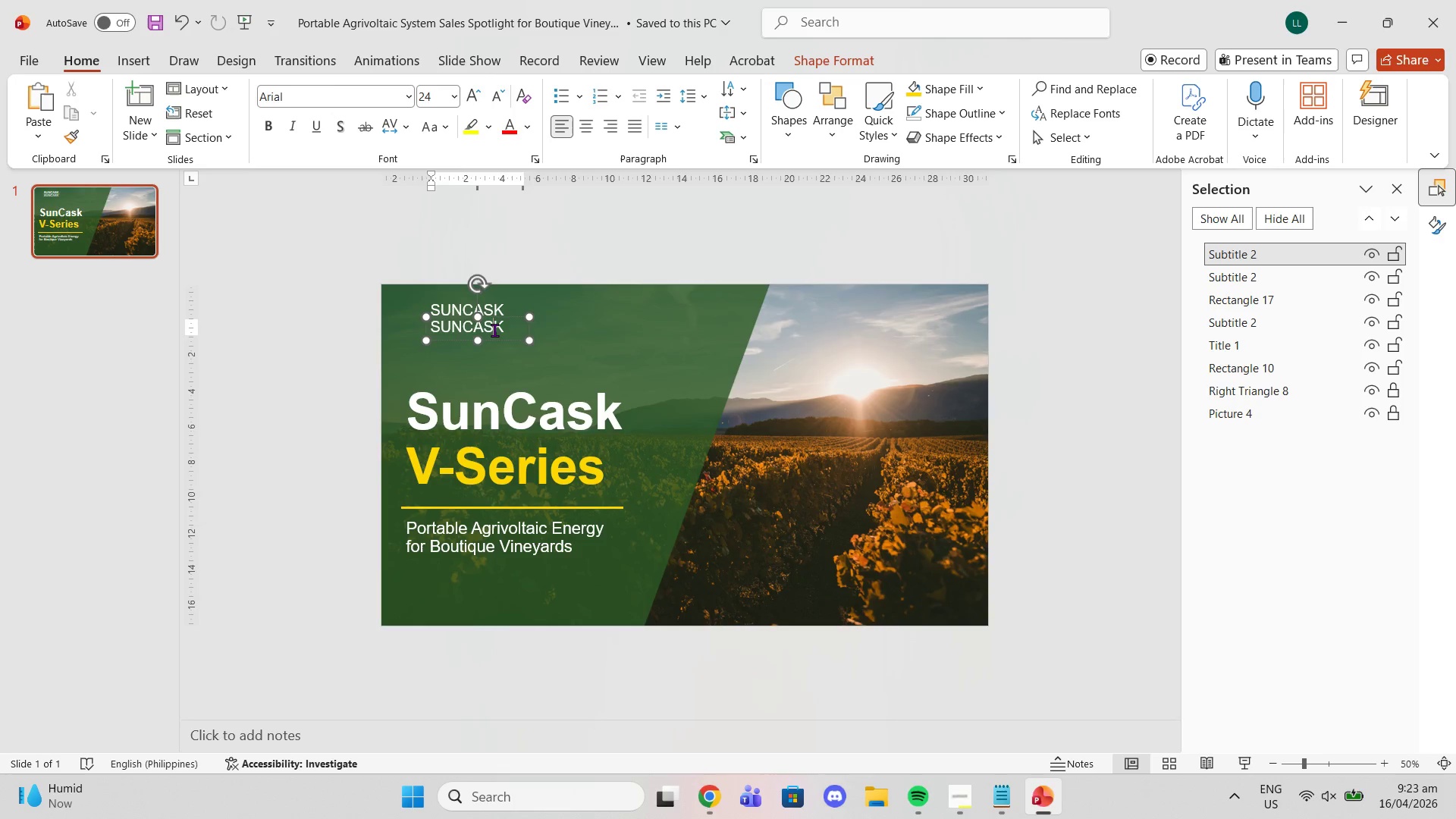 
double_click([494, 330])
 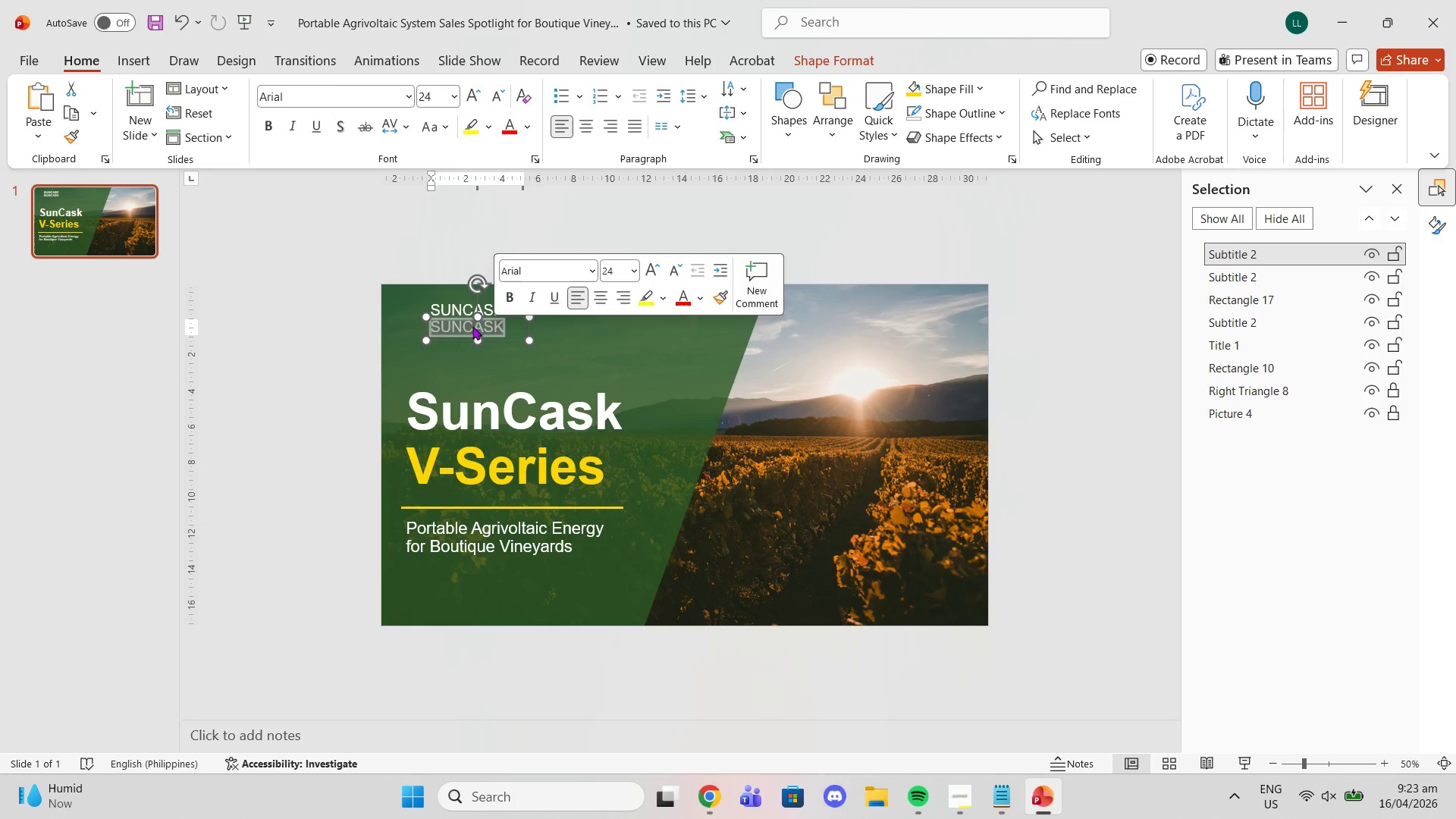 
type(ENERGY)
 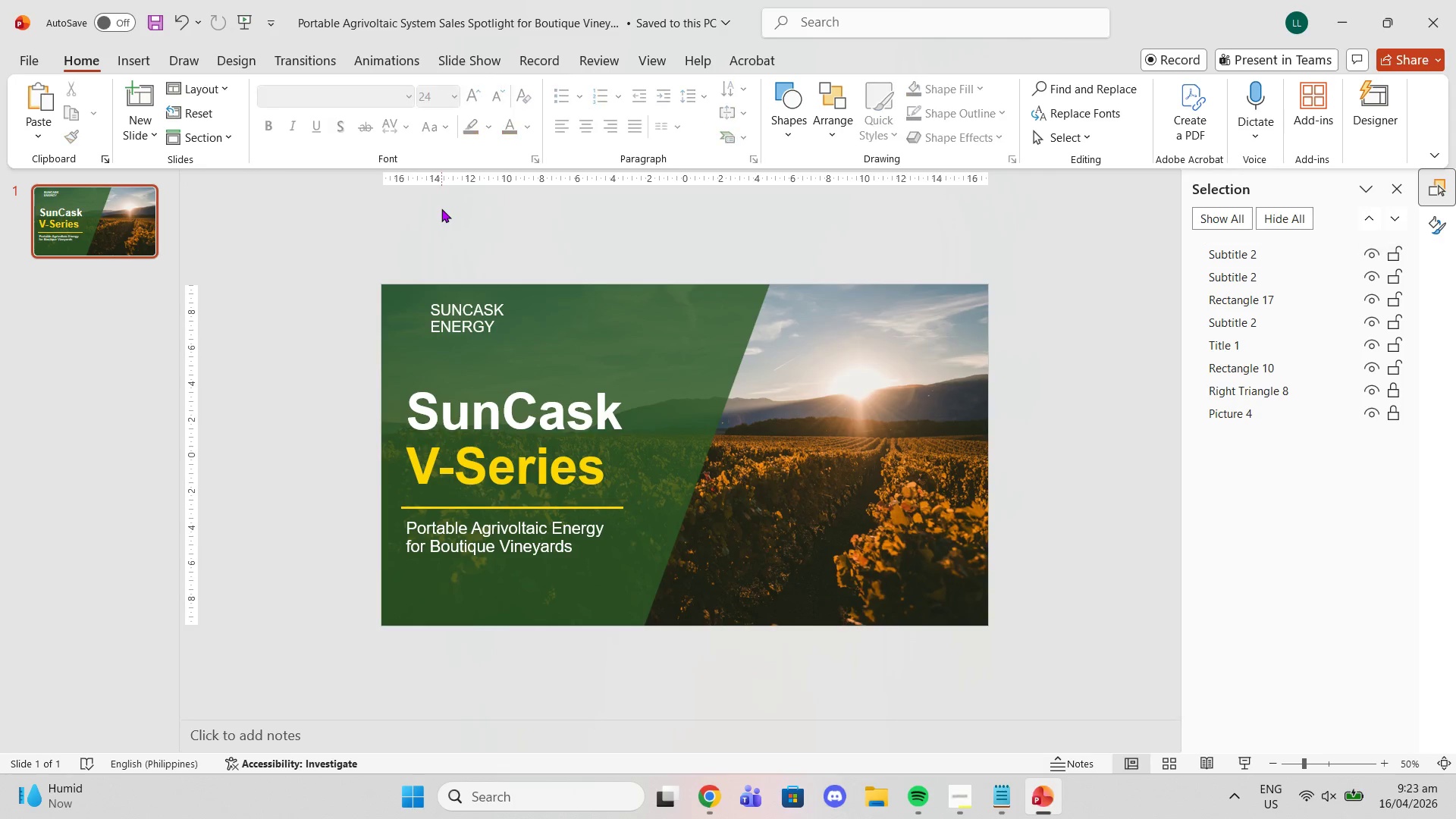 
double_click([487, 327])
 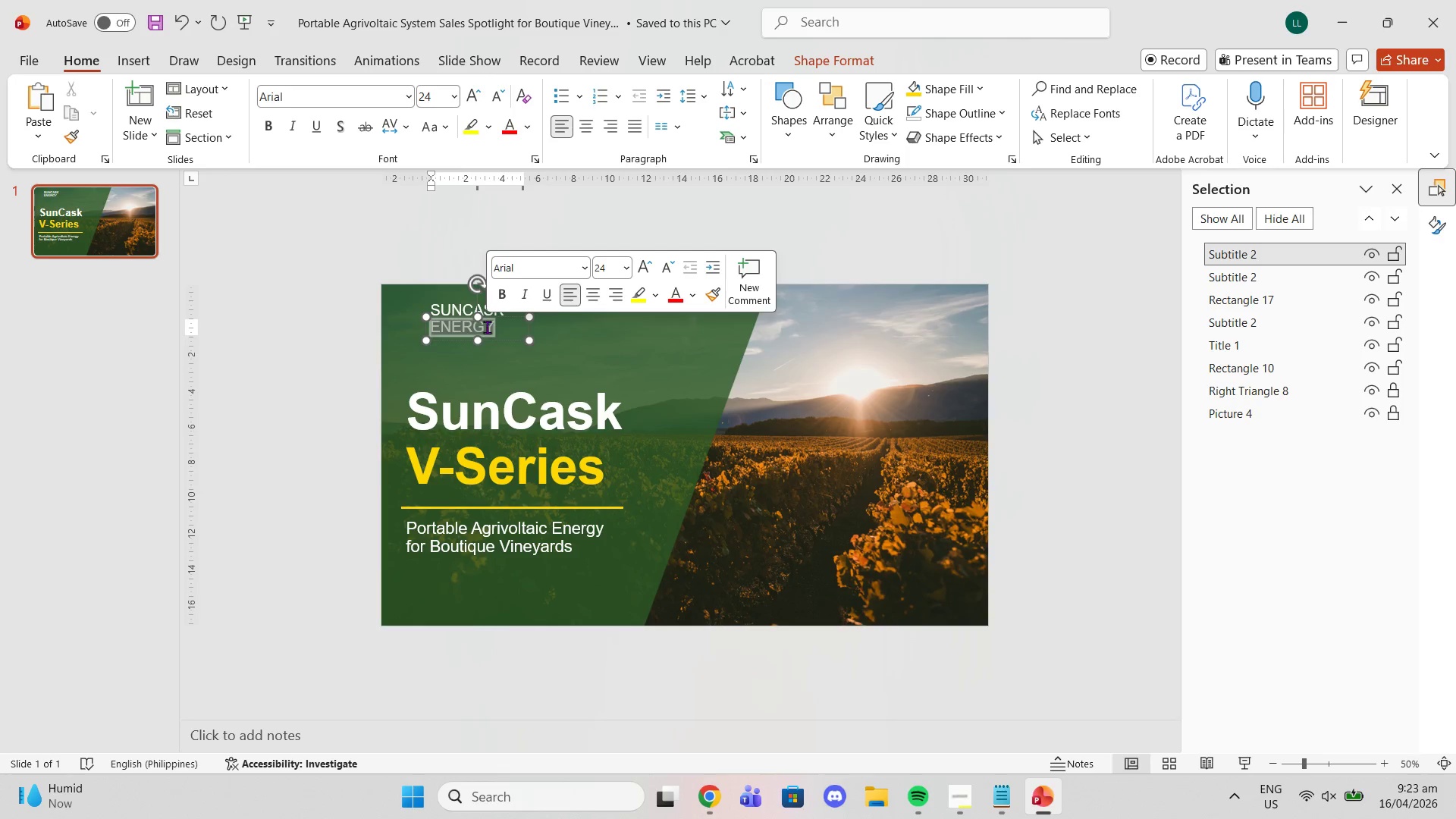 
triple_click([487, 327])
 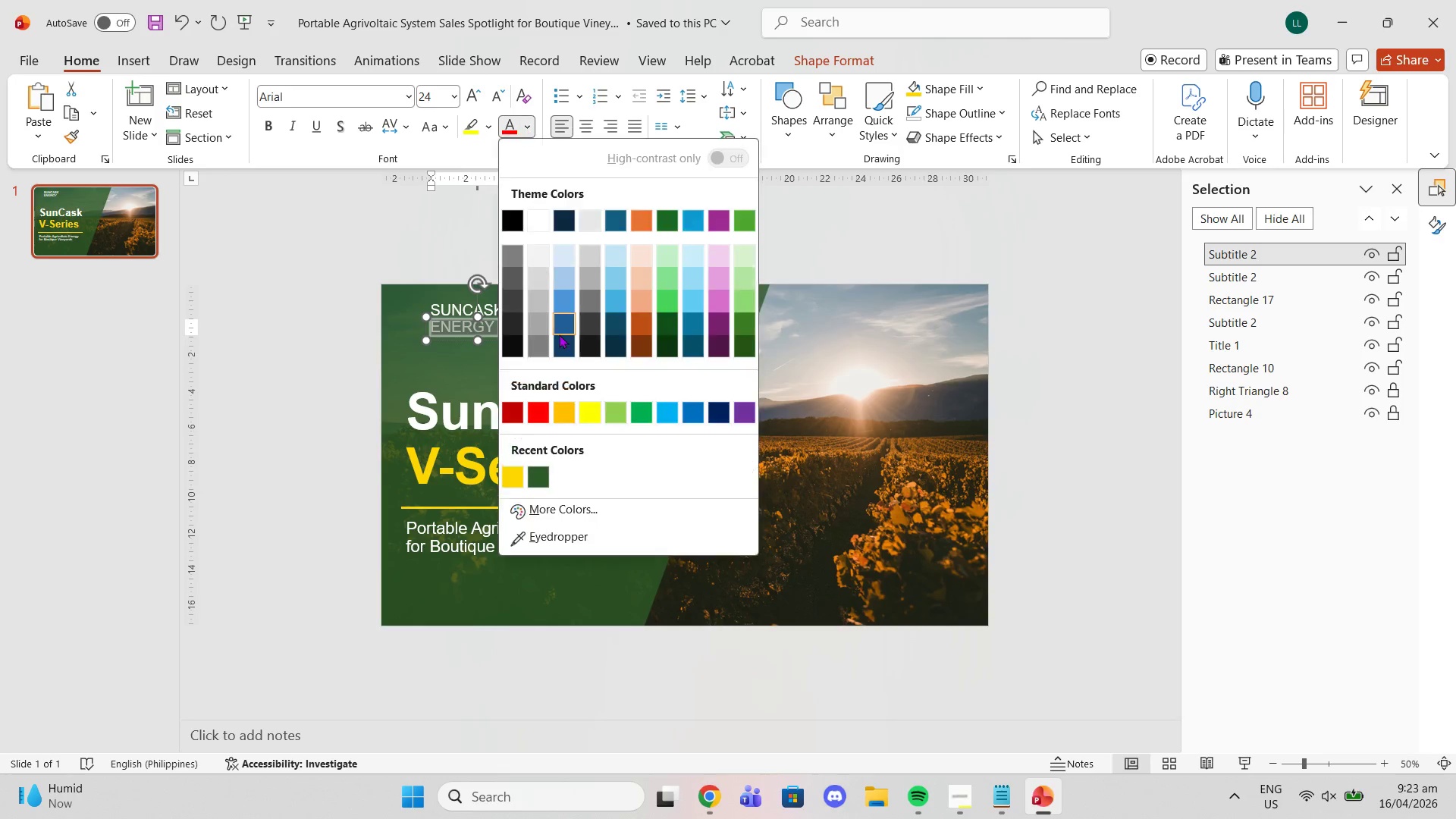 
left_click([506, 482])
 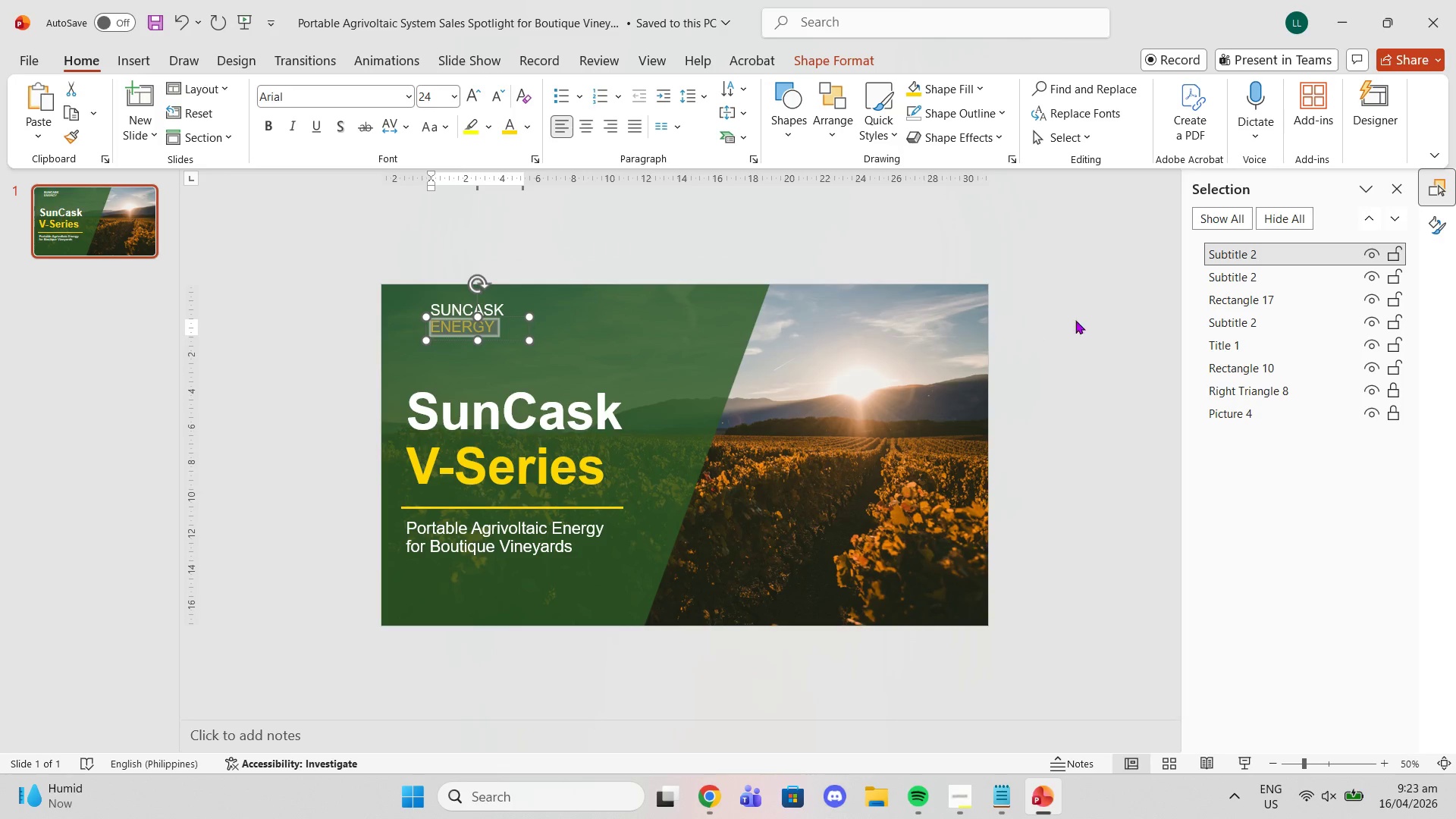 
left_click([1126, 306])
 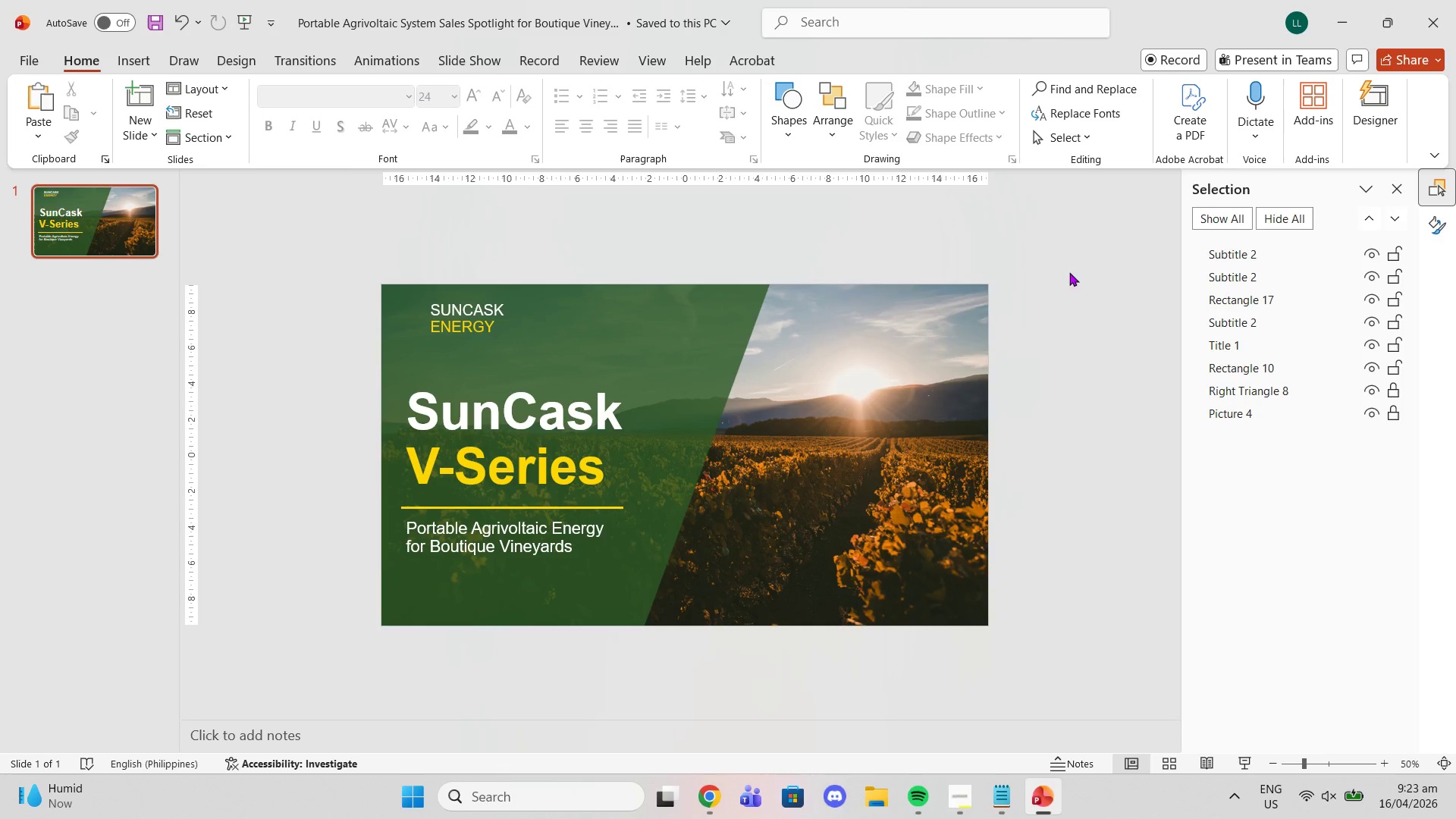 
wait(6.59)
 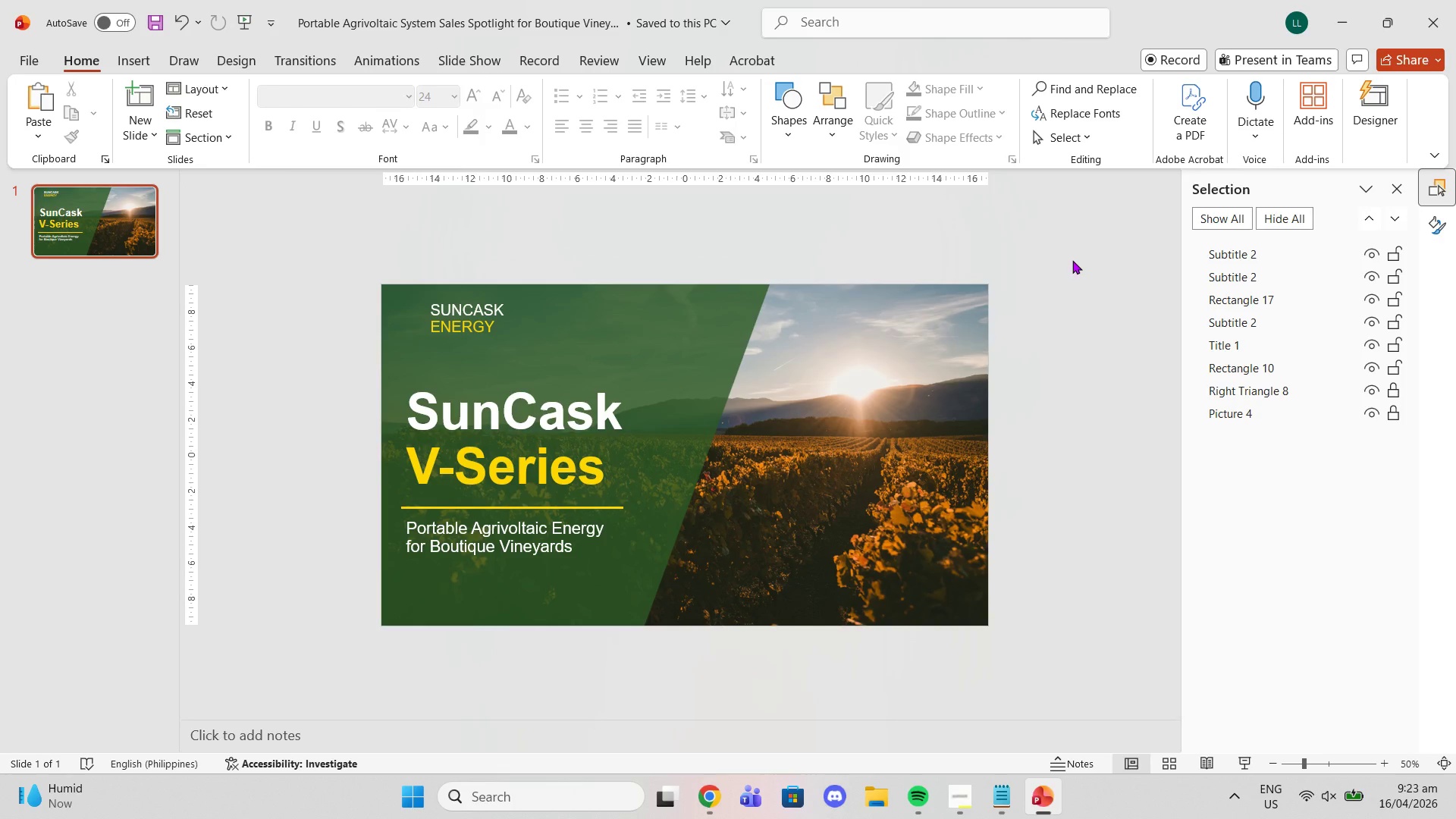 
left_click([1330, 762])
 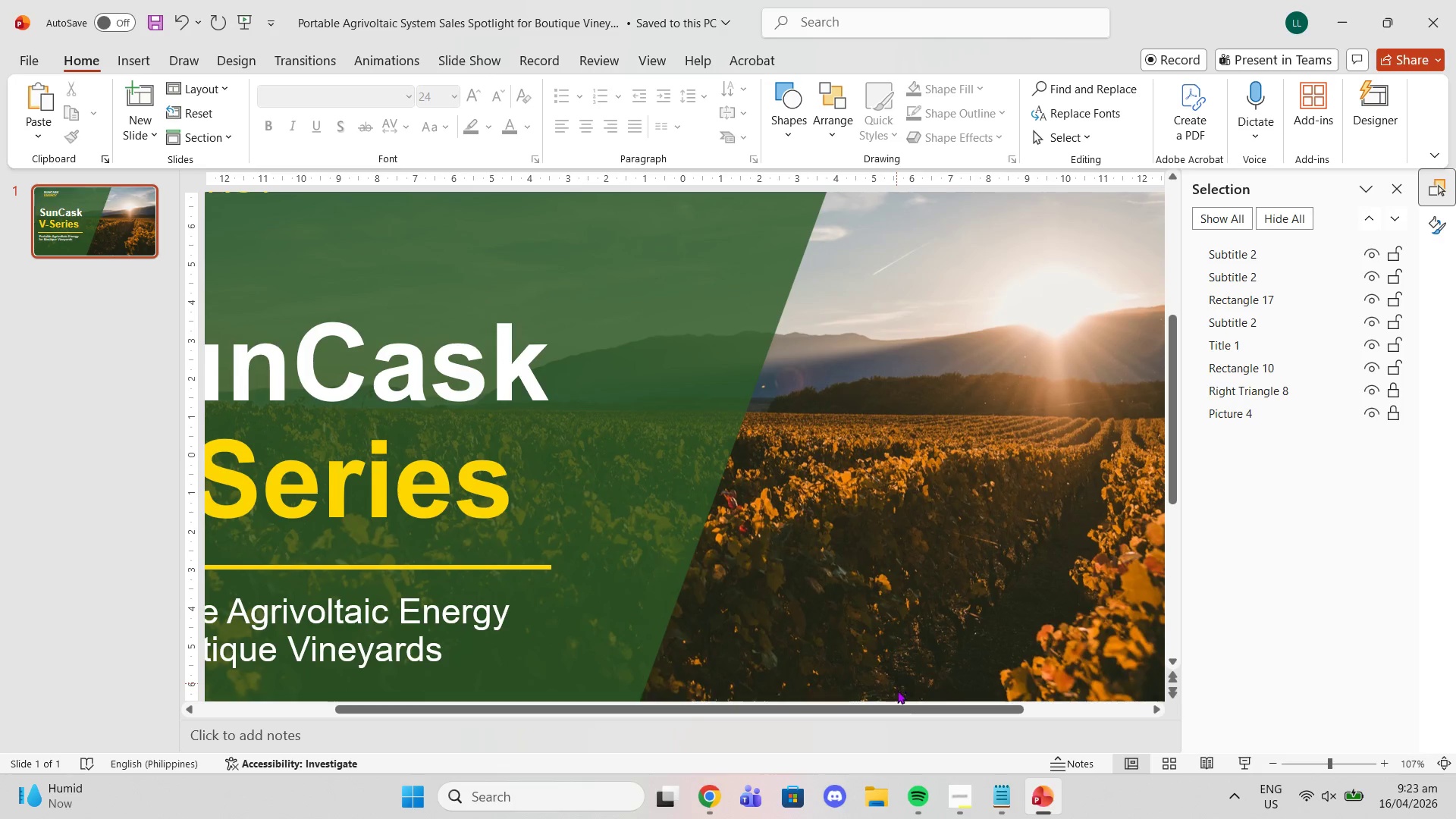 
left_click_drag(start_coordinate=[905, 709], to_coordinate=[575, 687])
 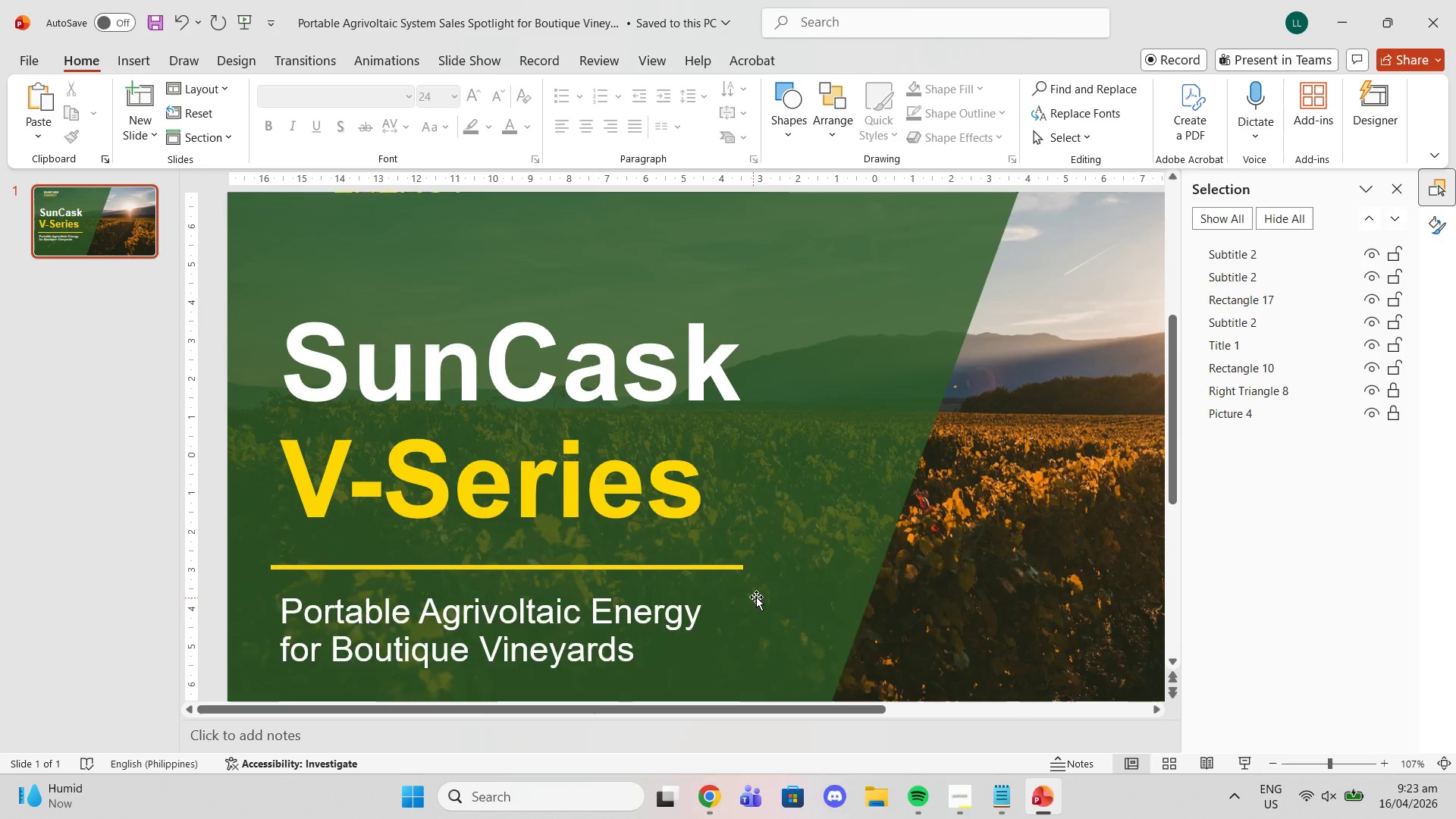 
scroll: coordinate [767, 598], scroll_direction: up, amount: 7.0
 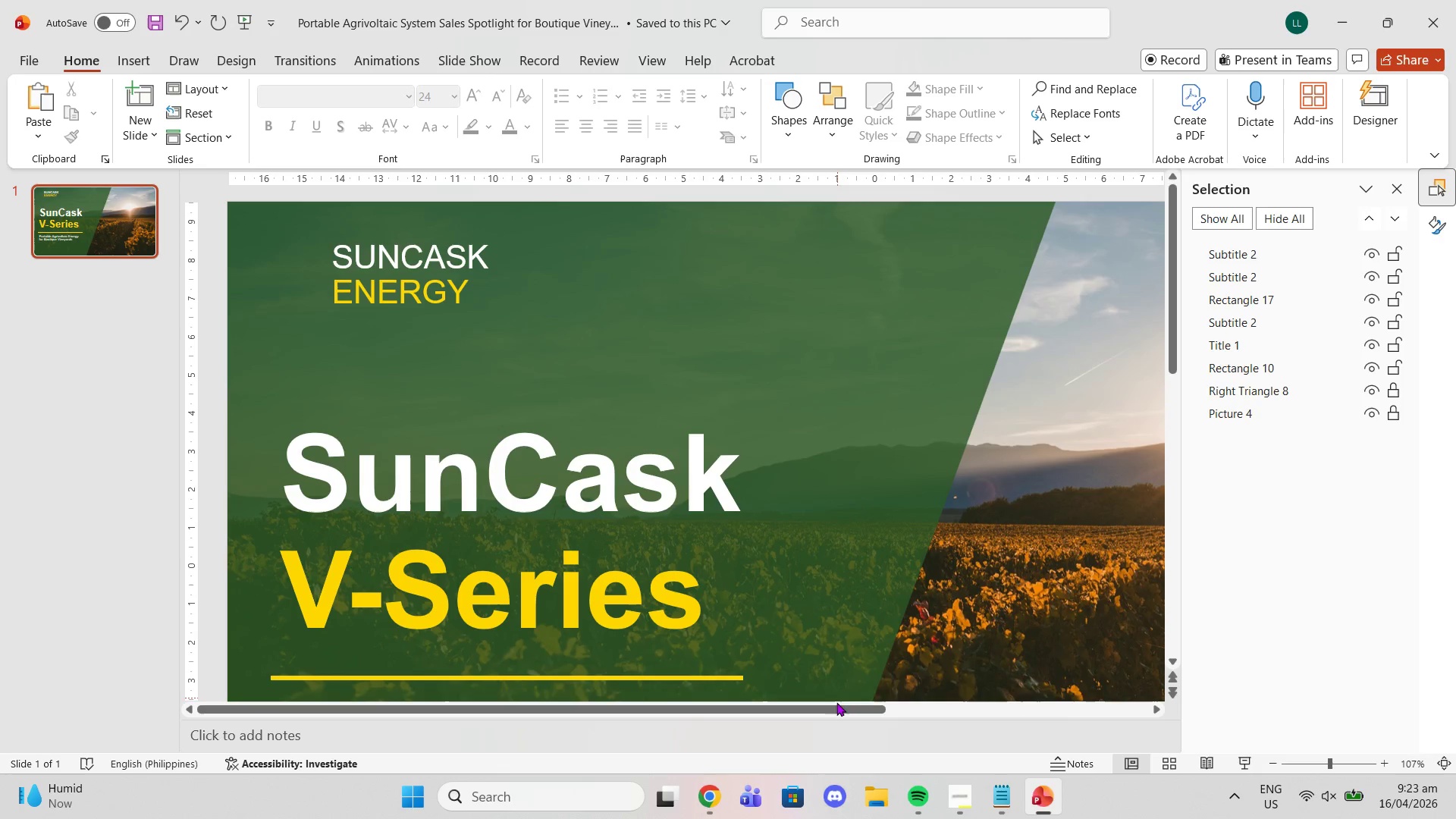 
left_click([702, 794])
 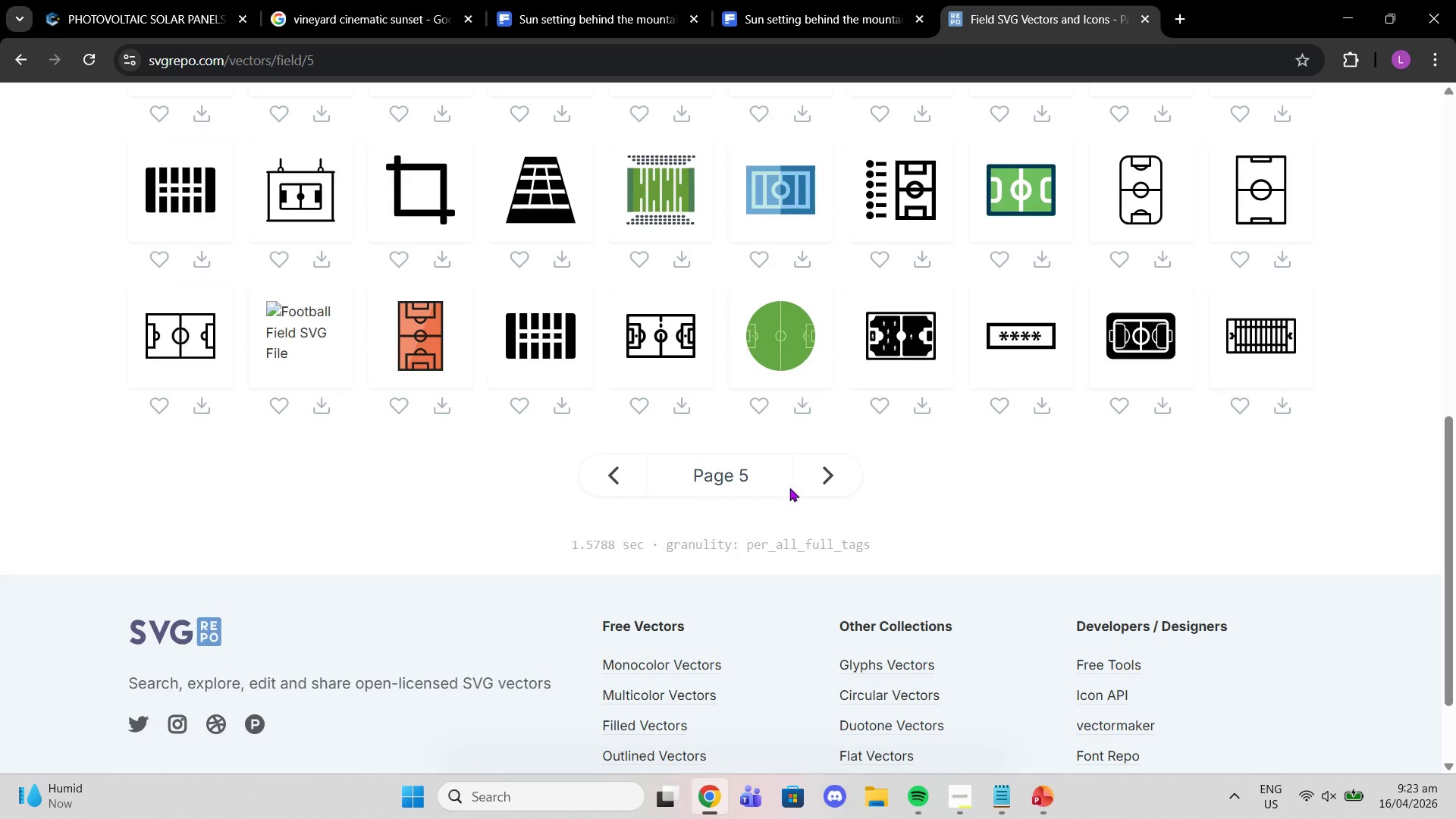 
left_click([829, 474])
 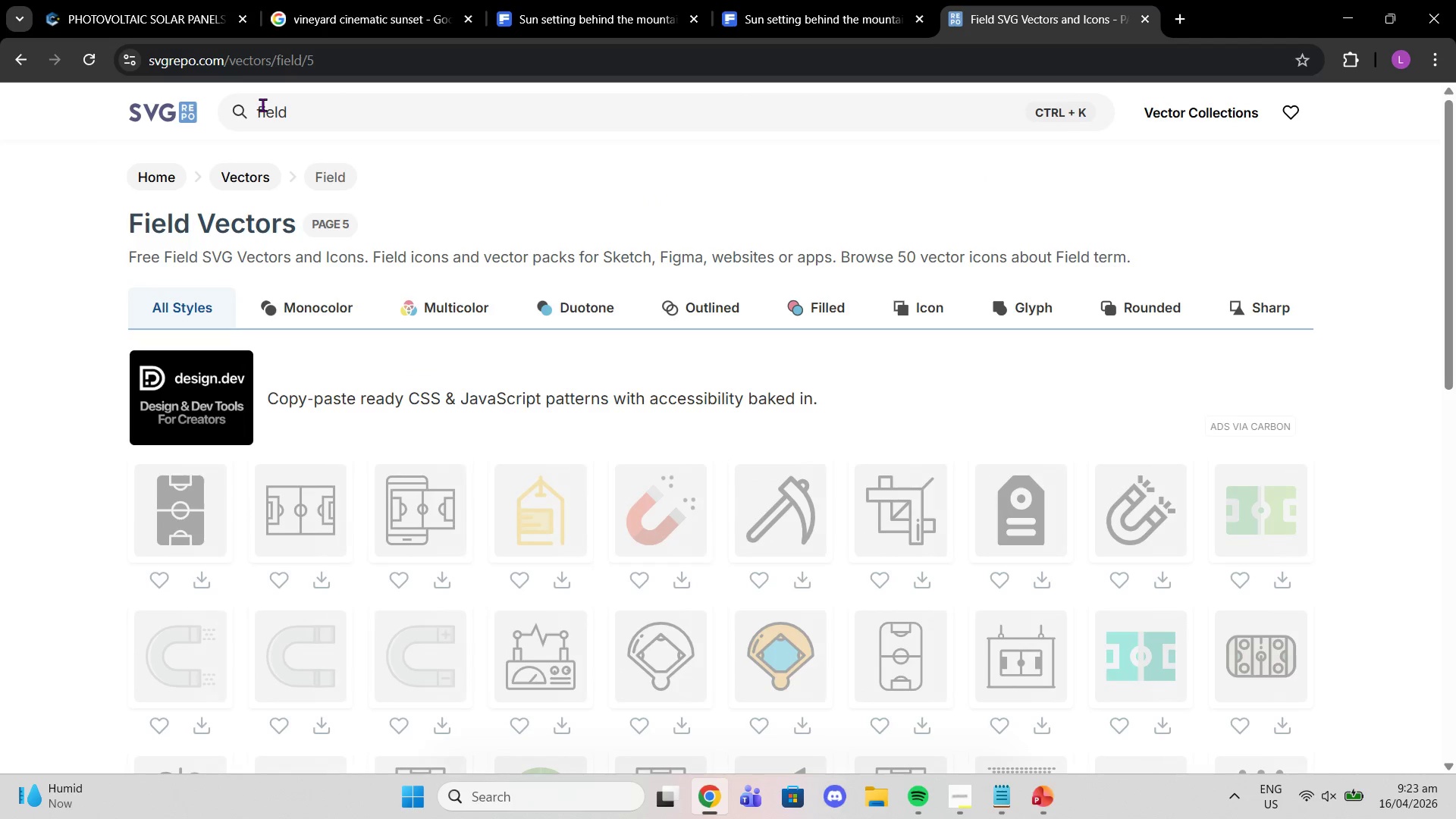 
left_click([256, 105])
 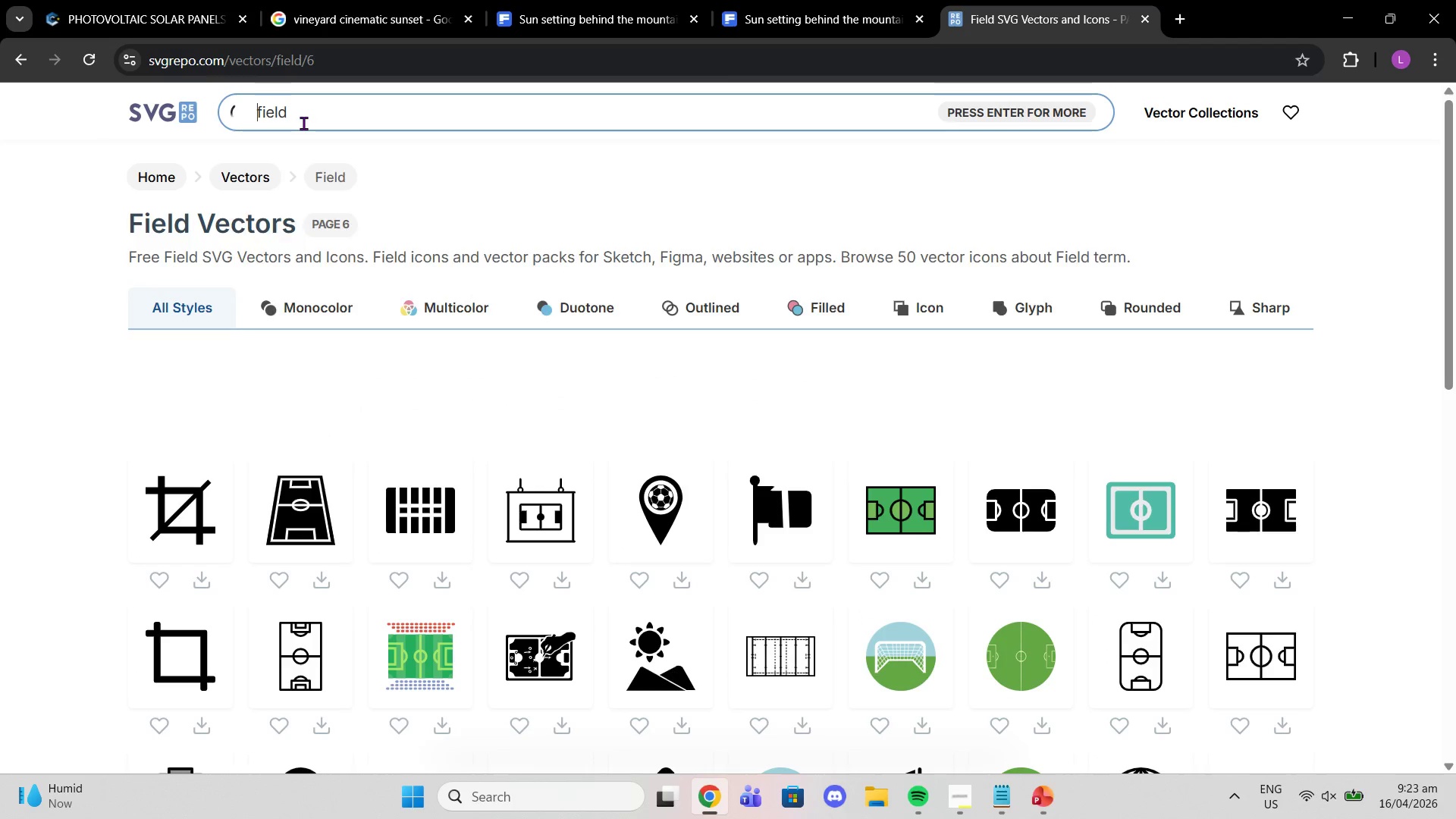 
type(grass )
 